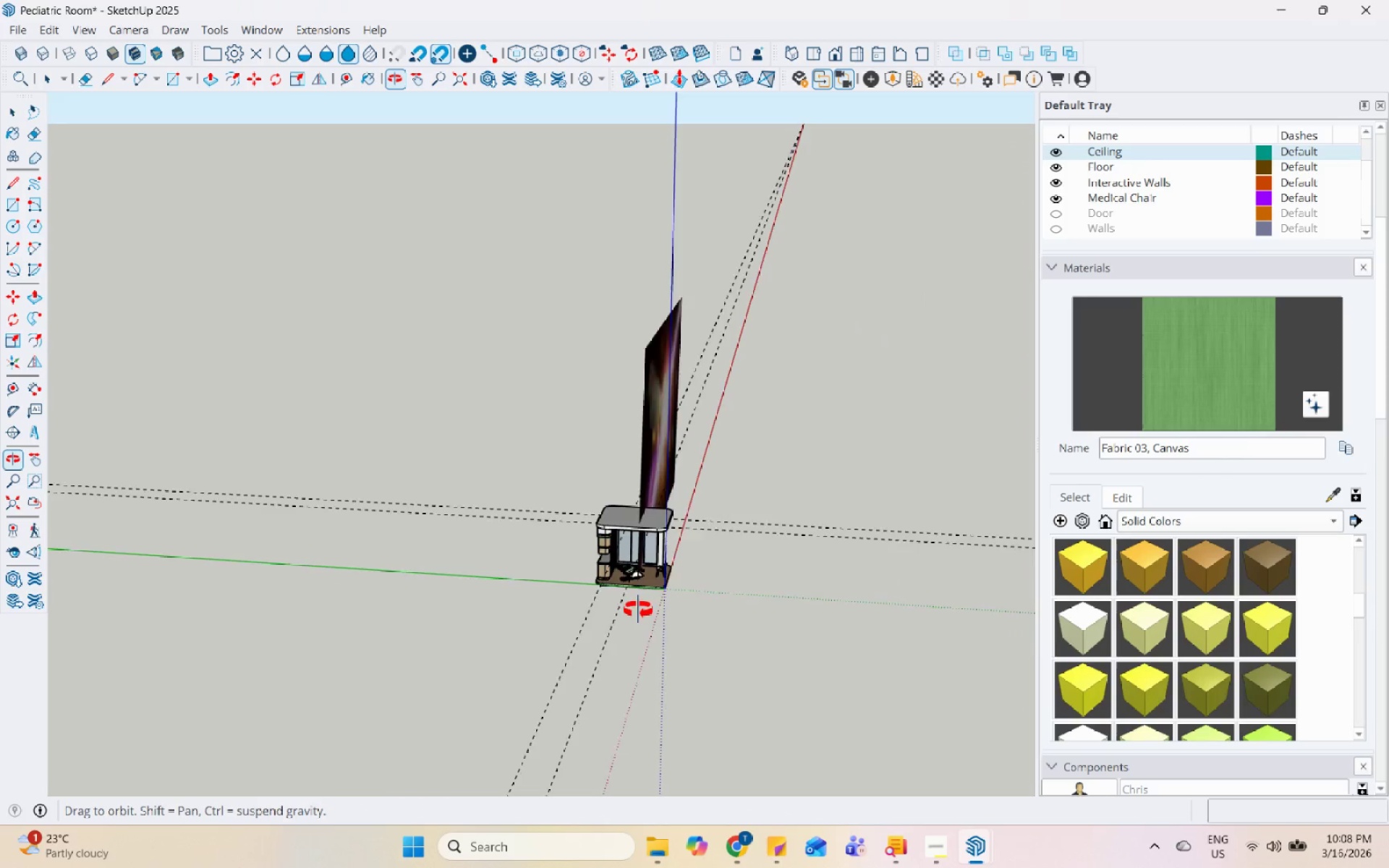 
left_click([665, 475])
 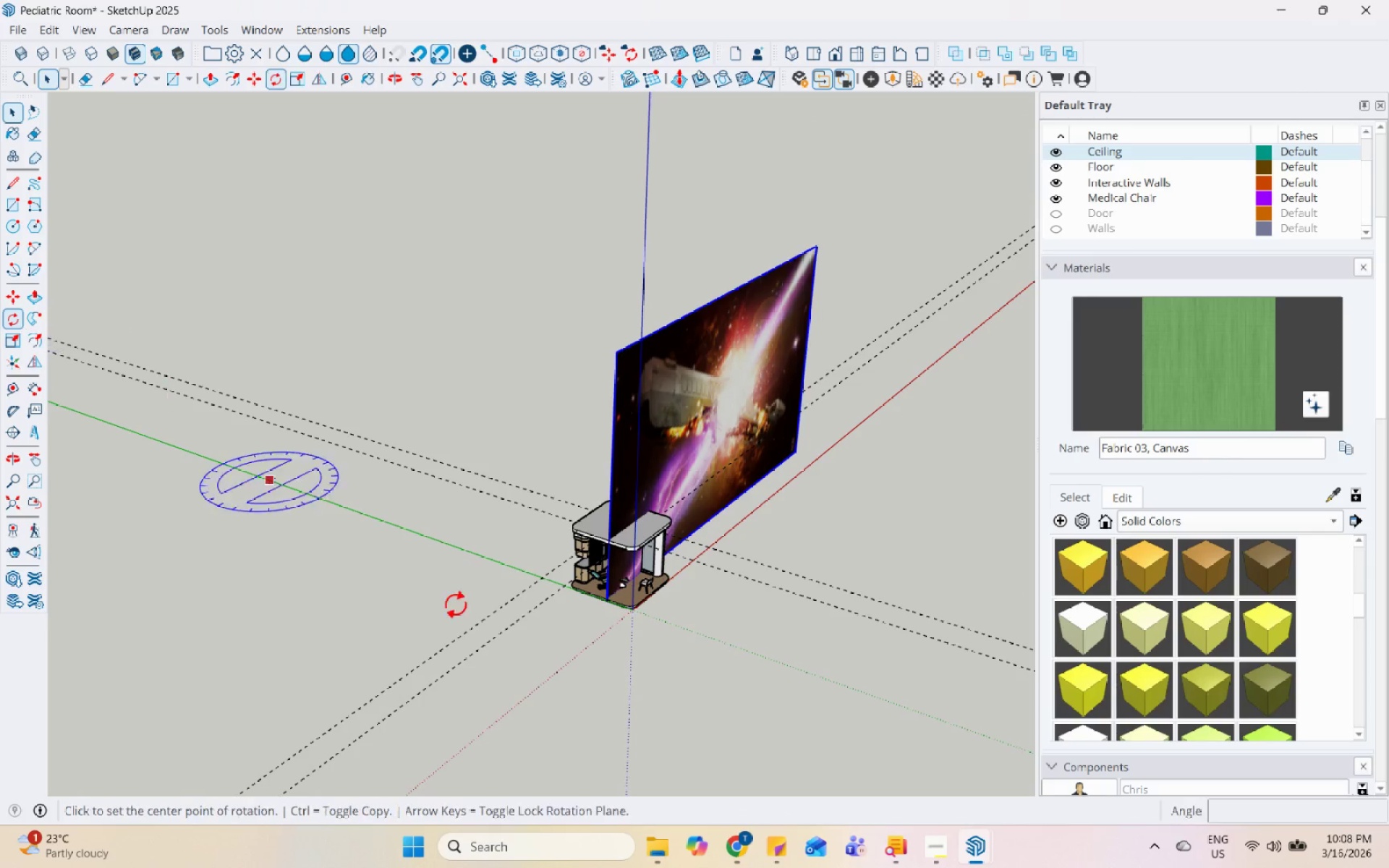 
scroll: coordinate [483, 673], scroll_direction: up, amount: 1.0
 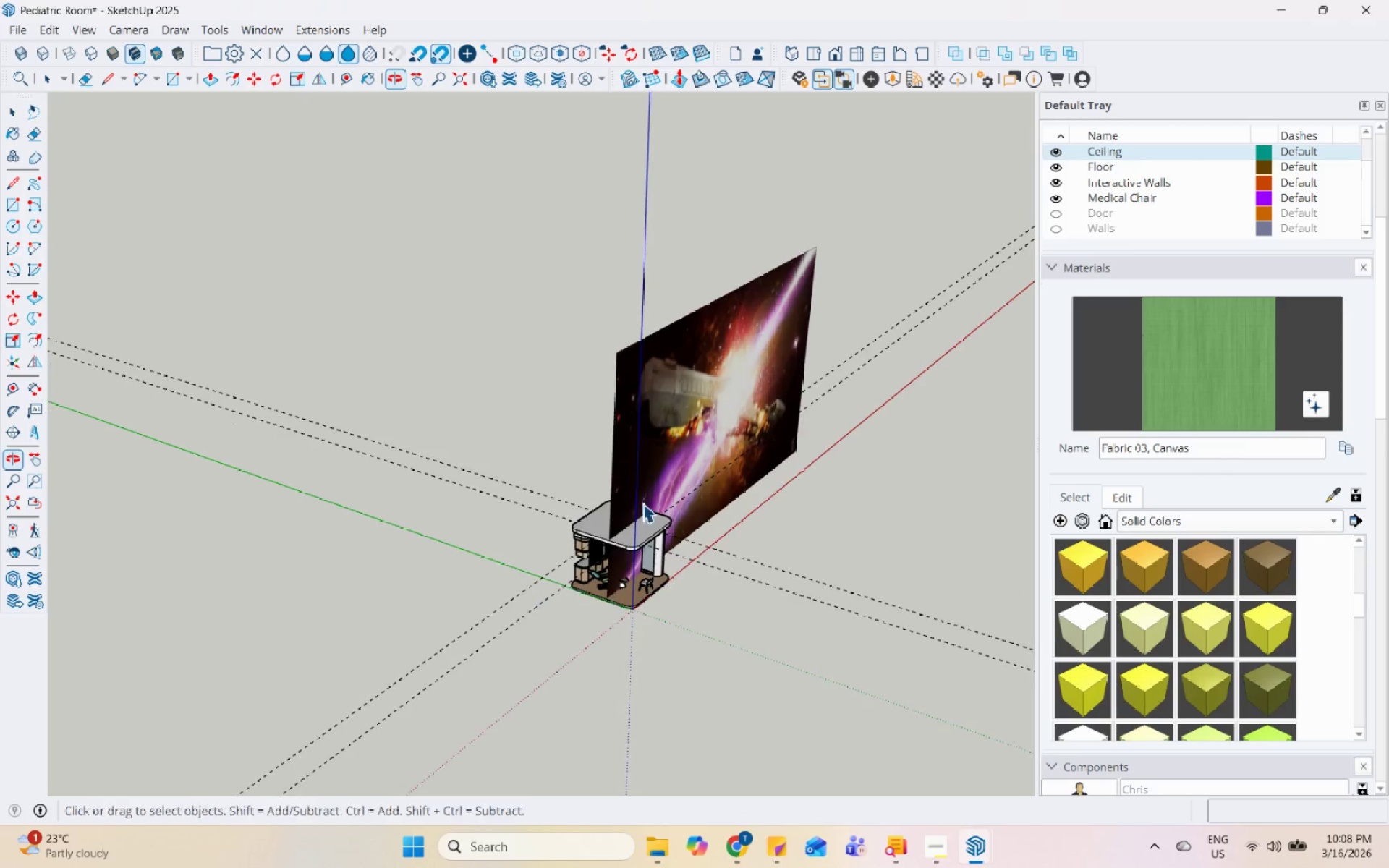 
double_click([527, 660])
 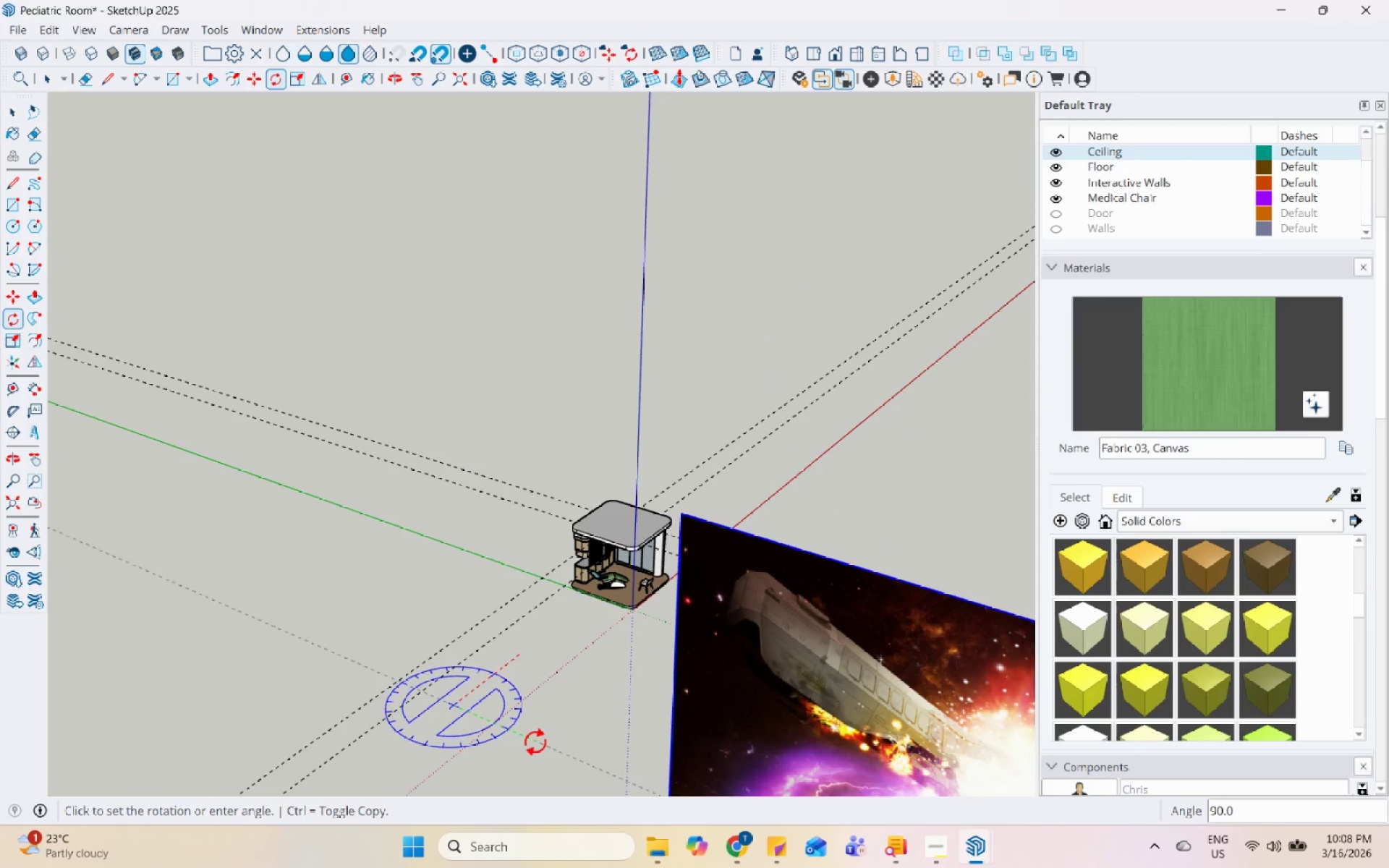 
scroll: coordinate [416, 393], scroll_direction: down, amount: 7.0
 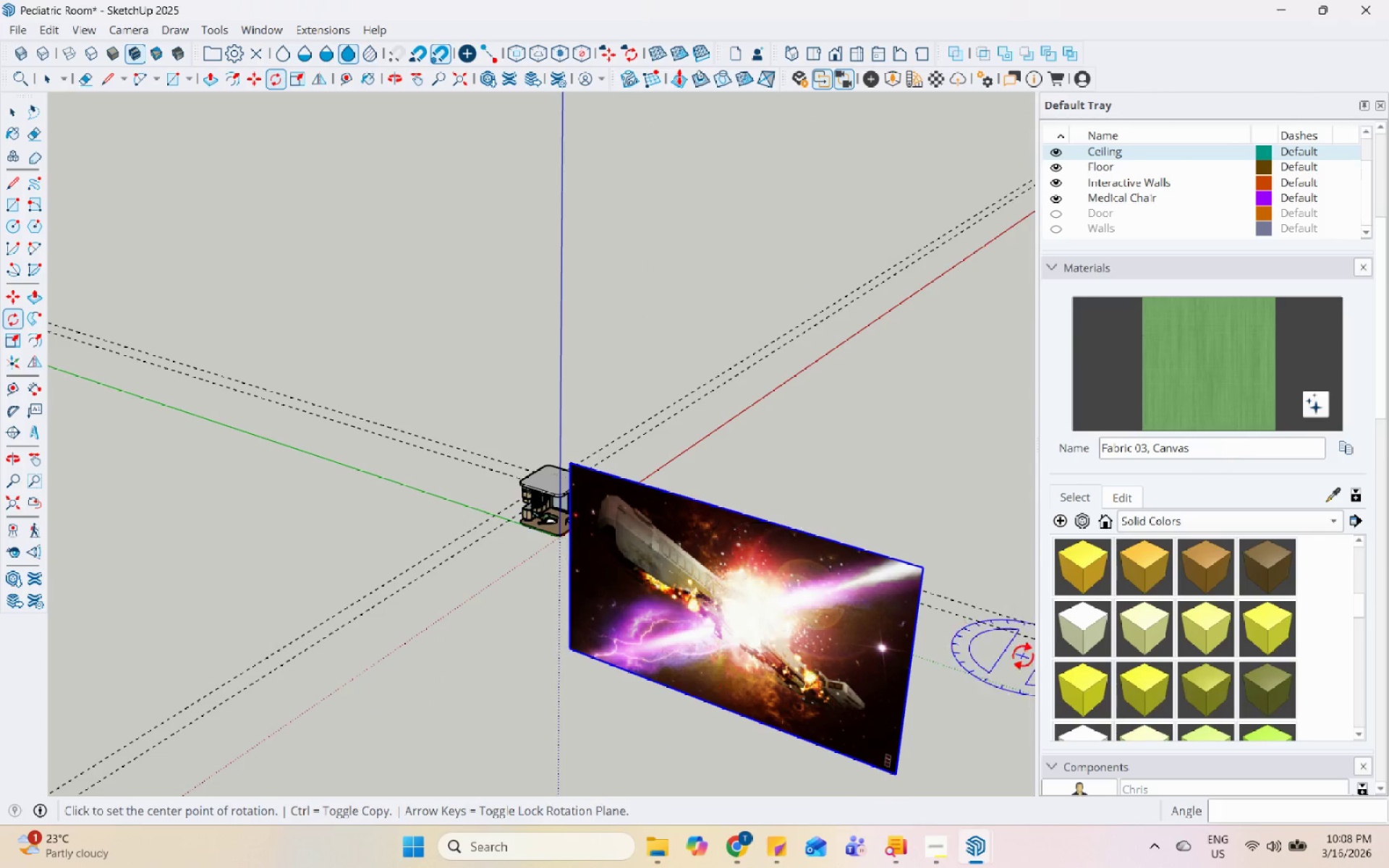 
scroll: coordinate [994, 624], scroll_direction: up, amount: 5.0
 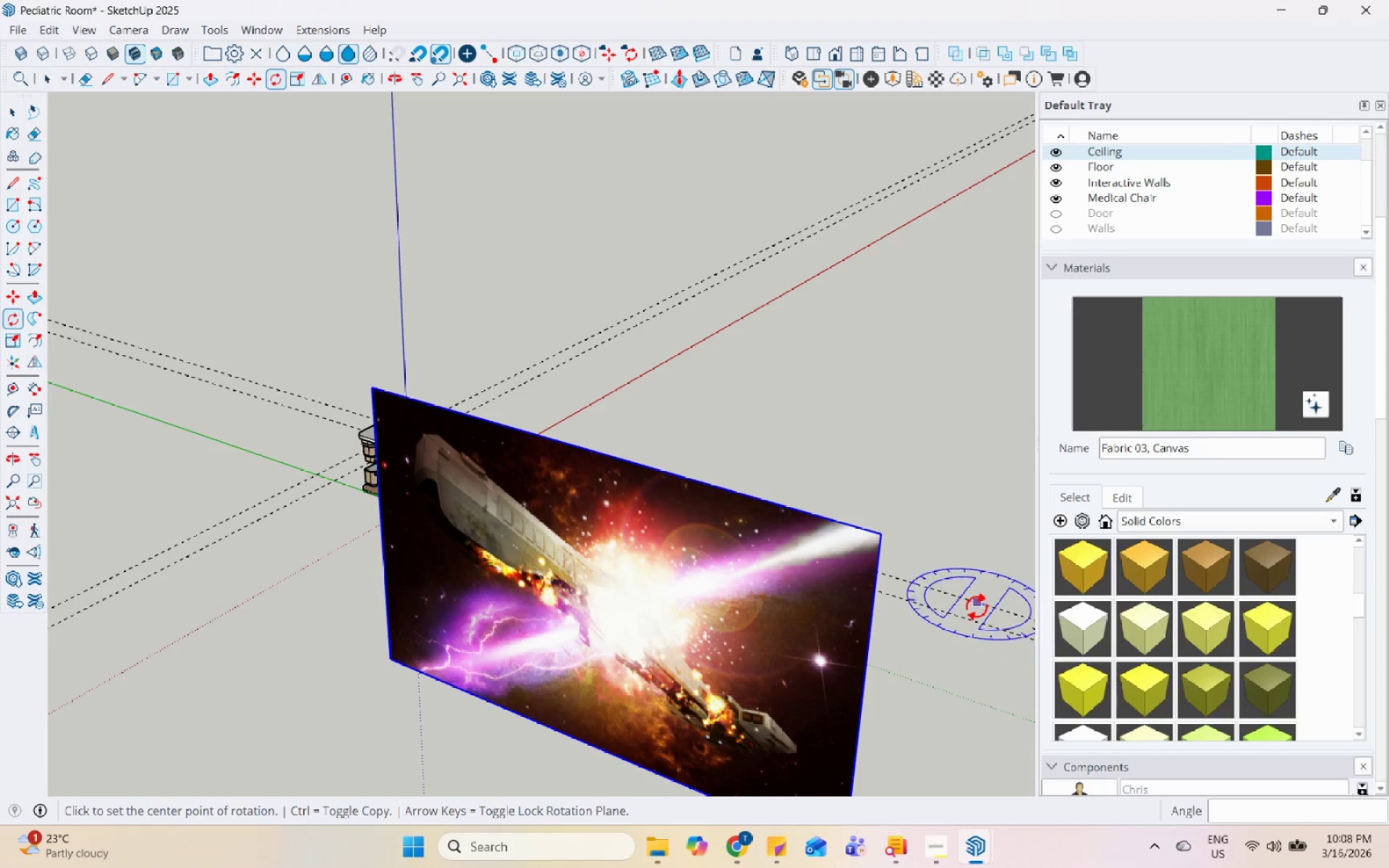 
key(S)
 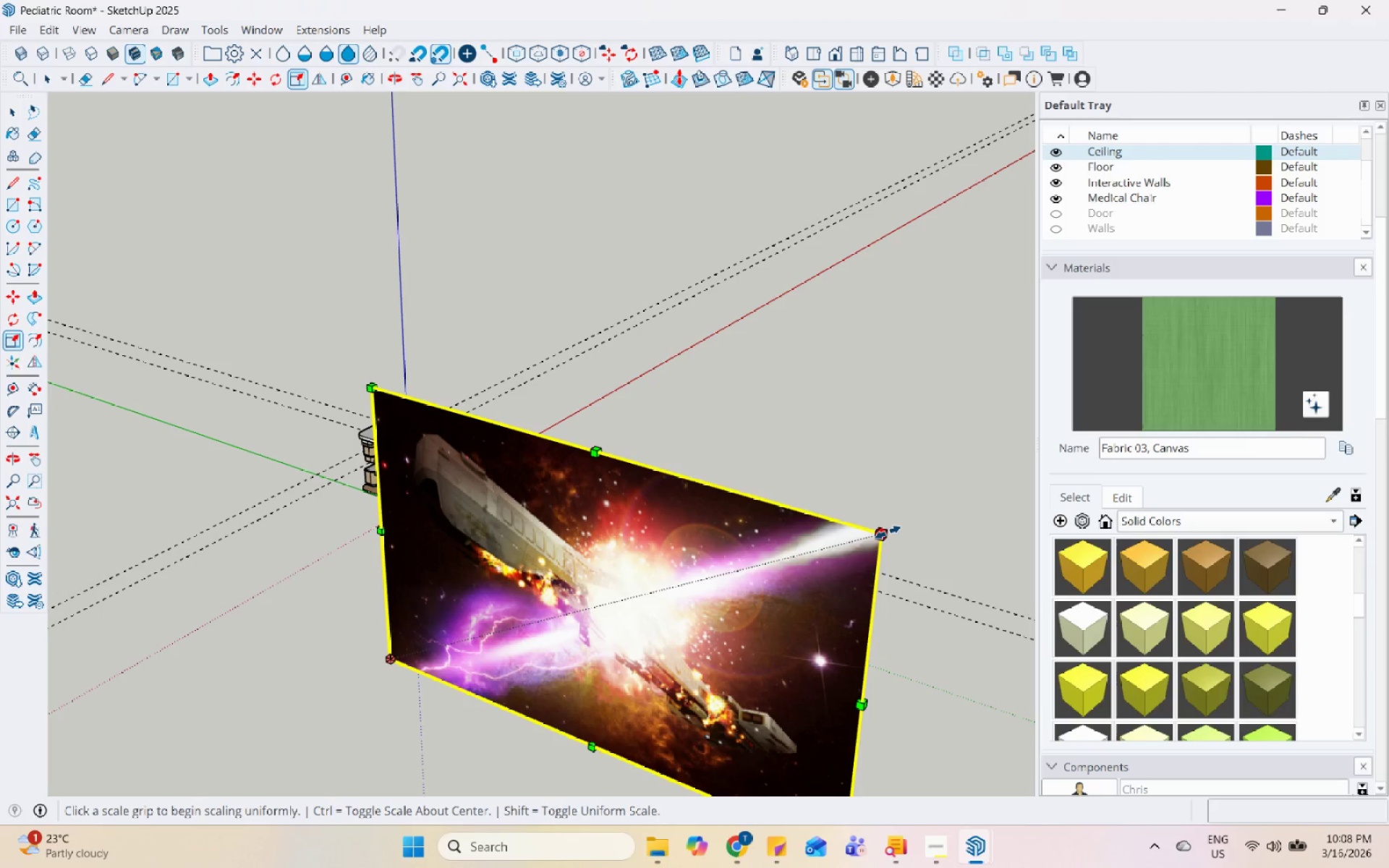 
left_click([884, 532])
 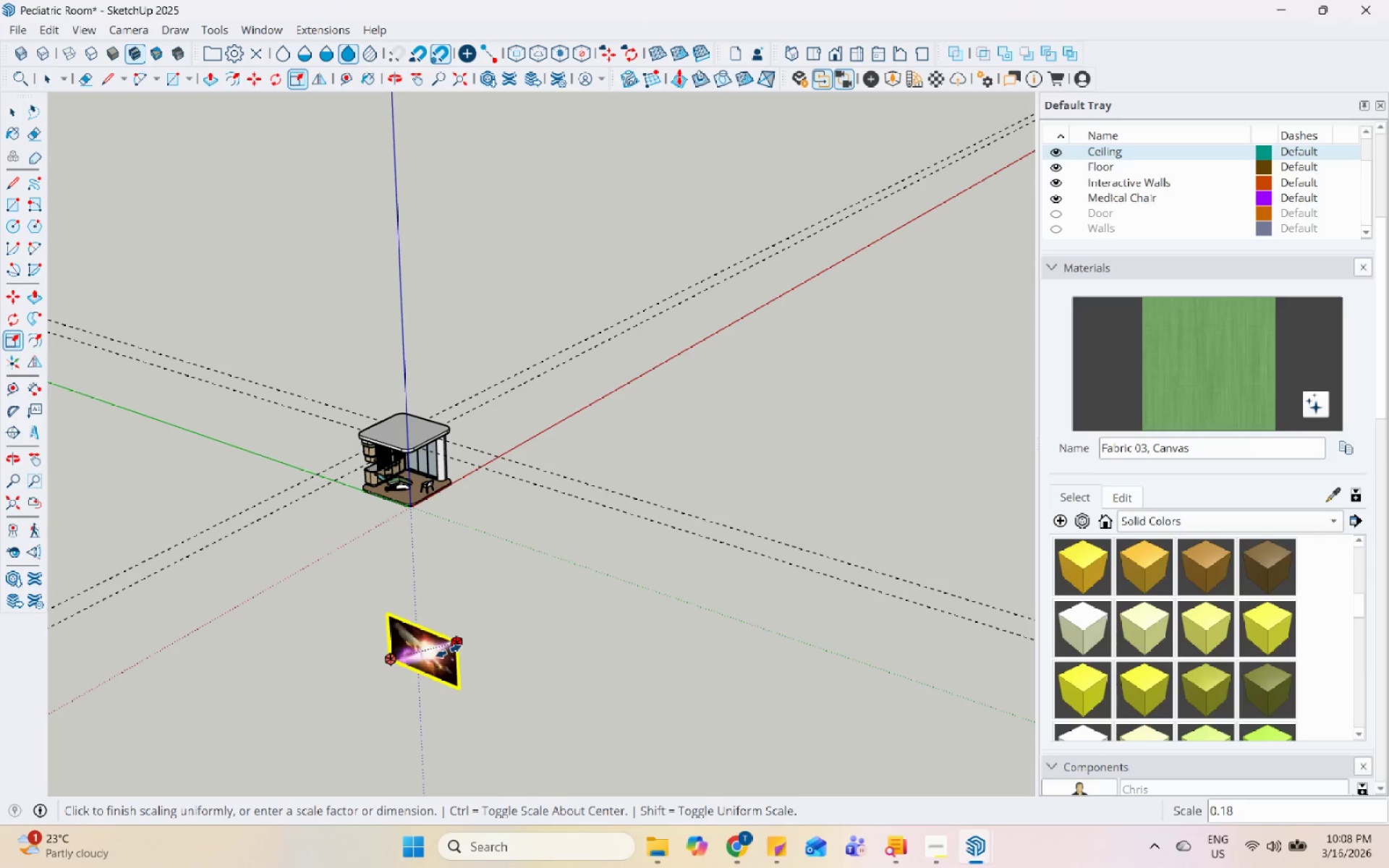 
left_click([430, 651])
 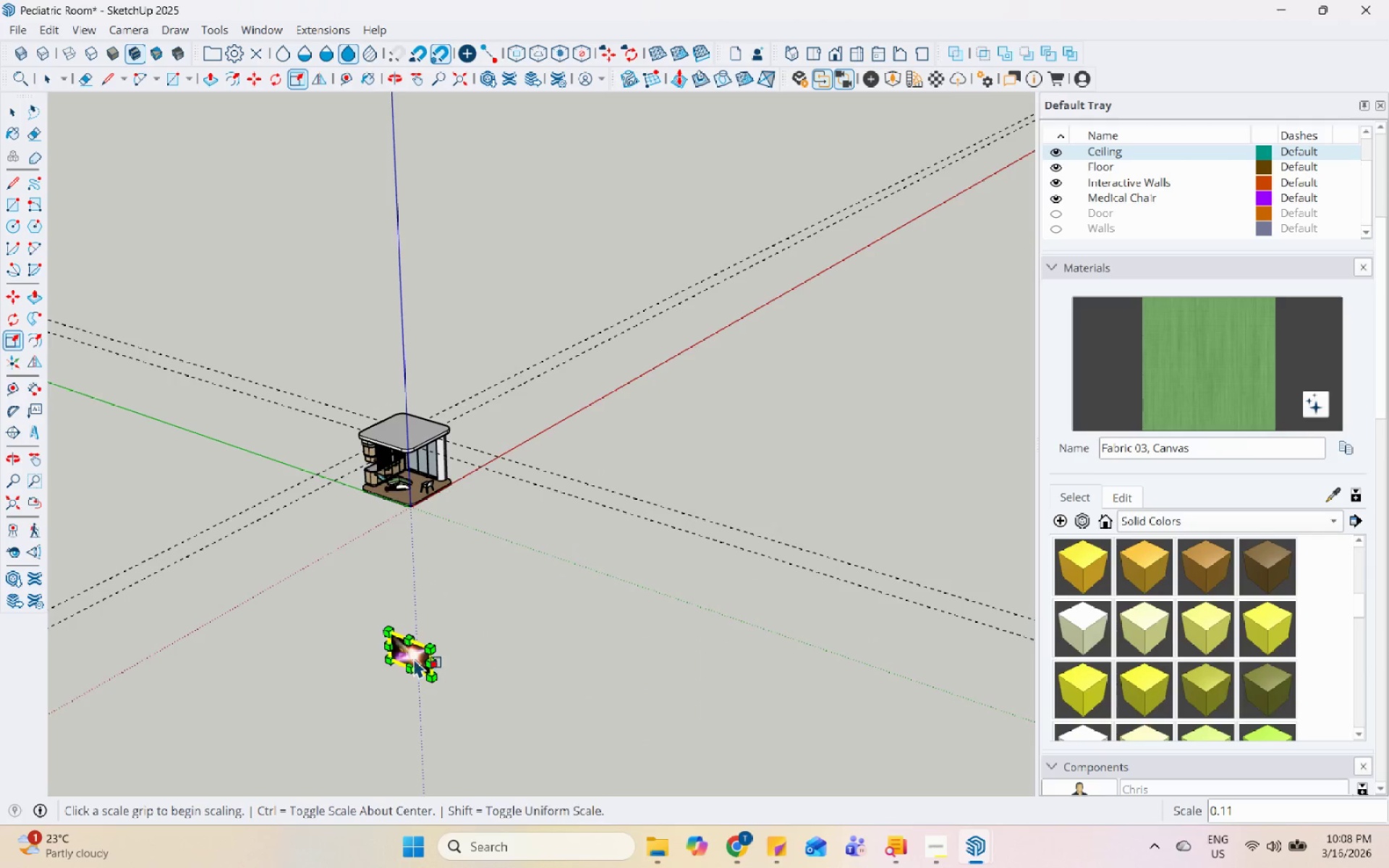 
key(Space)
 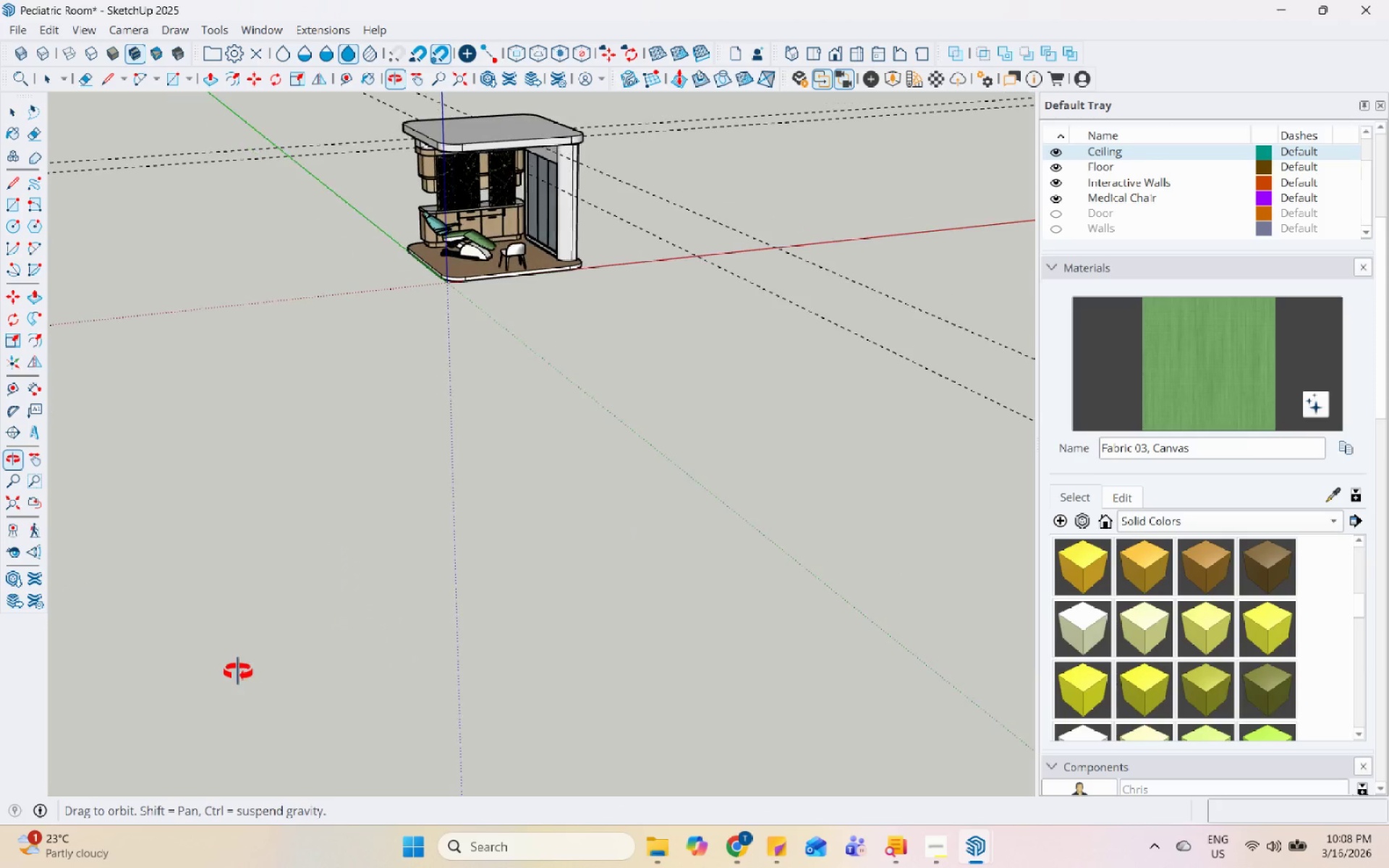 
scroll: coordinate [493, 684], scroll_direction: up, amount: 12.0
 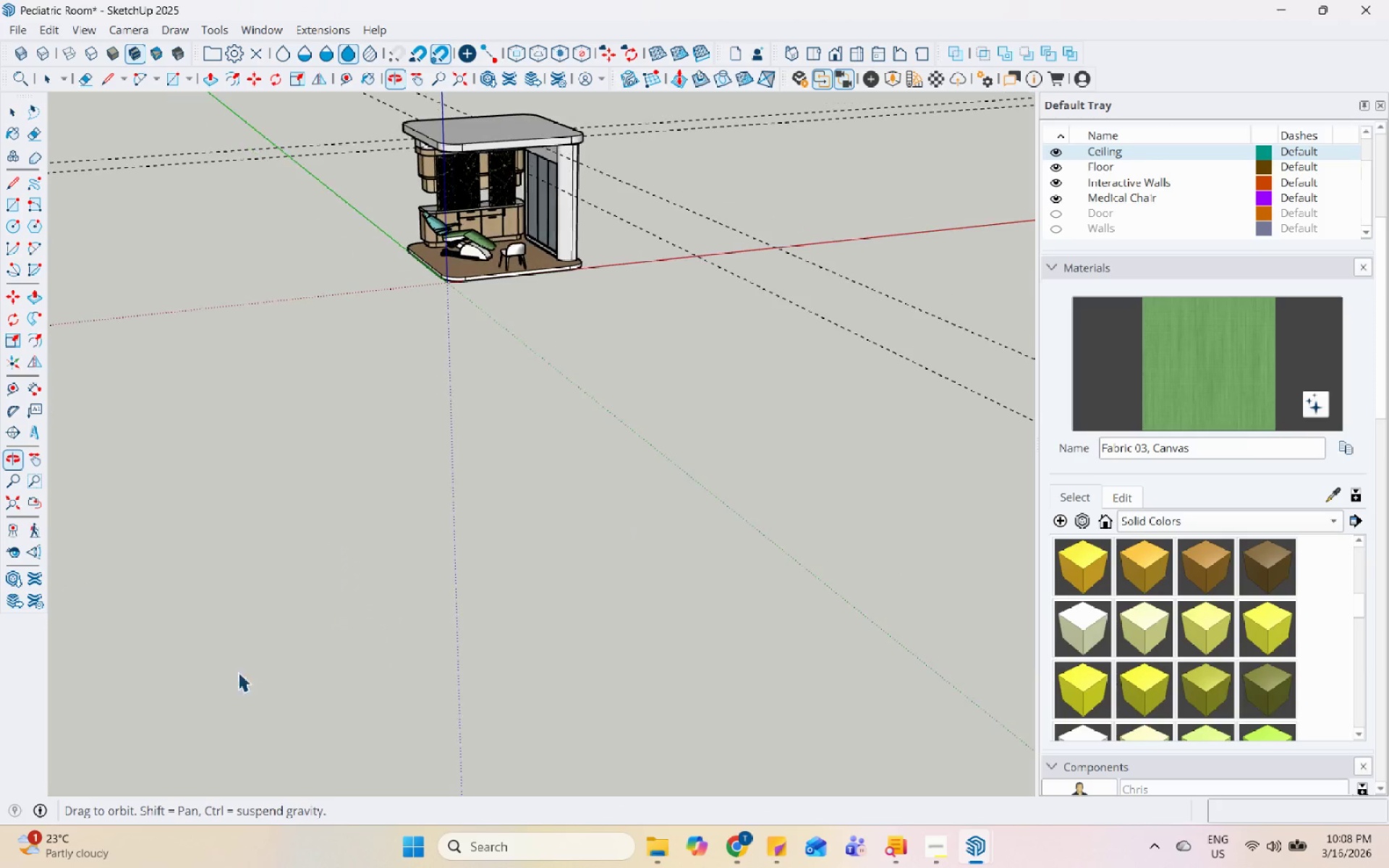 
key(M)
 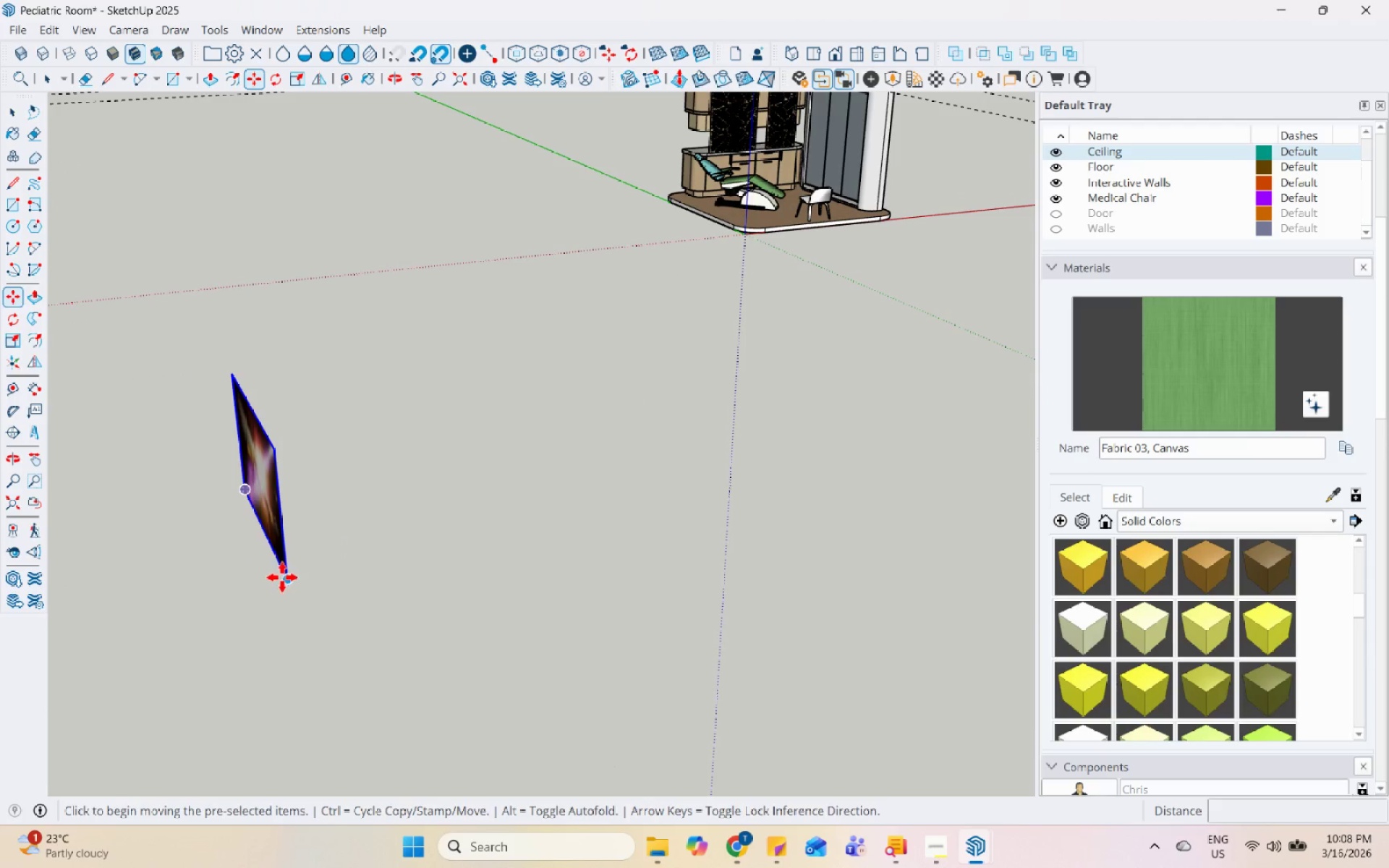 
scroll: coordinate [245, 577], scroll_direction: up, amount: 4.0
 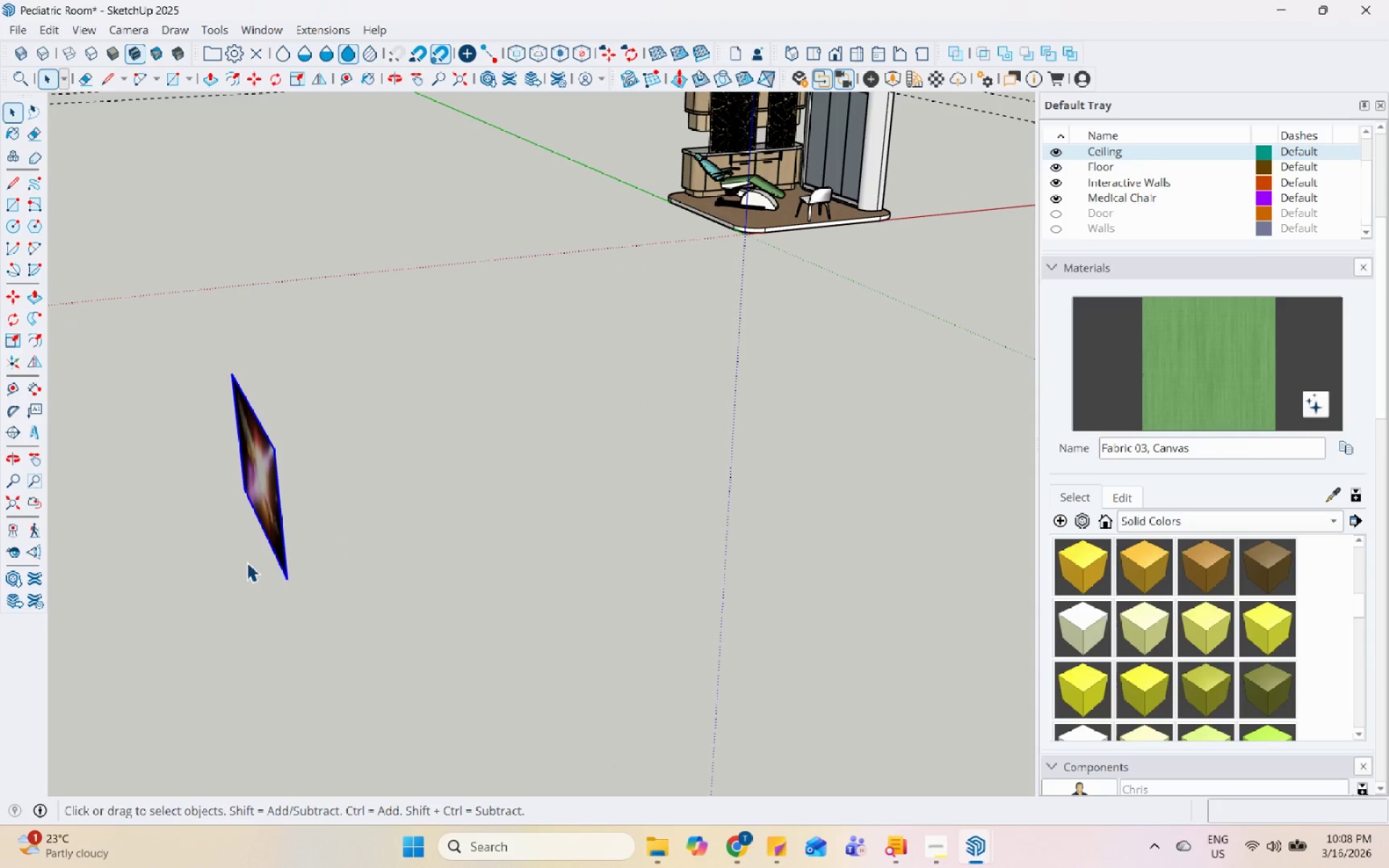 
left_click_drag(start_coordinate=[285, 578], to_coordinate=[298, 581])
 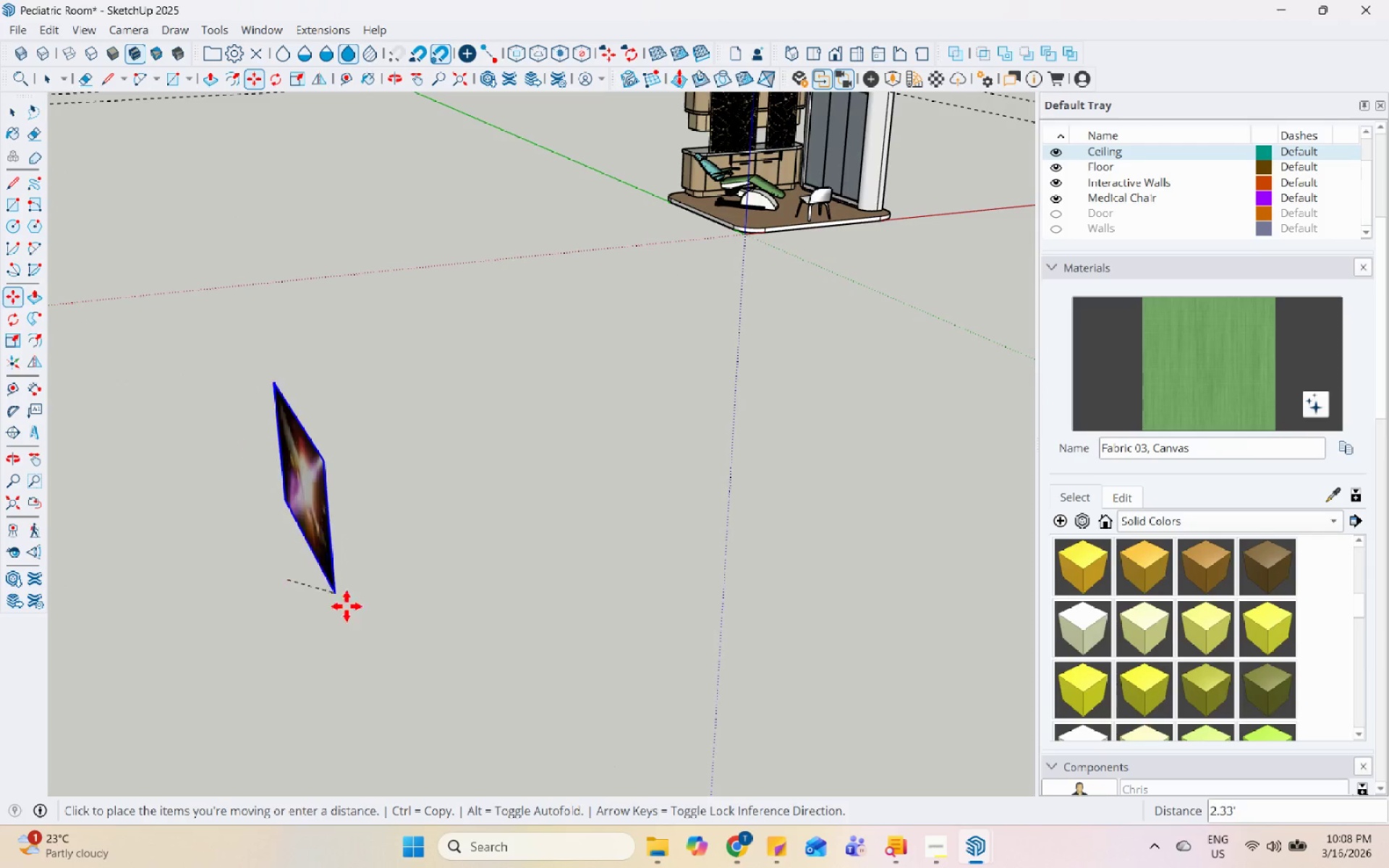 
scroll: coordinate [696, 367], scroll_direction: up, amount: 7.0
 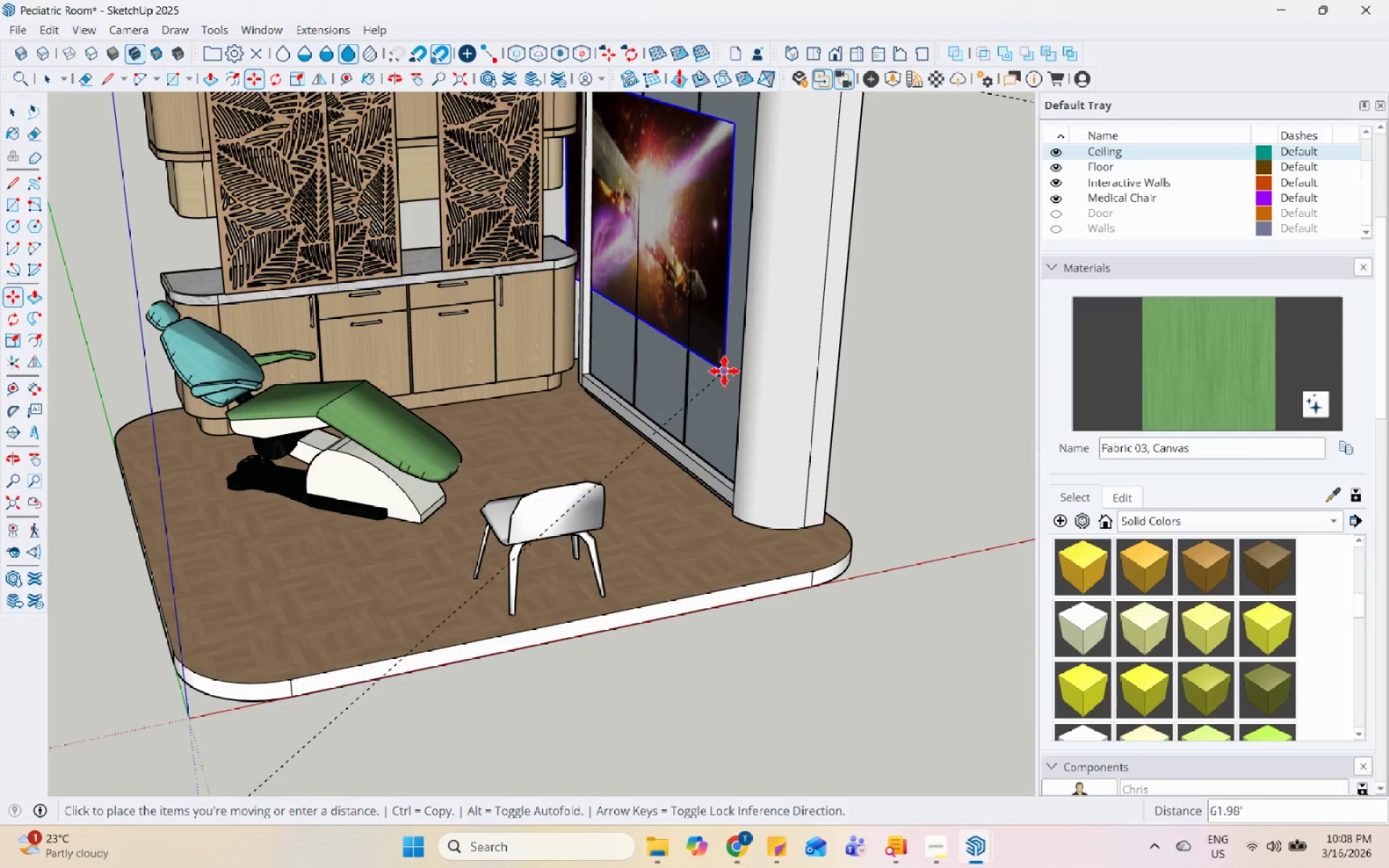 
left_click([729, 375])
 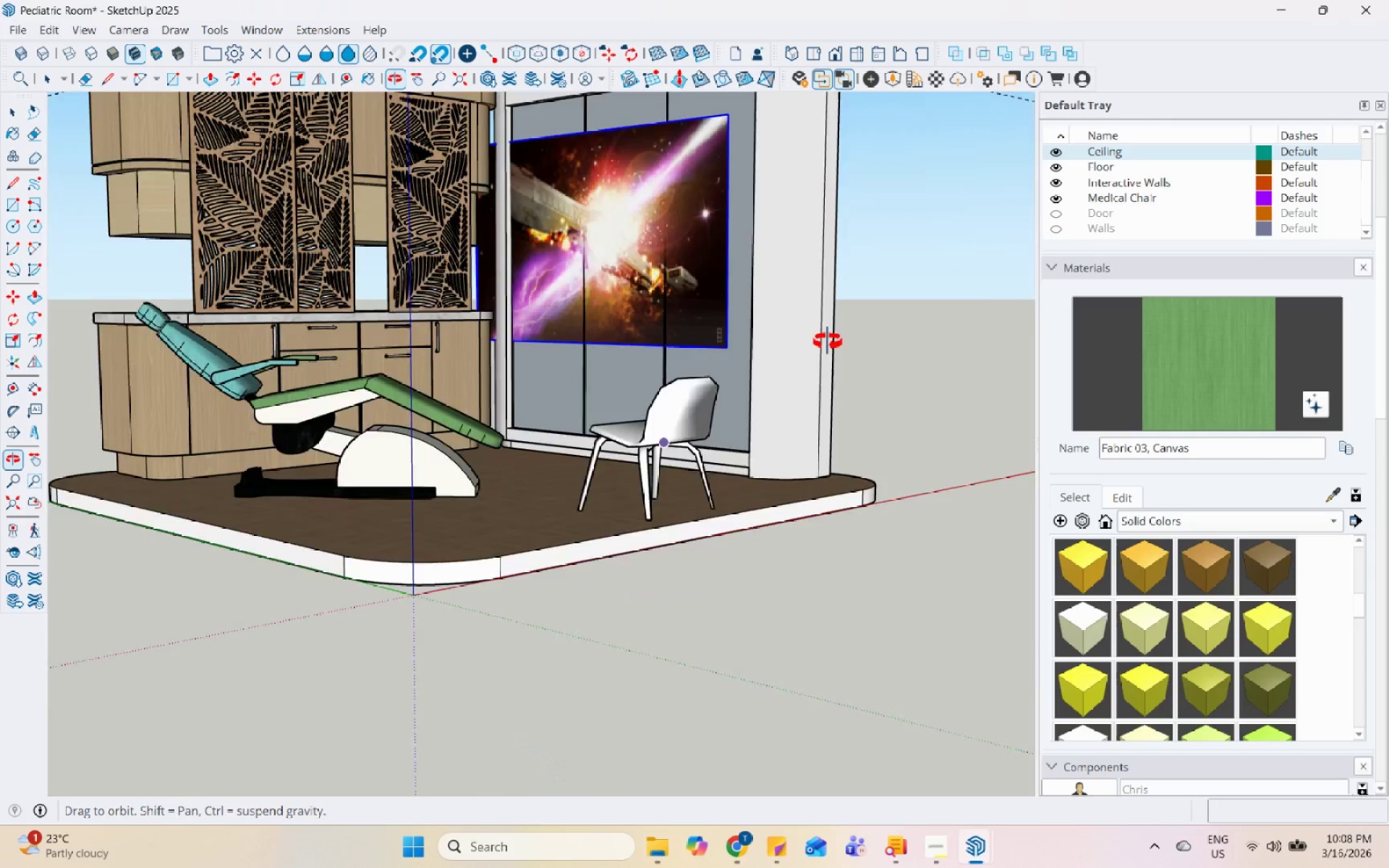 
scroll: coordinate [598, 231], scroll_direction: up, amount: 5.0
 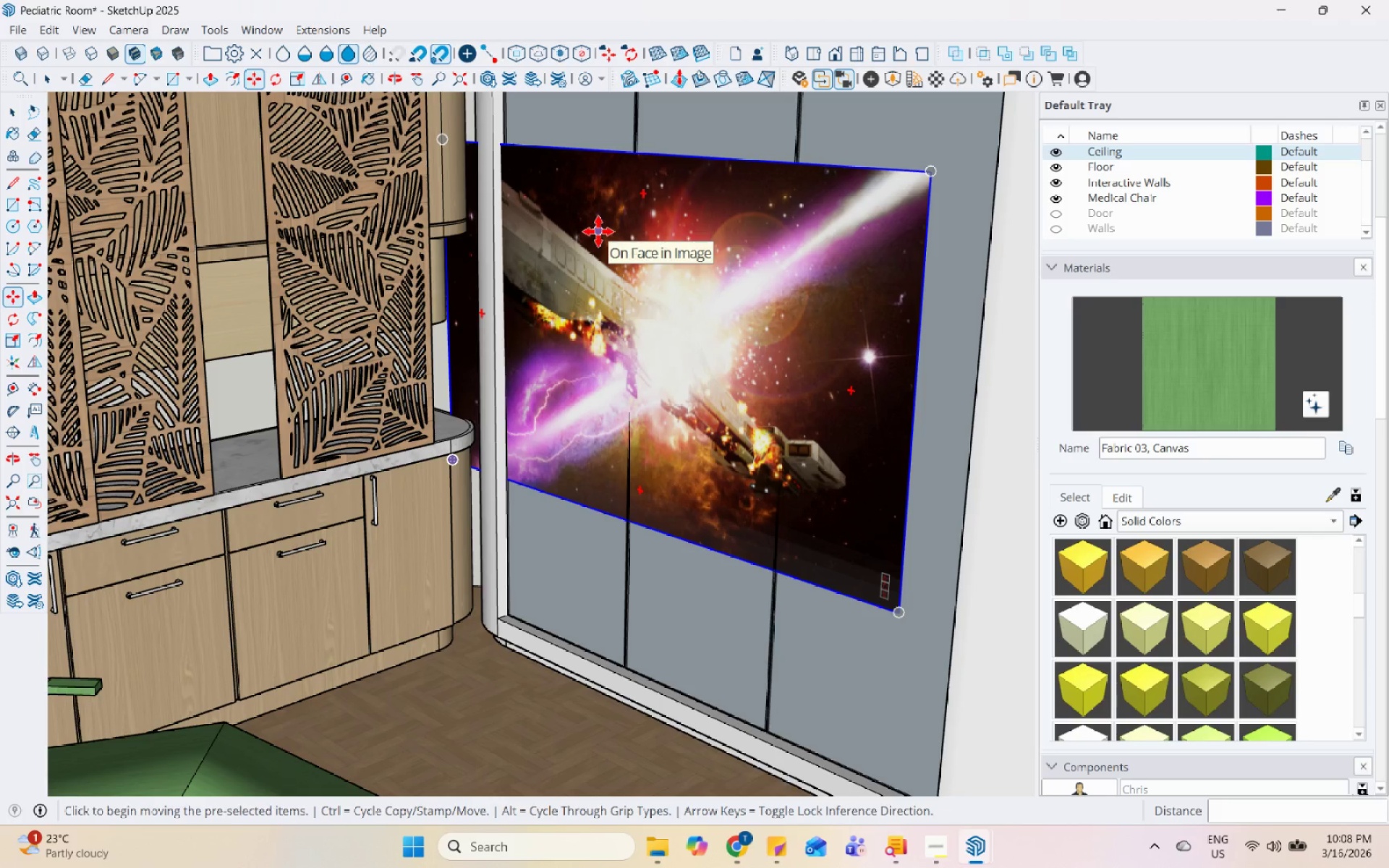 
key(S)
 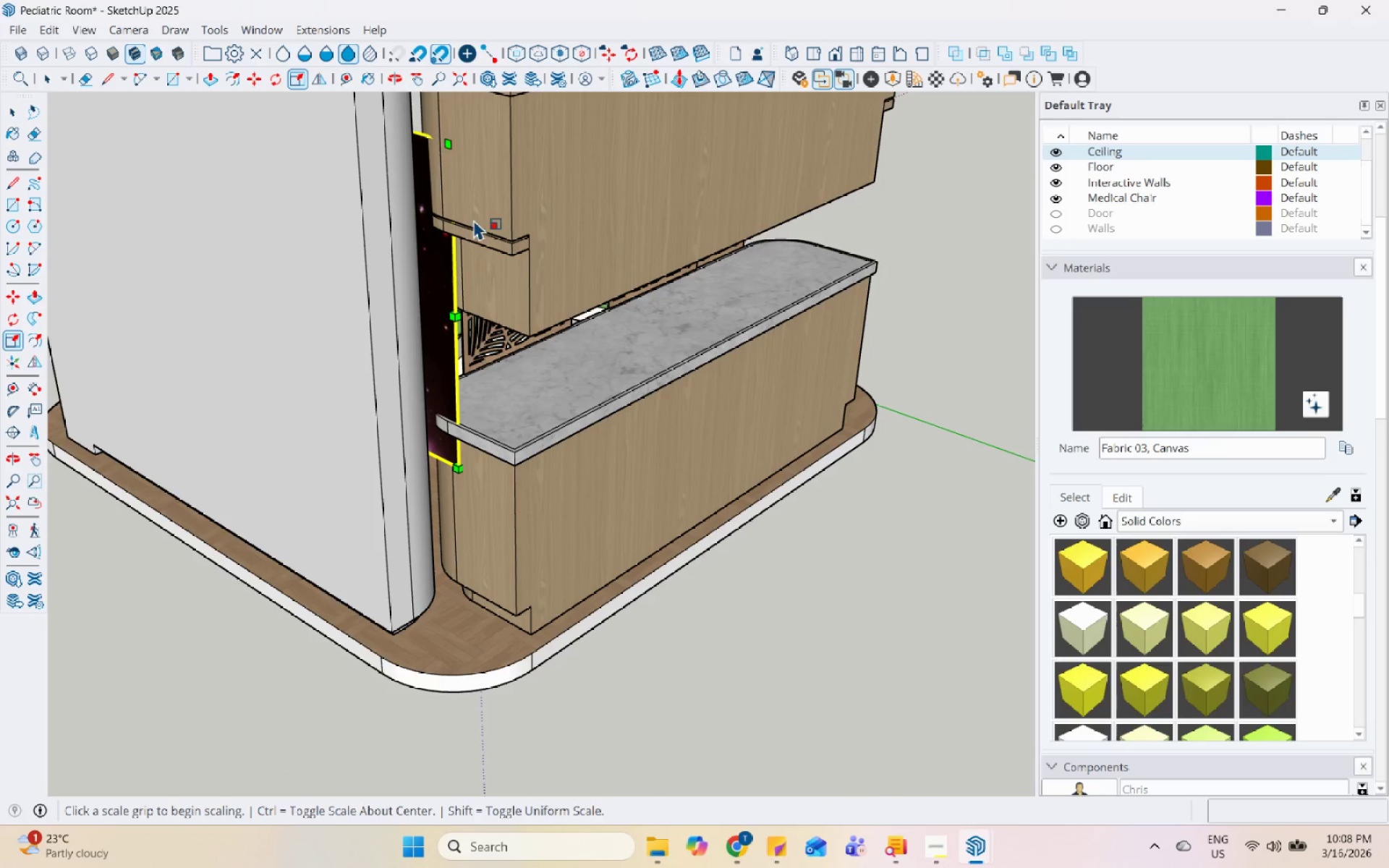 
left_click([455, 142])
 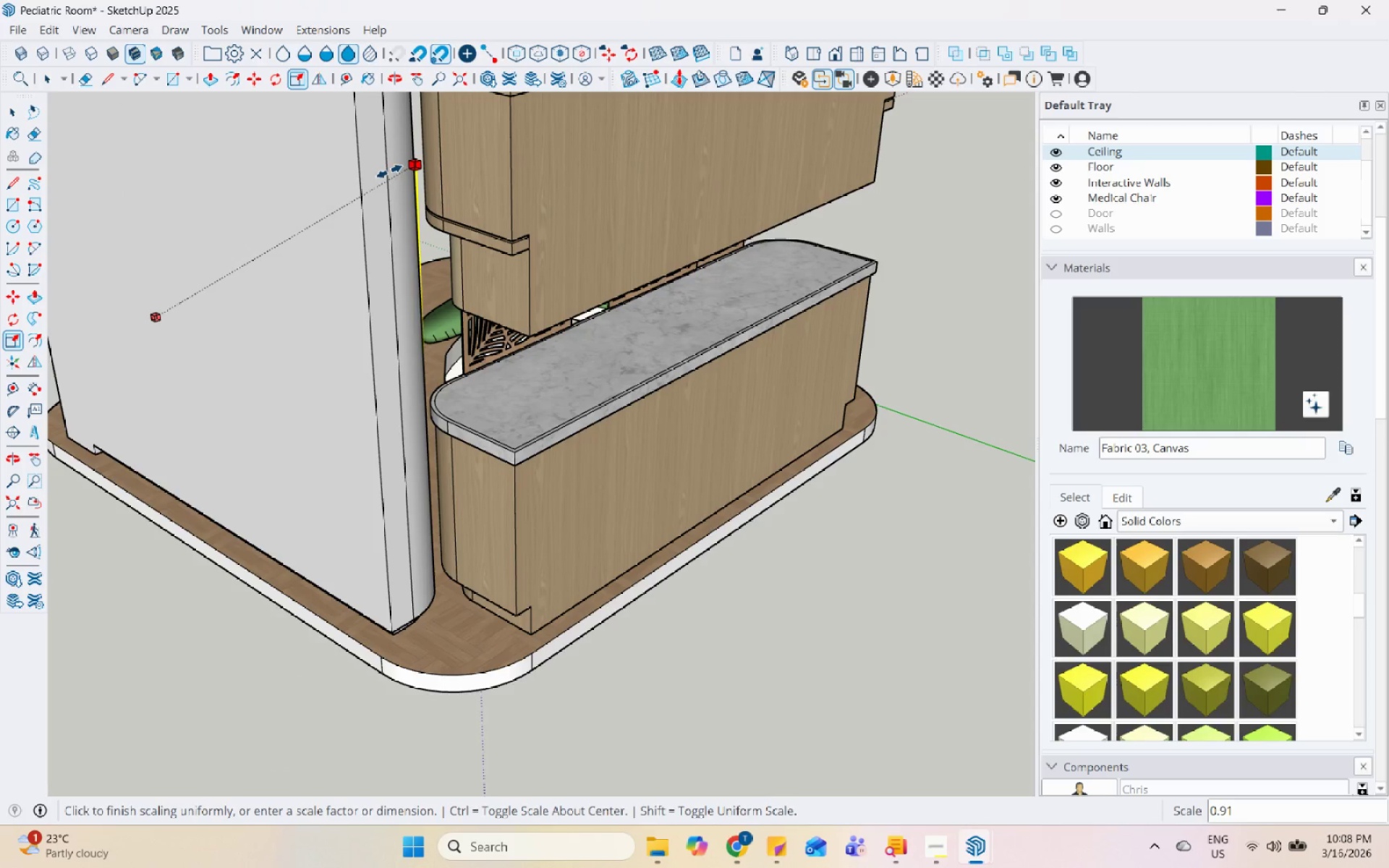 
left_click([376, 176])
 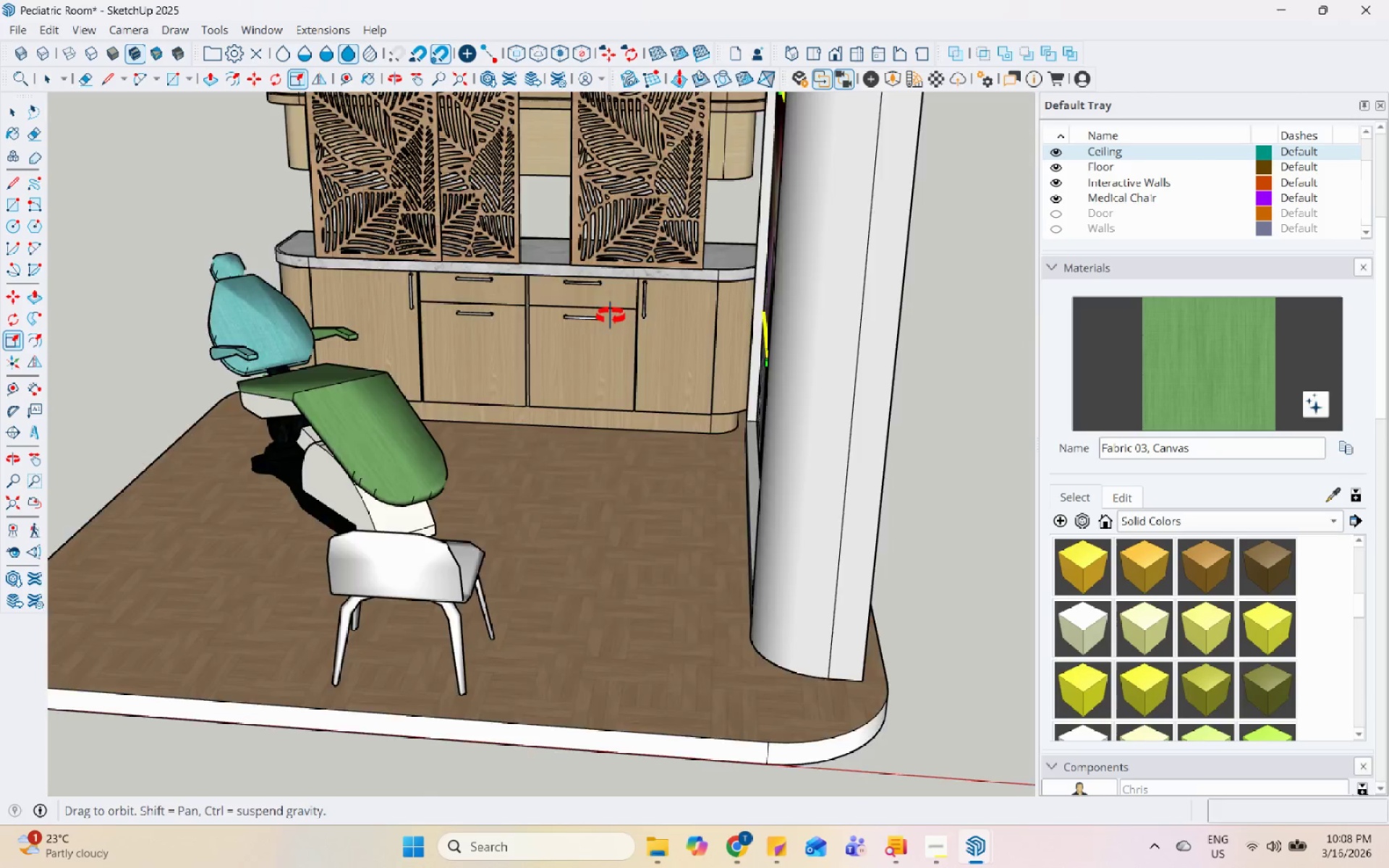 
scroll: coordinate [582, 359], scroll_direction: down, amount: 5.0
 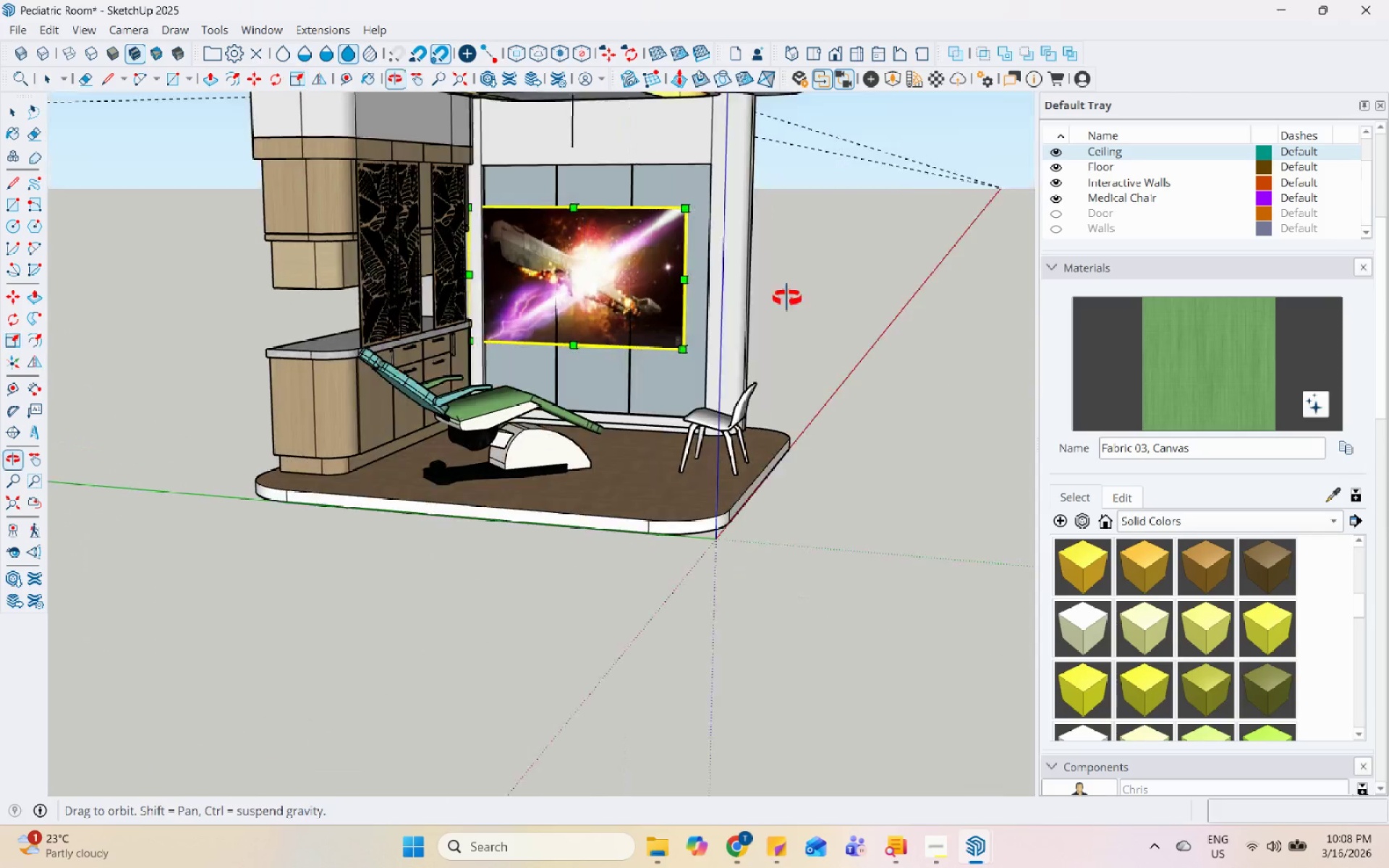 
scroll: coordinate [430, 209], scroll_direction: up, amount: 11.0
 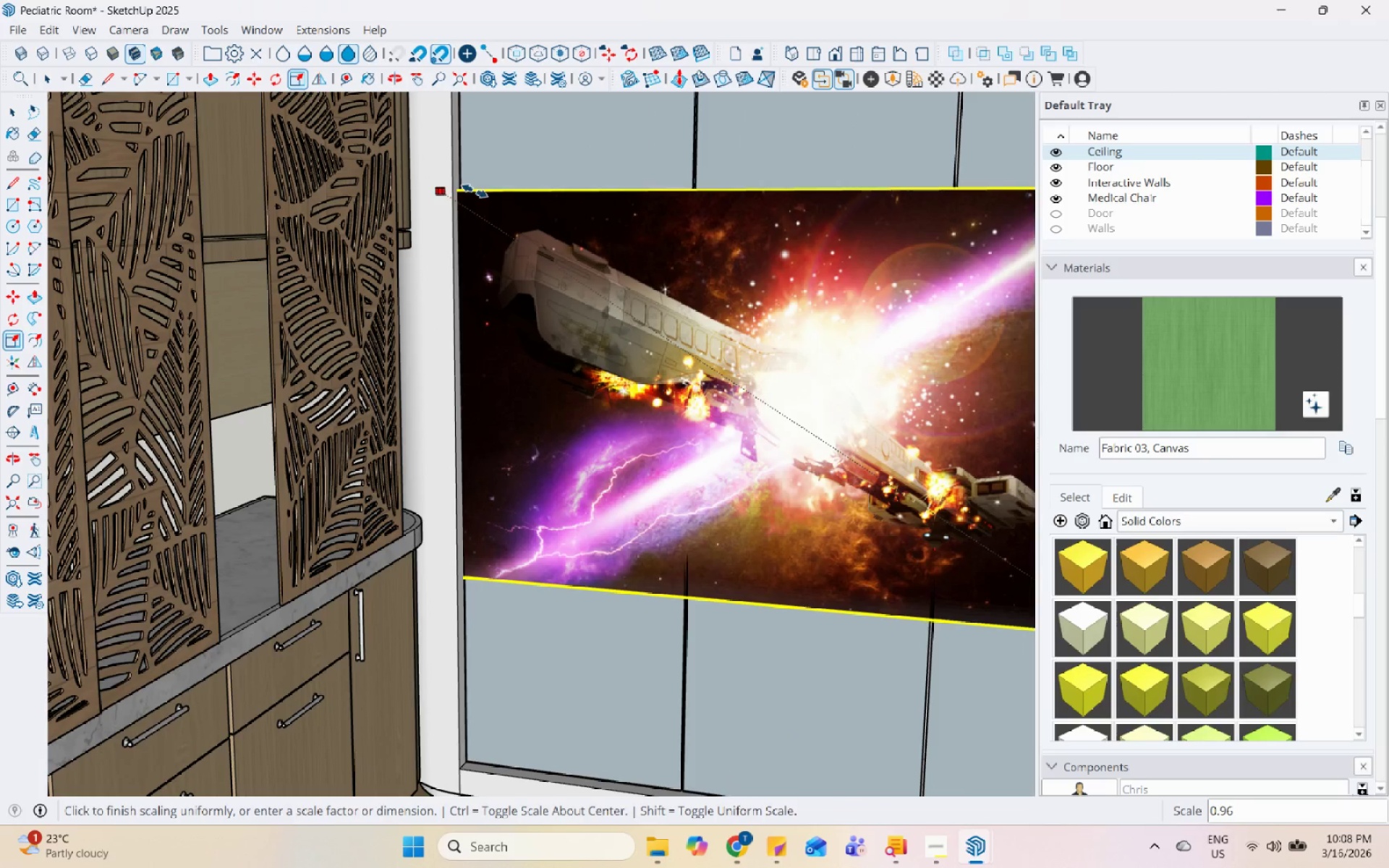 
left_click([483, 195])
 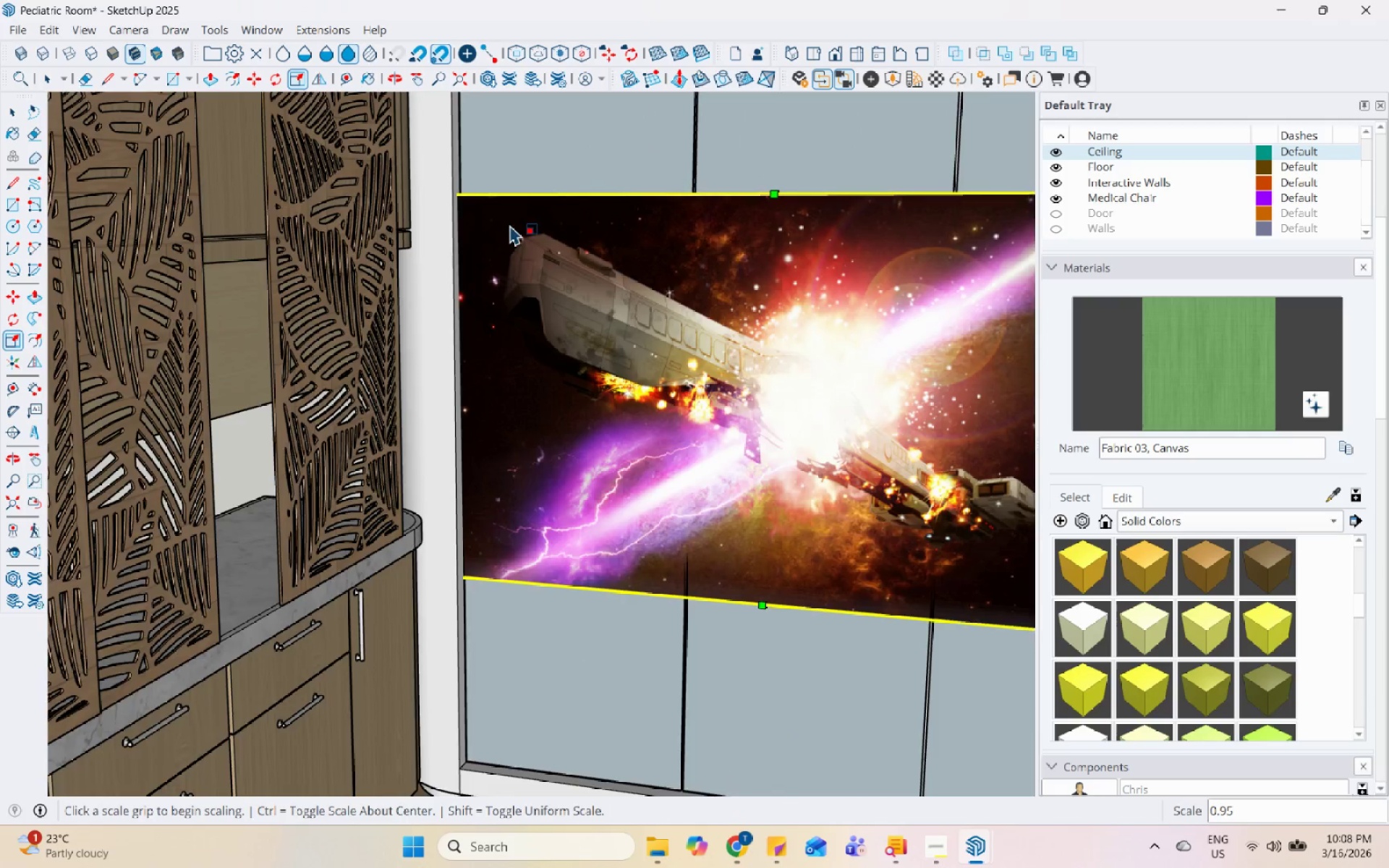 
key(Space)
 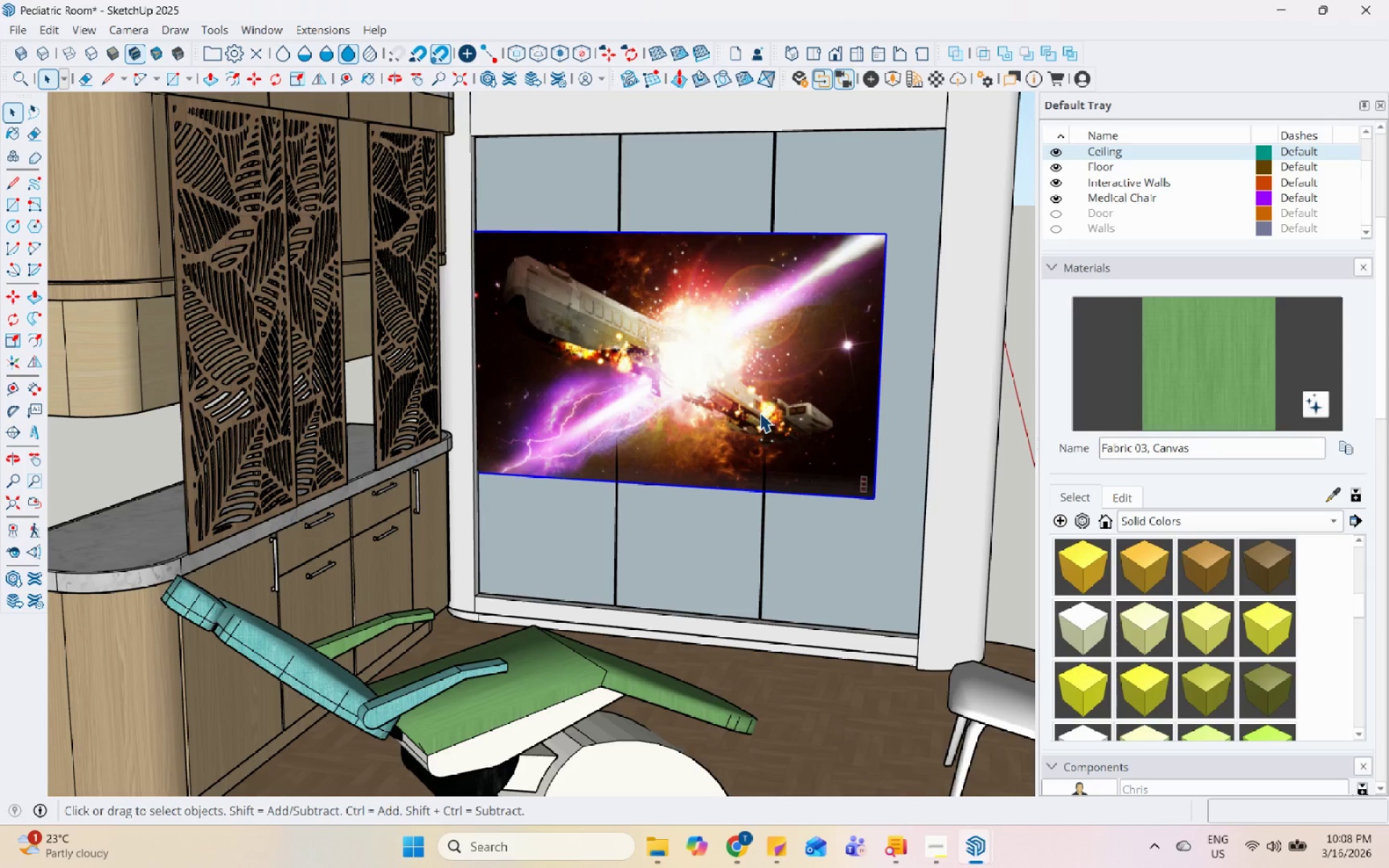 
scroll: coordinate [500, 297], scroll_direction: down, amount: 5.0
 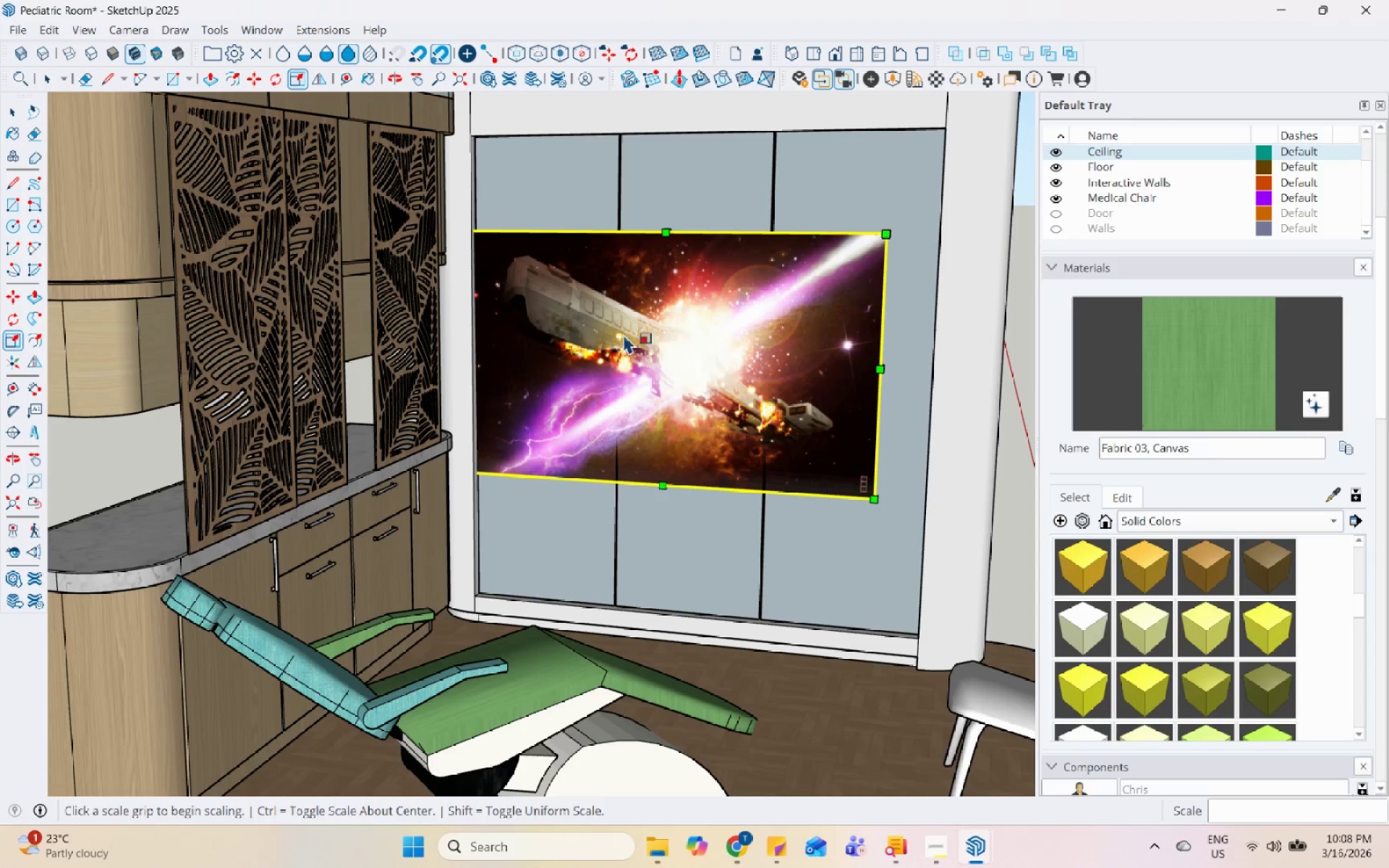 
key(M)
 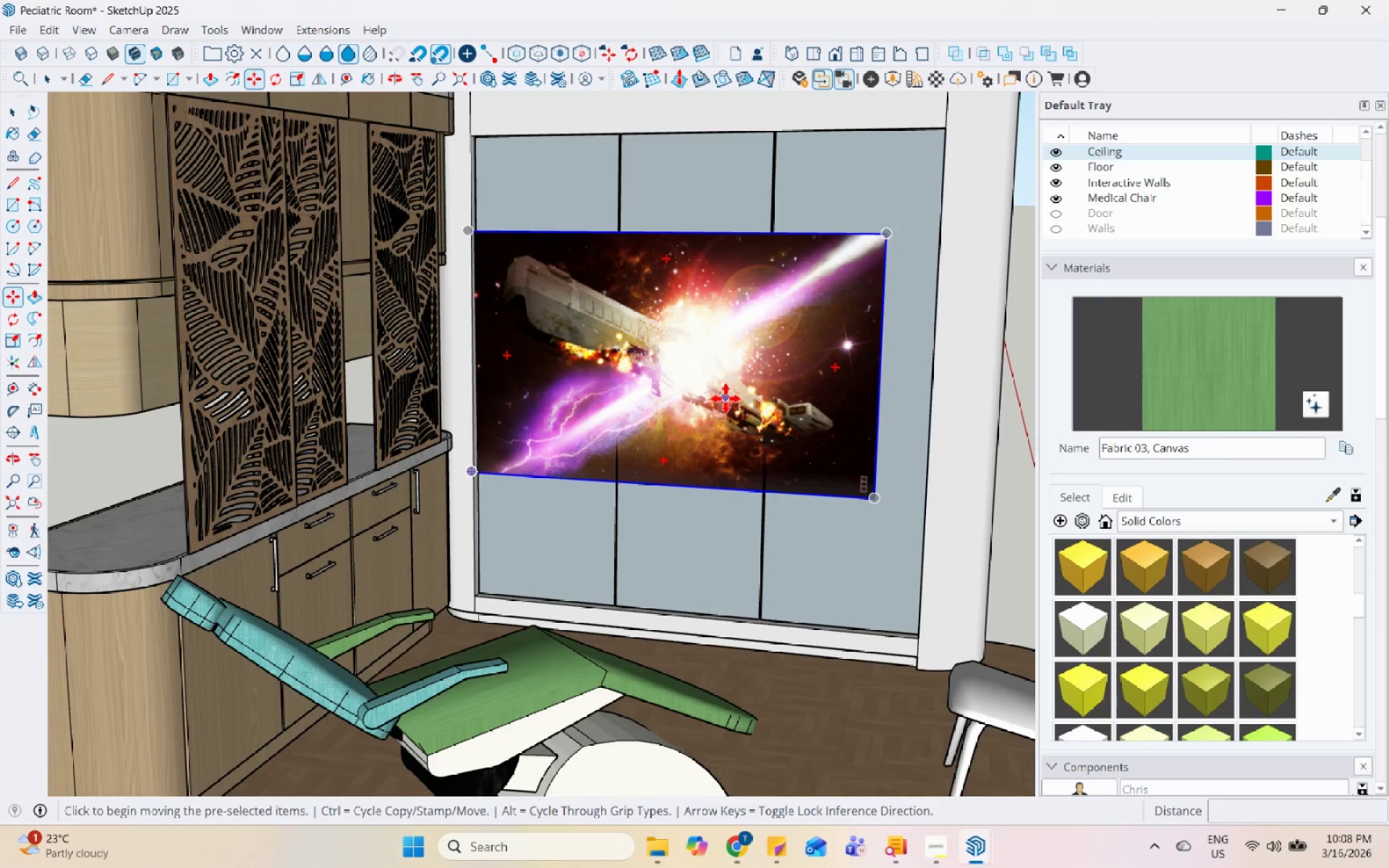 
left_click([727, 399])
 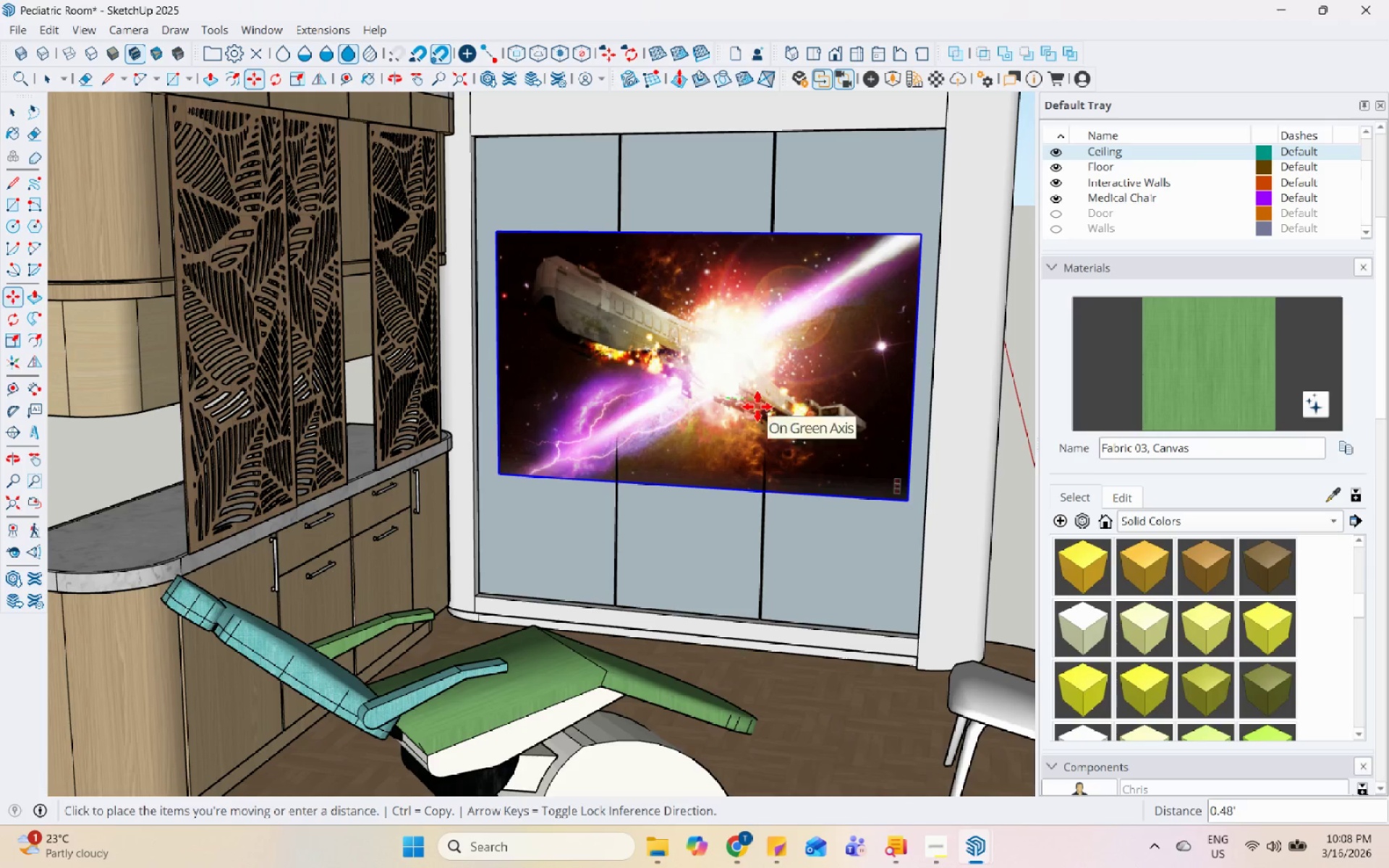 
left_click([753, 406])
 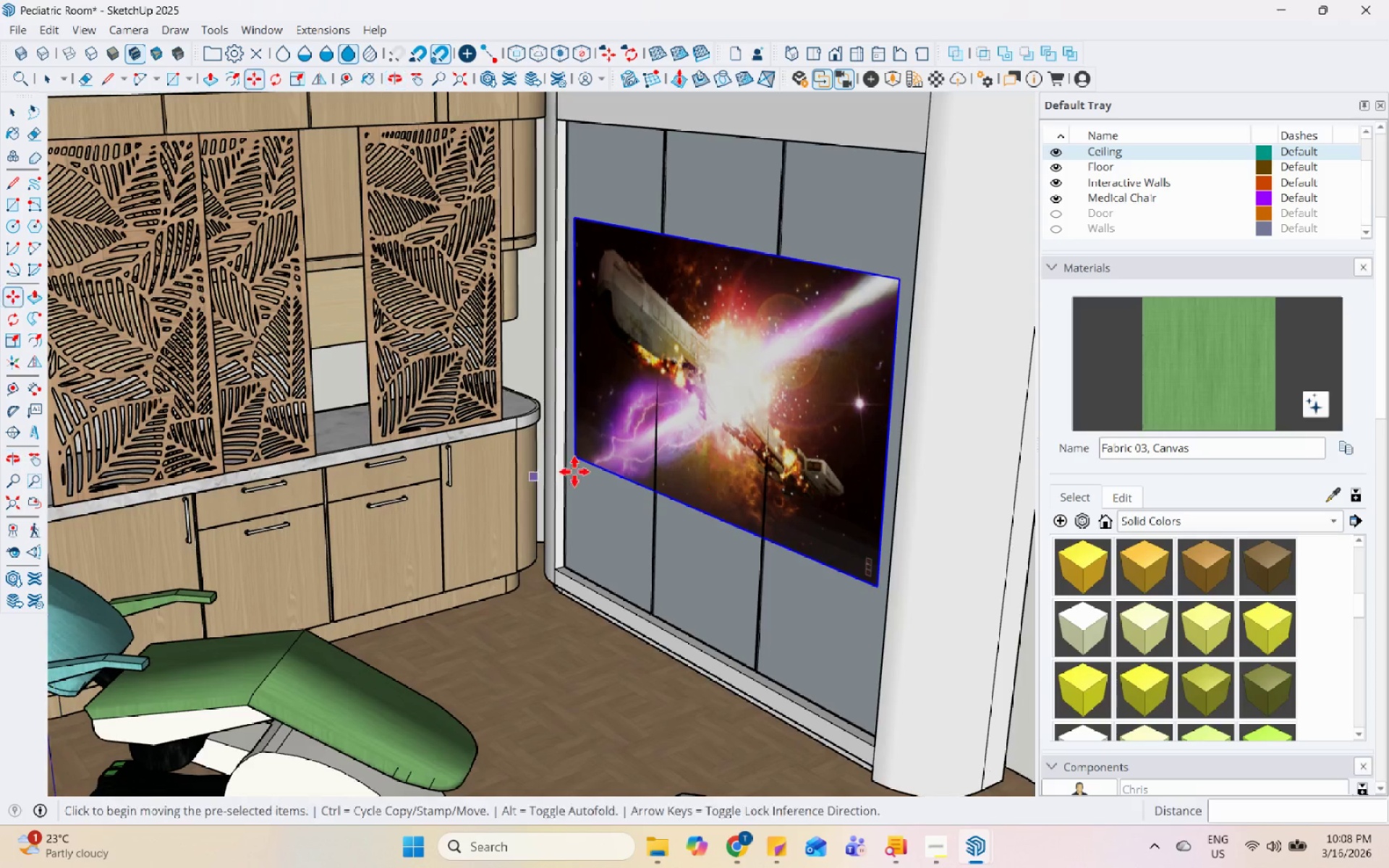 
key(Space)
 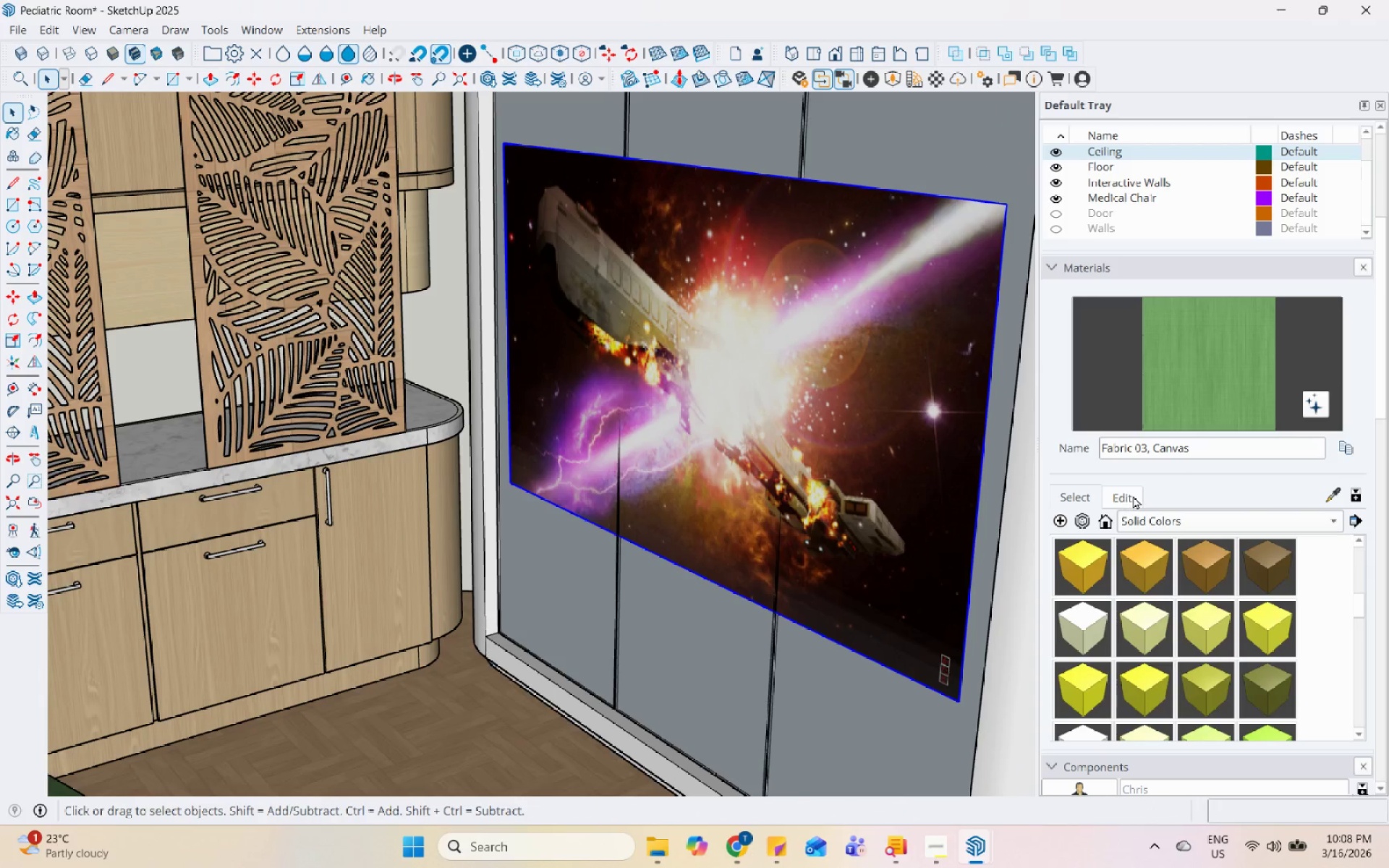 
scroll: coordinate [742, 388], scroll_direction: up, amount: 4.0
 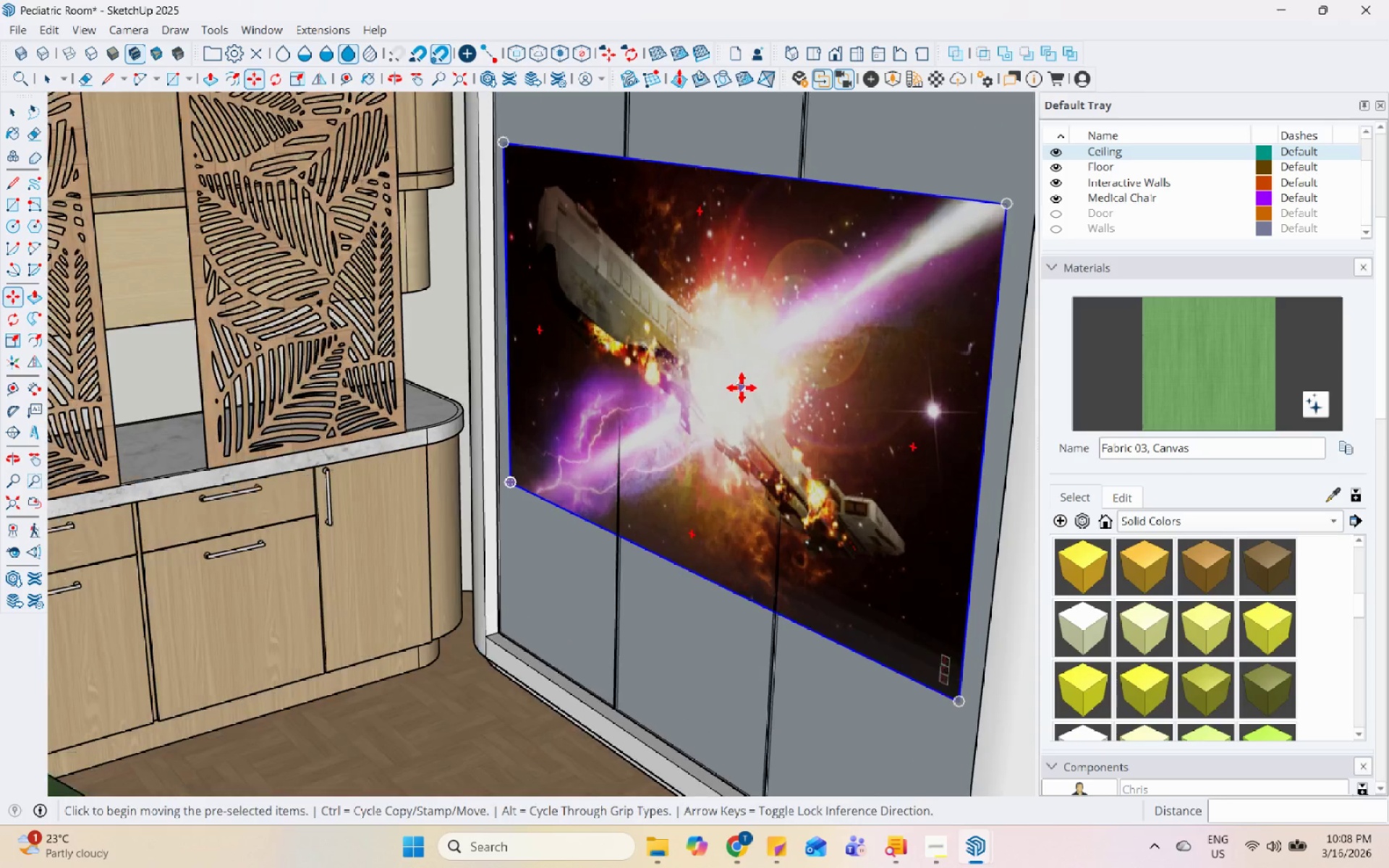 
left_click([1135, 495])
 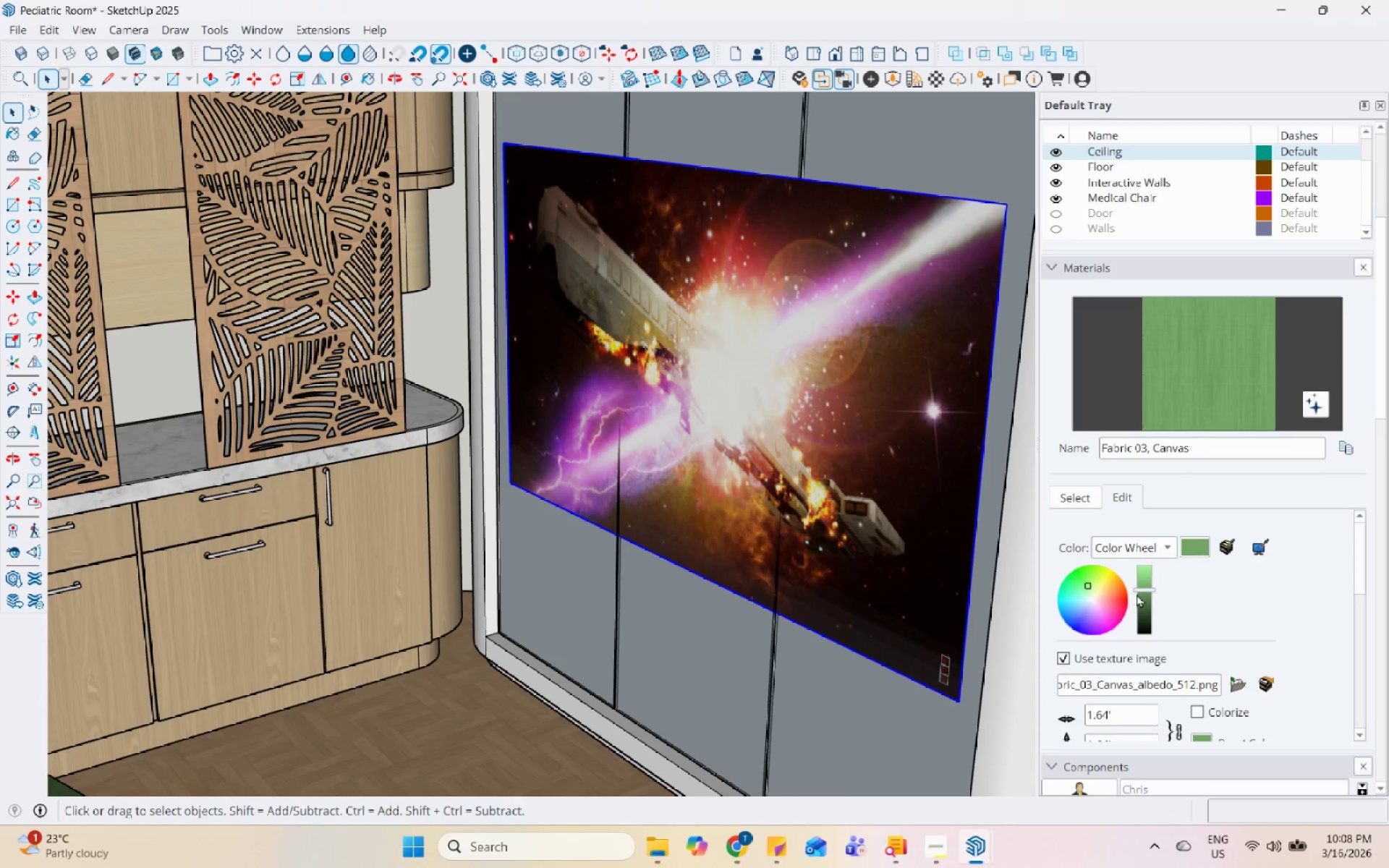 
scroll: coordinate [1184, 563], scroll_direction: down, amount: 1.0
 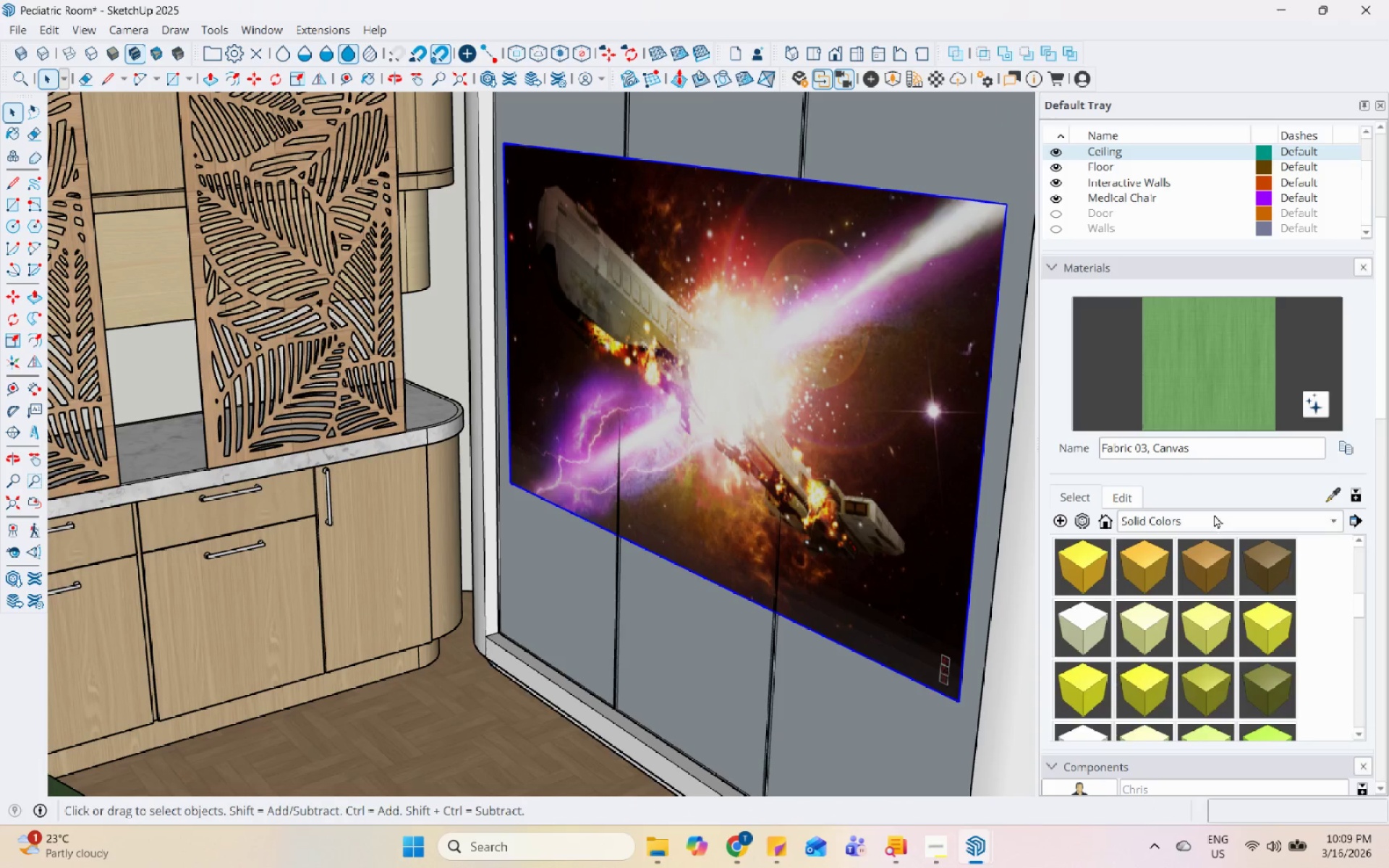 
left_click([1325, 502])
 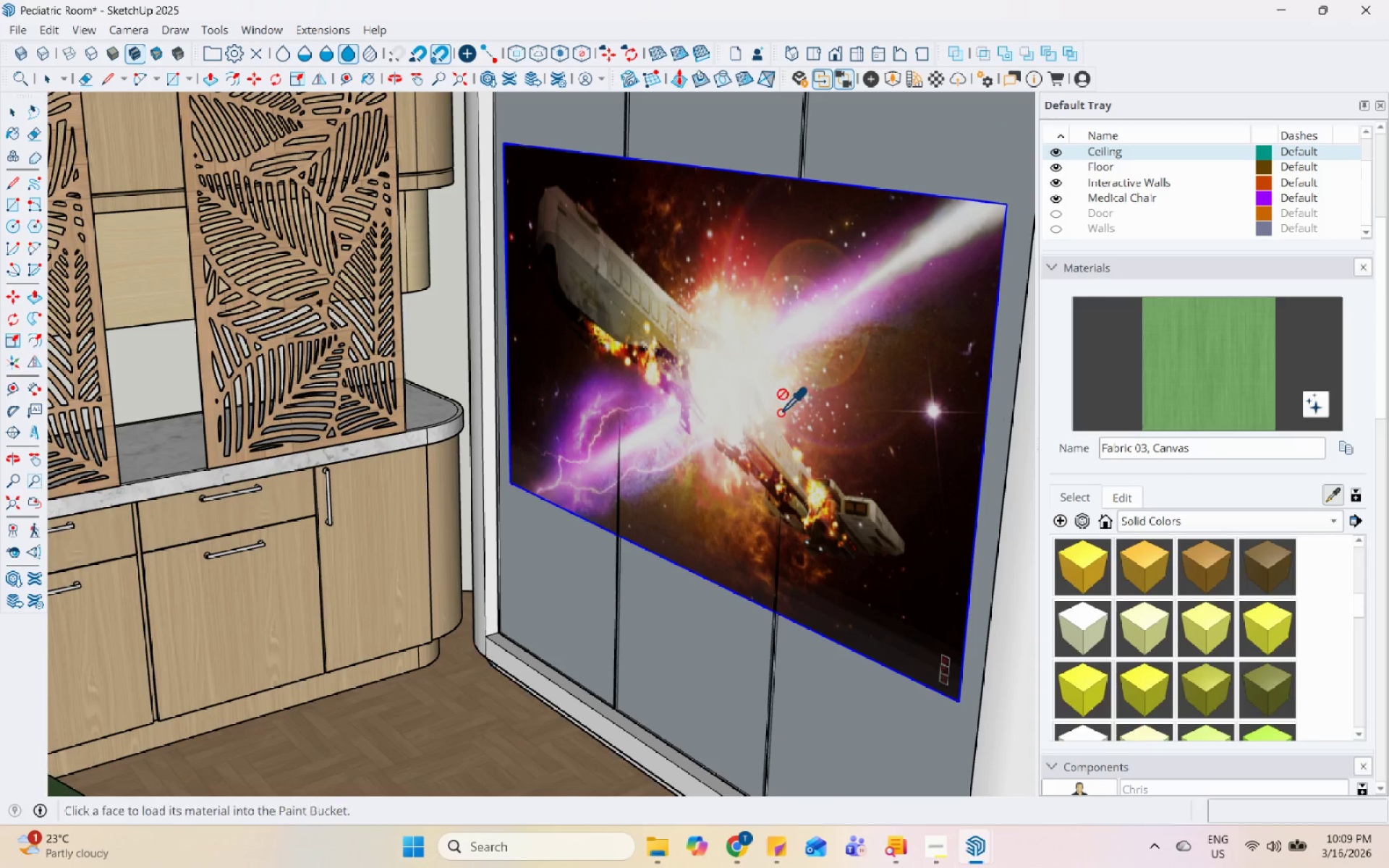 
left_click([780, 413])
 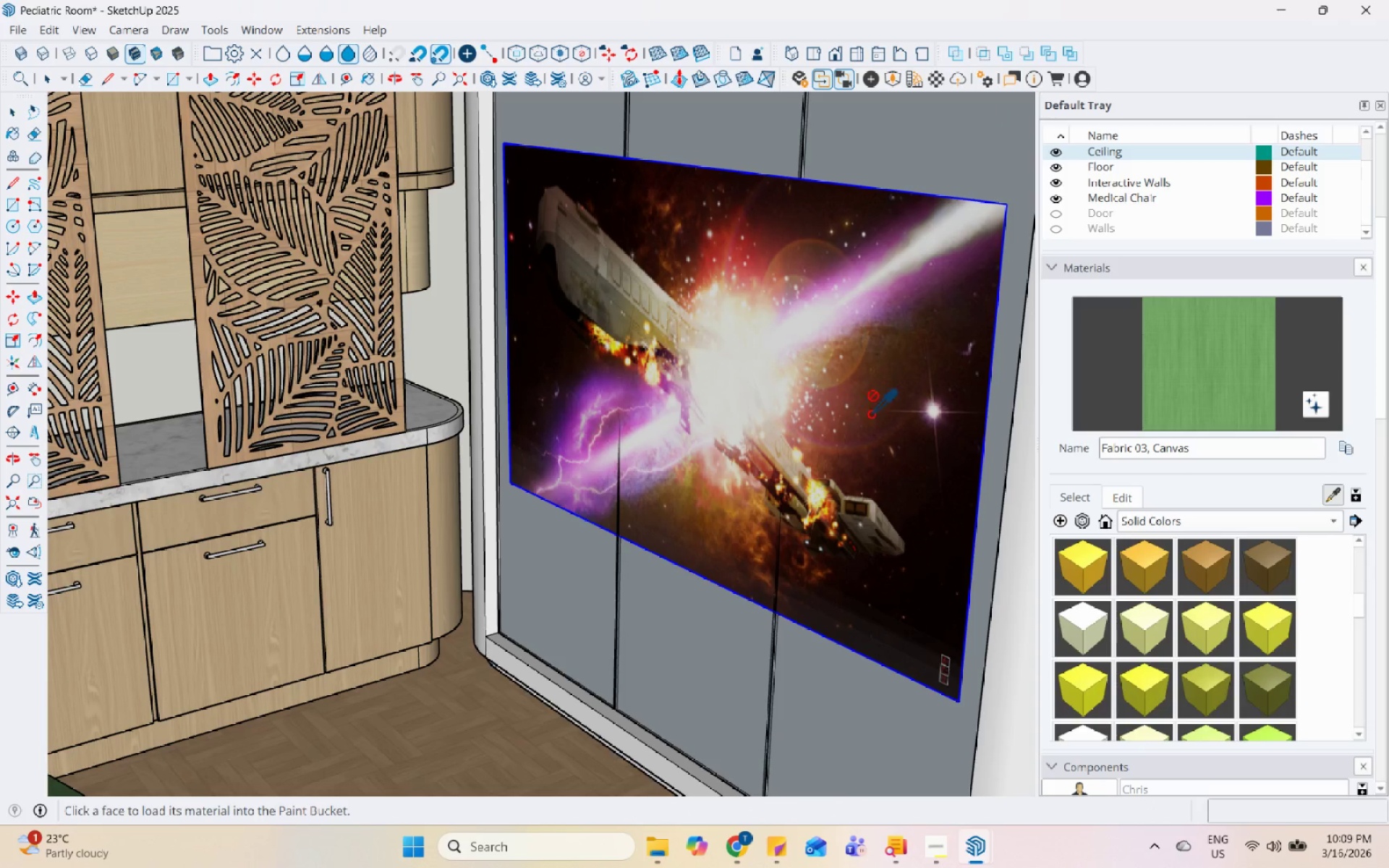 
left_click([872, 411])
 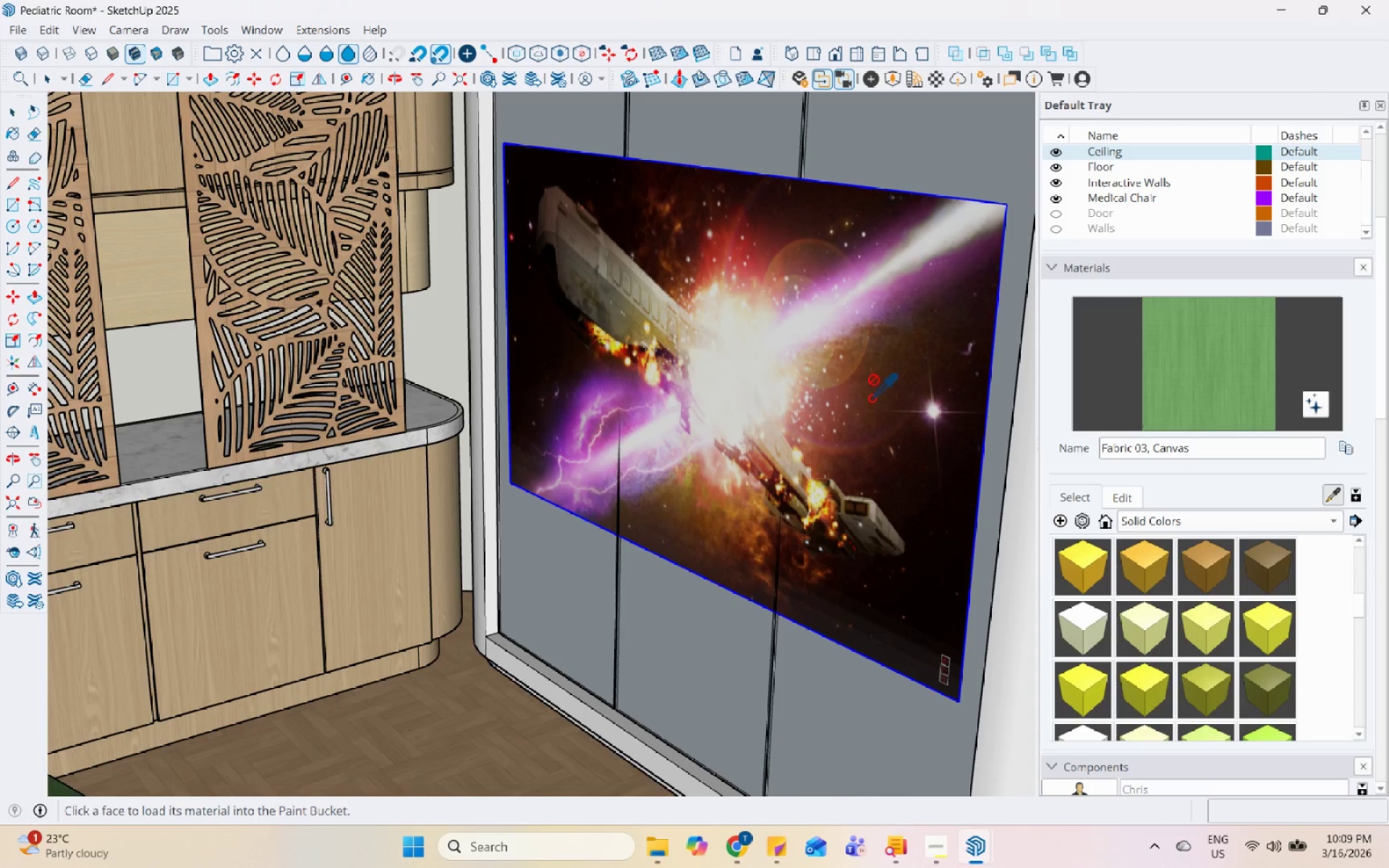 
scroll: coordinate [870, 399], scroll_direction: down, amount: 5.0
 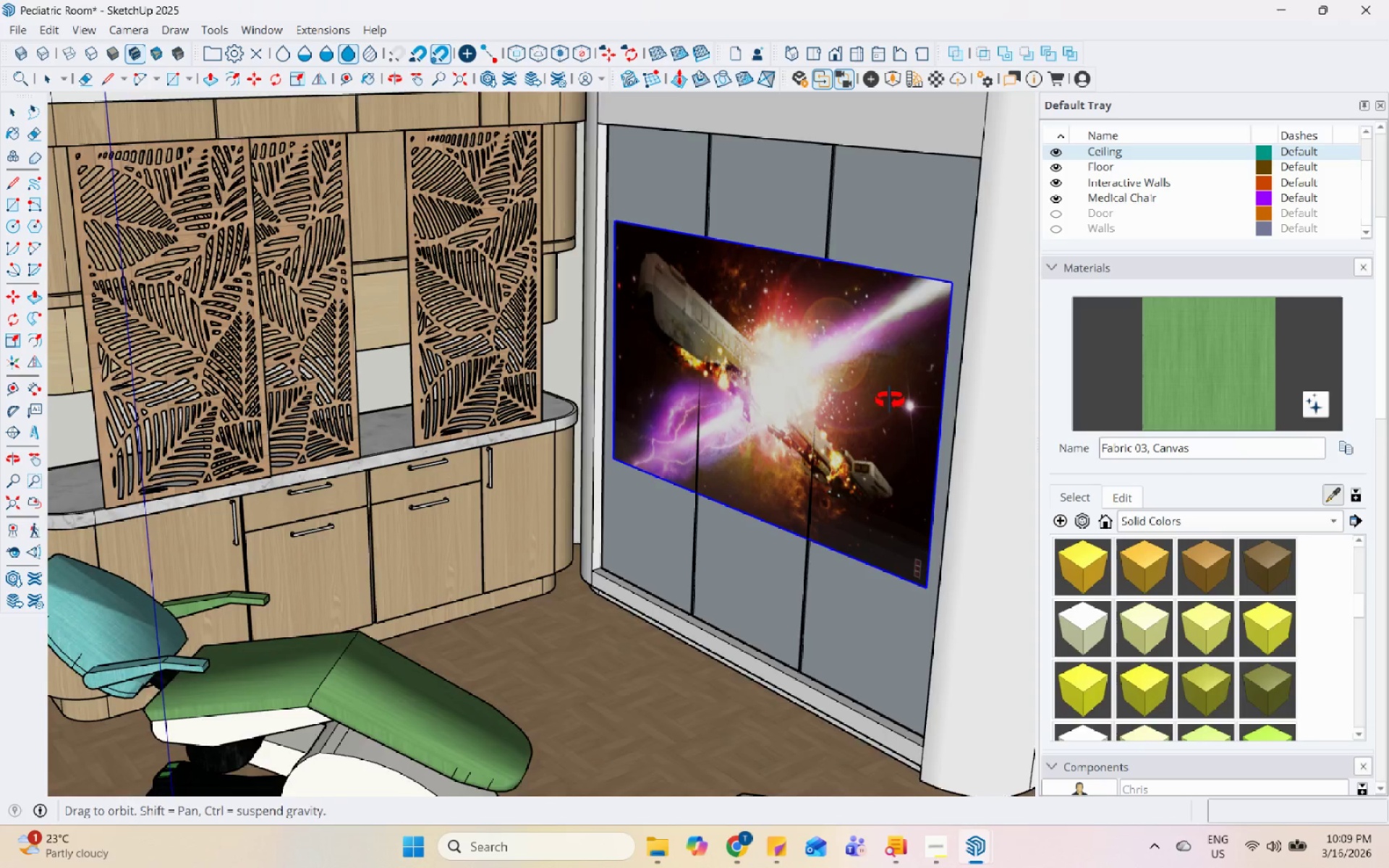 
key(Space)
 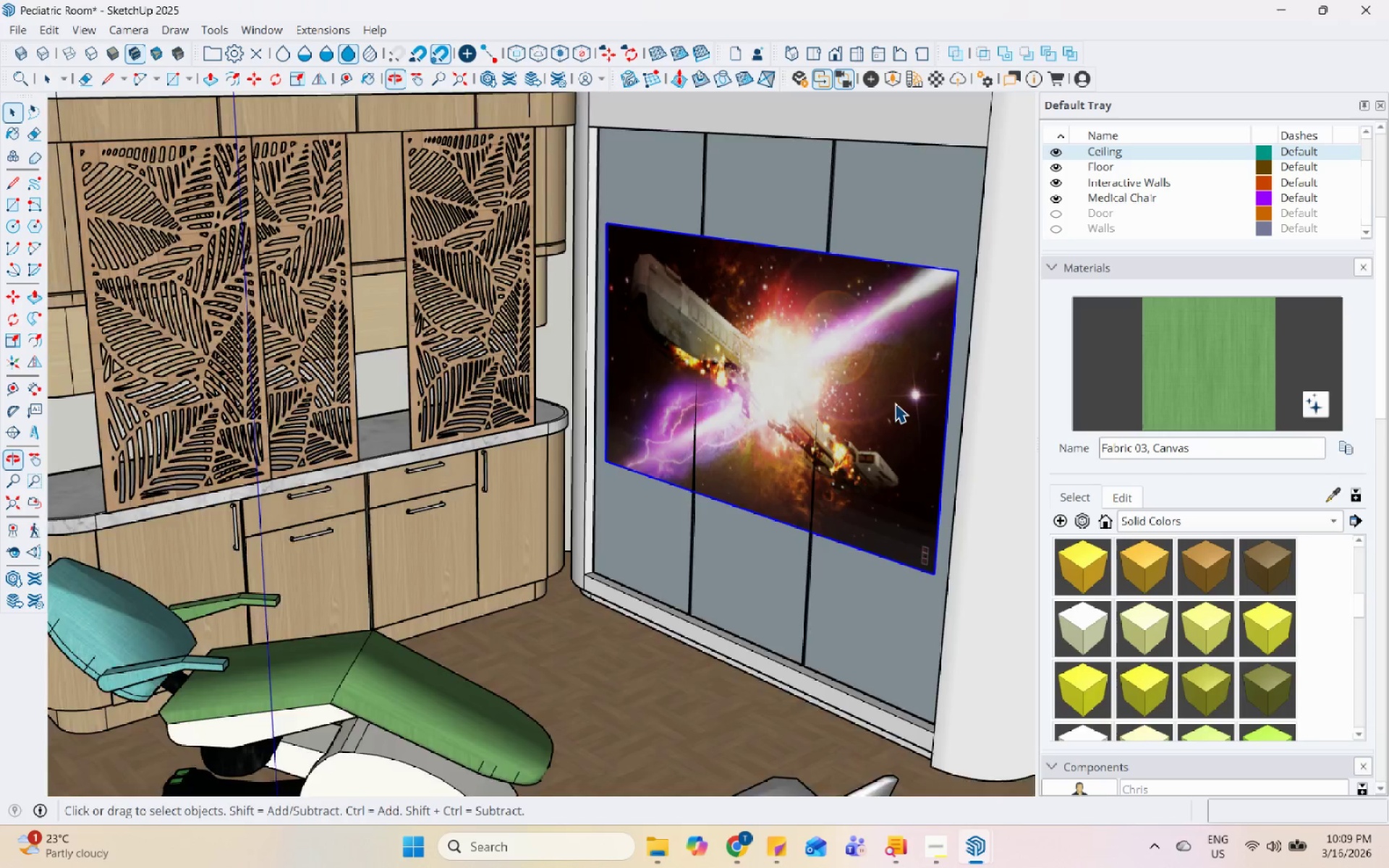 
scroll: coordinate [925, 599], scroll_direction: up, amount: 20.0
 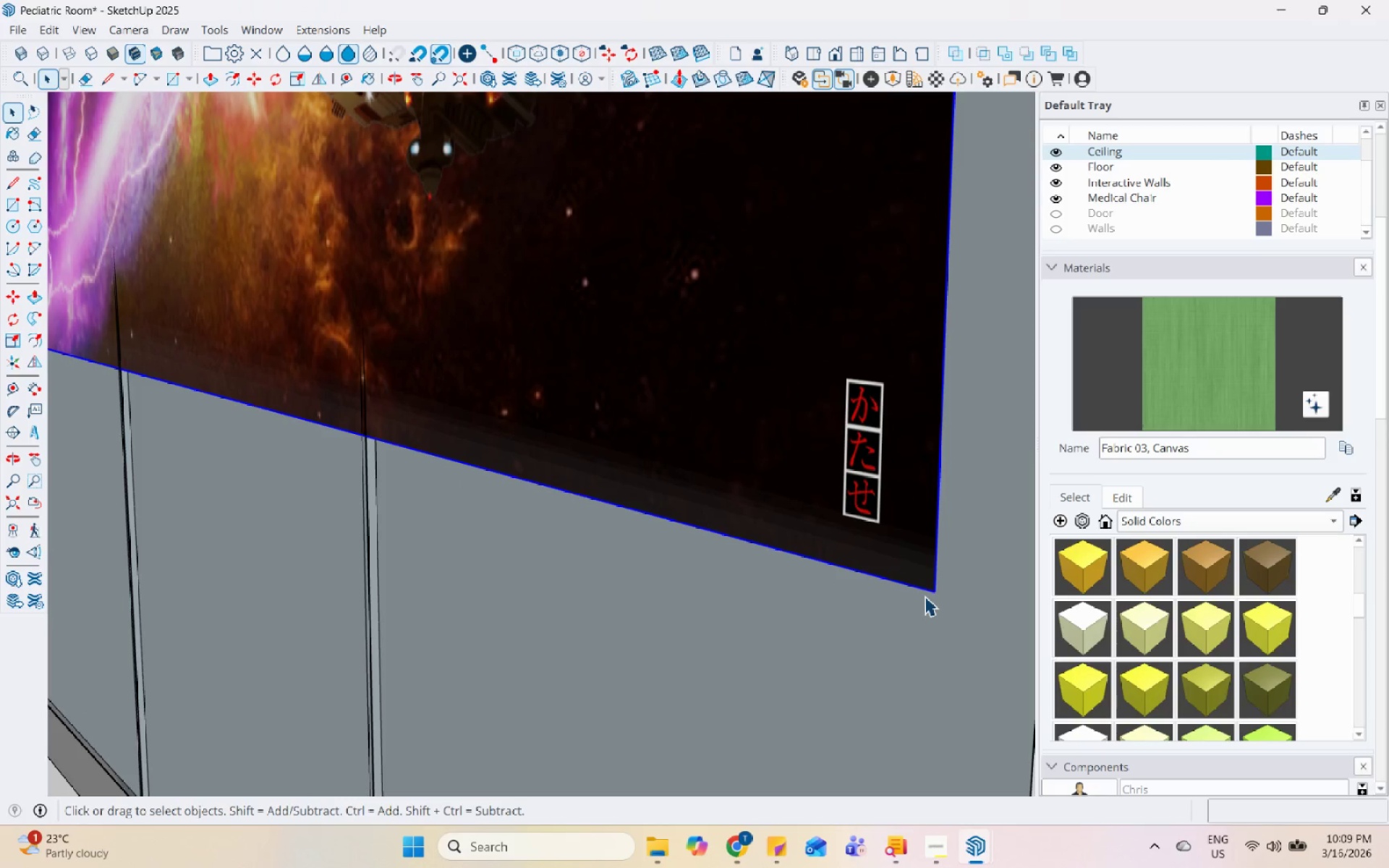 
key(M)
 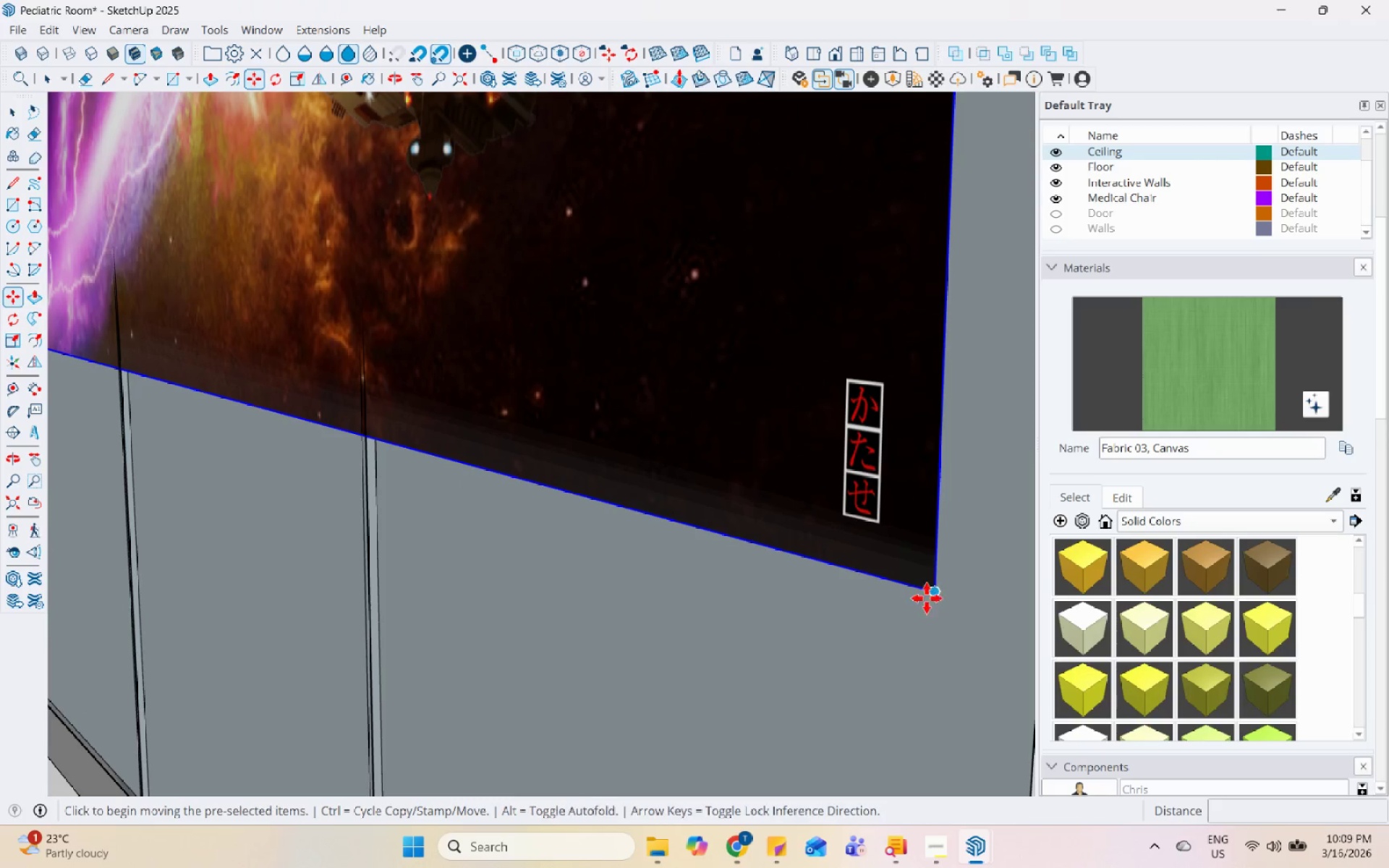 
left_click([929, 592])
 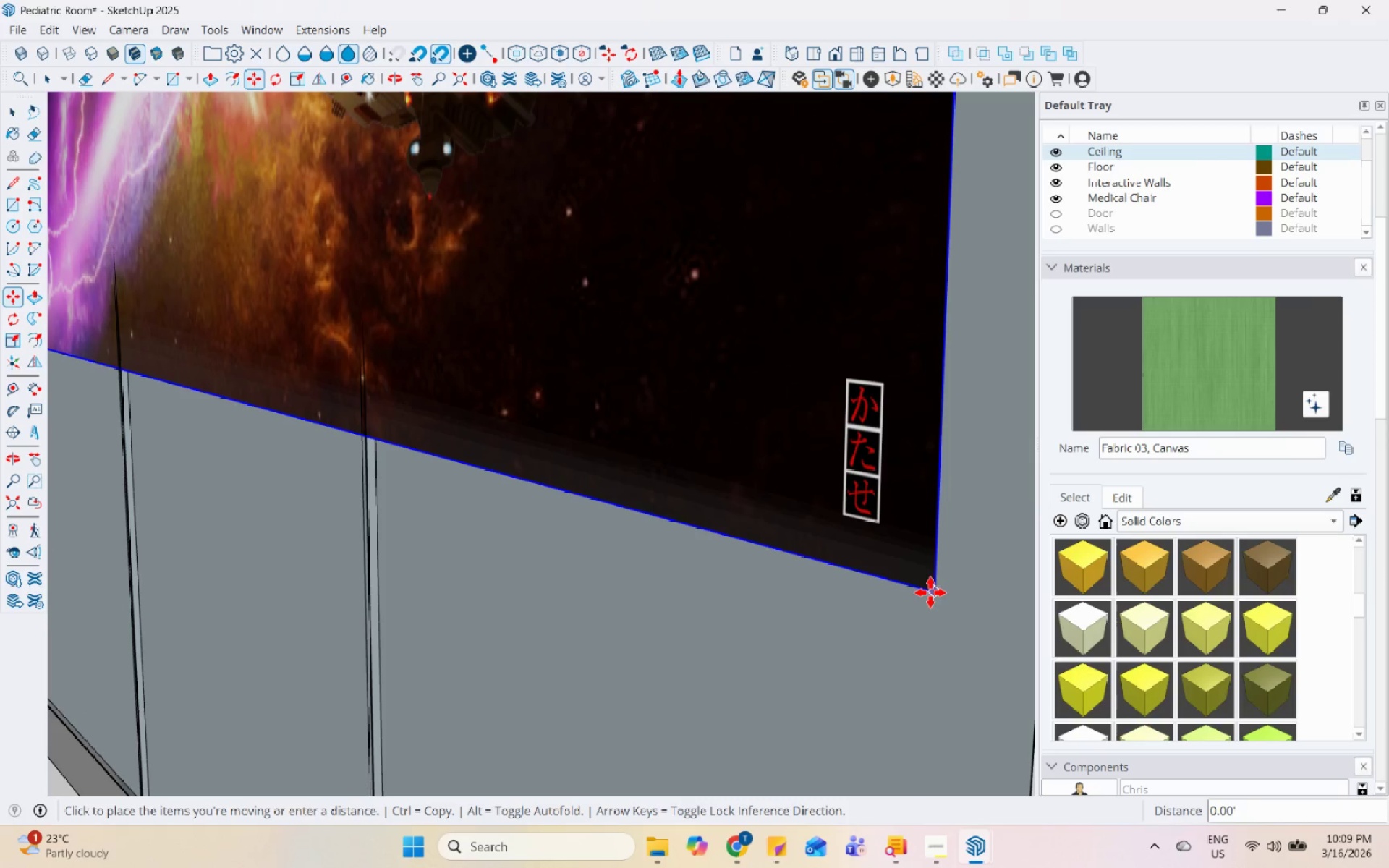 
left_click([925, 596])
 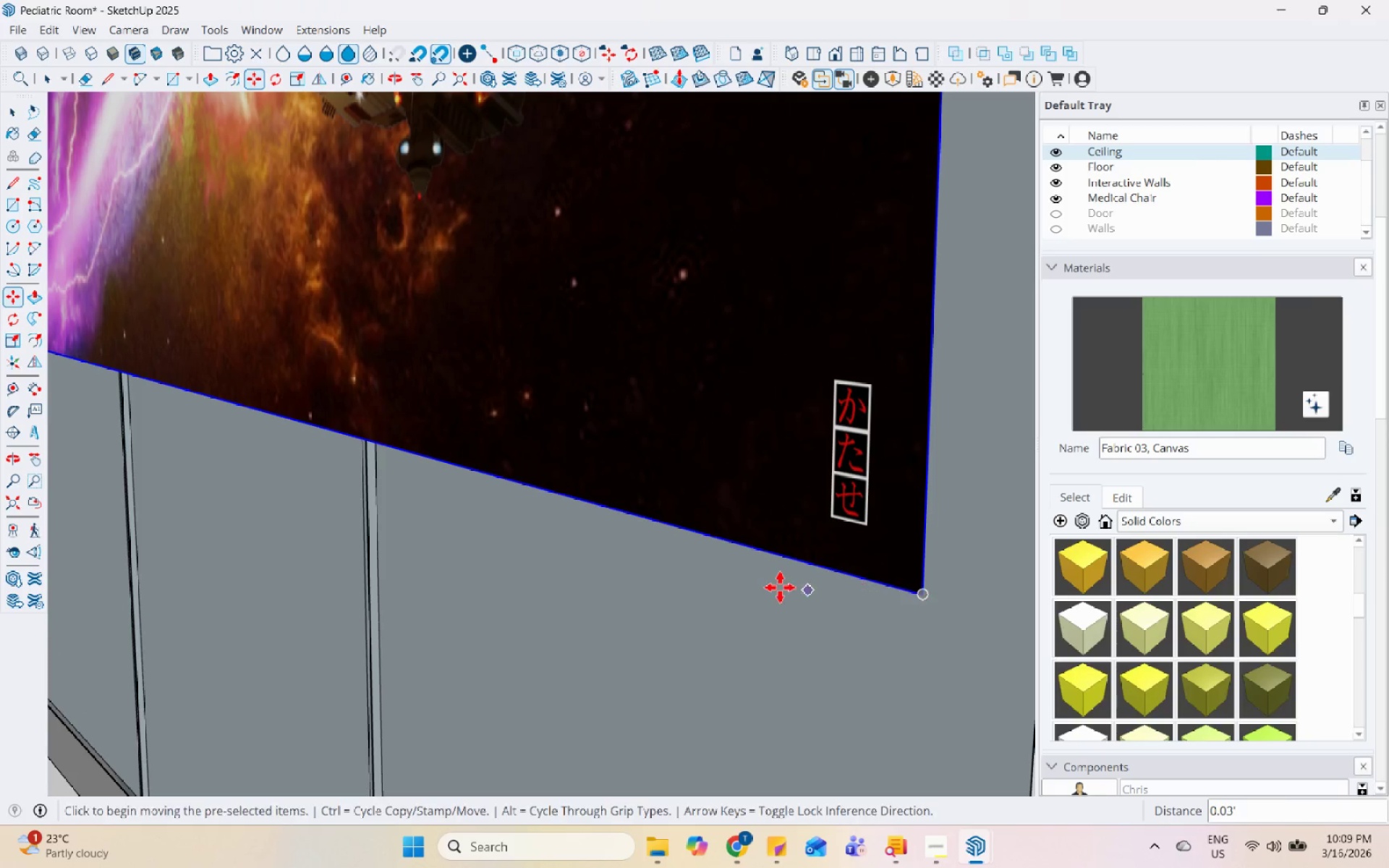 
key(Space)
 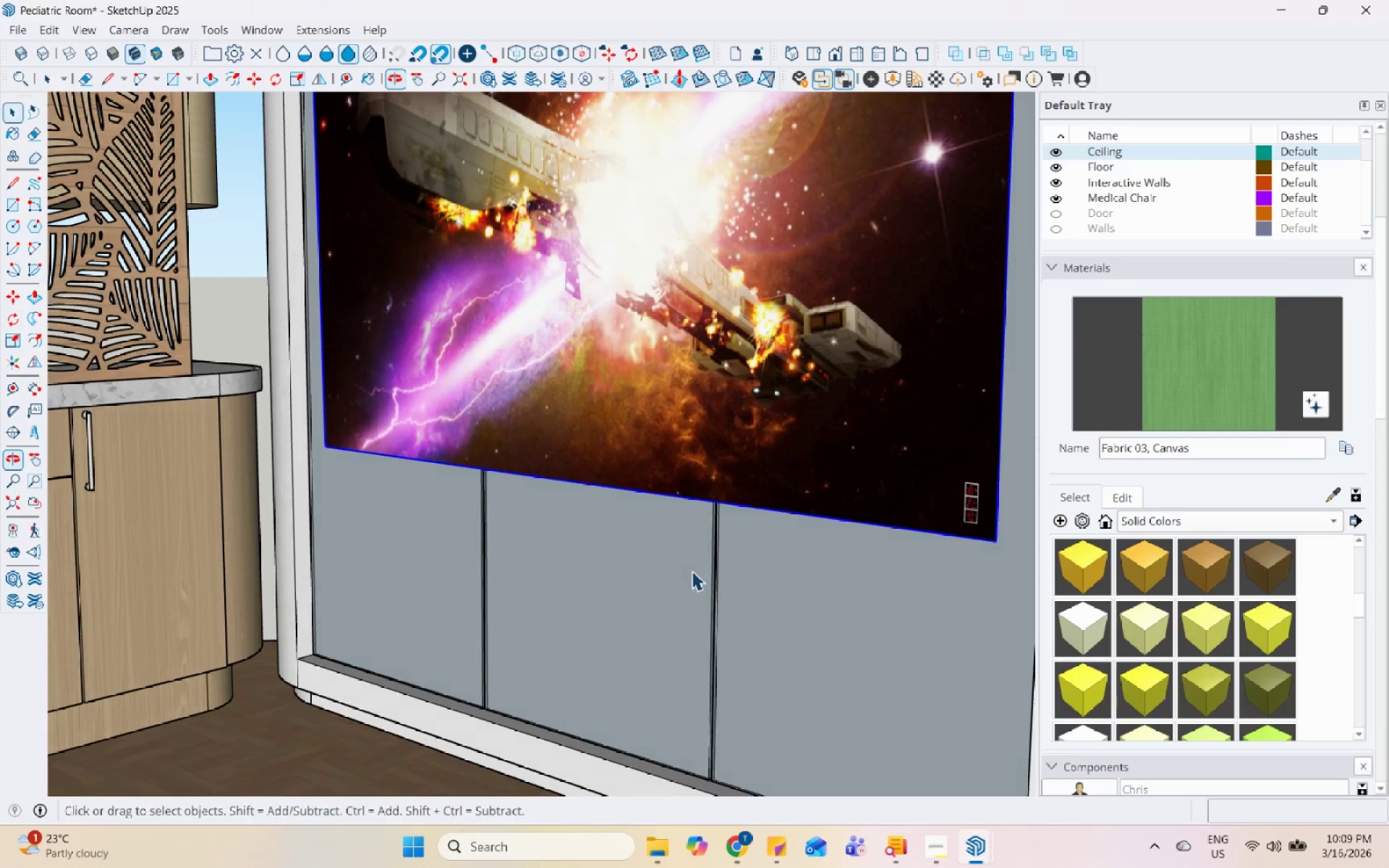 
scroll: coordinate [742, 591], scroll_direction: down, amount: 12.0
 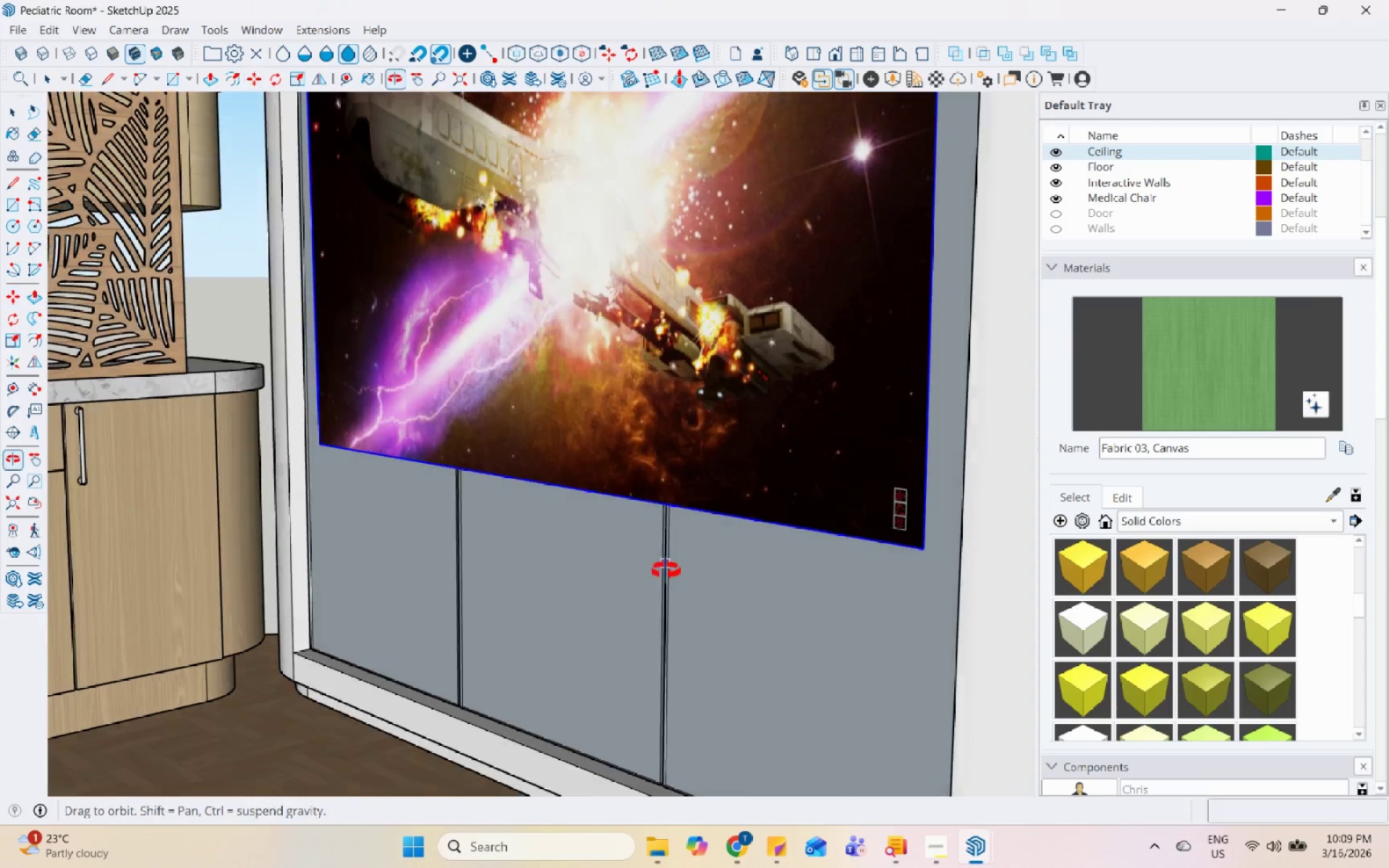 
right_click([705, 375])
 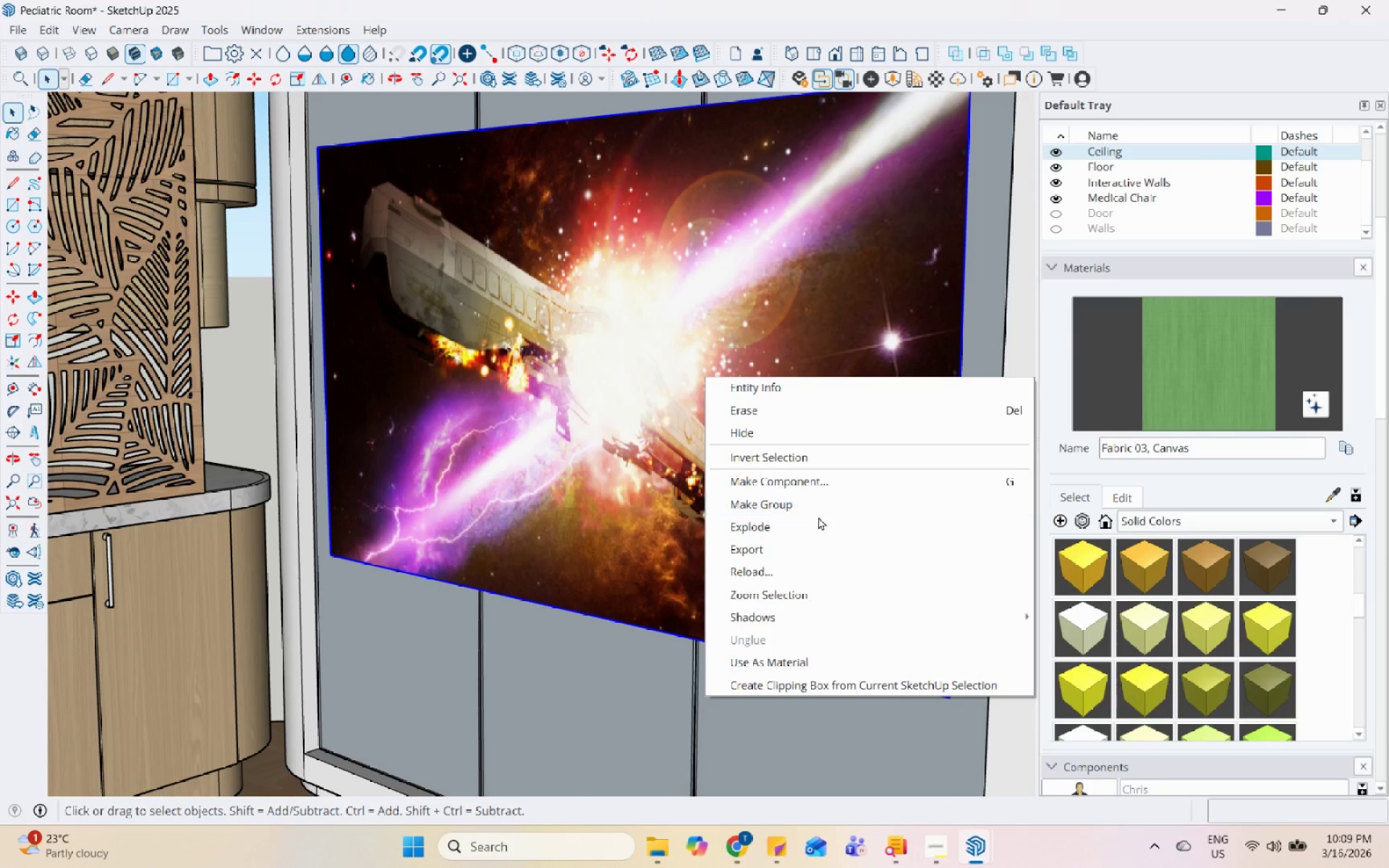 
scroll: coordinate [705, 375], scroll_direction: down, amount: 1.0
 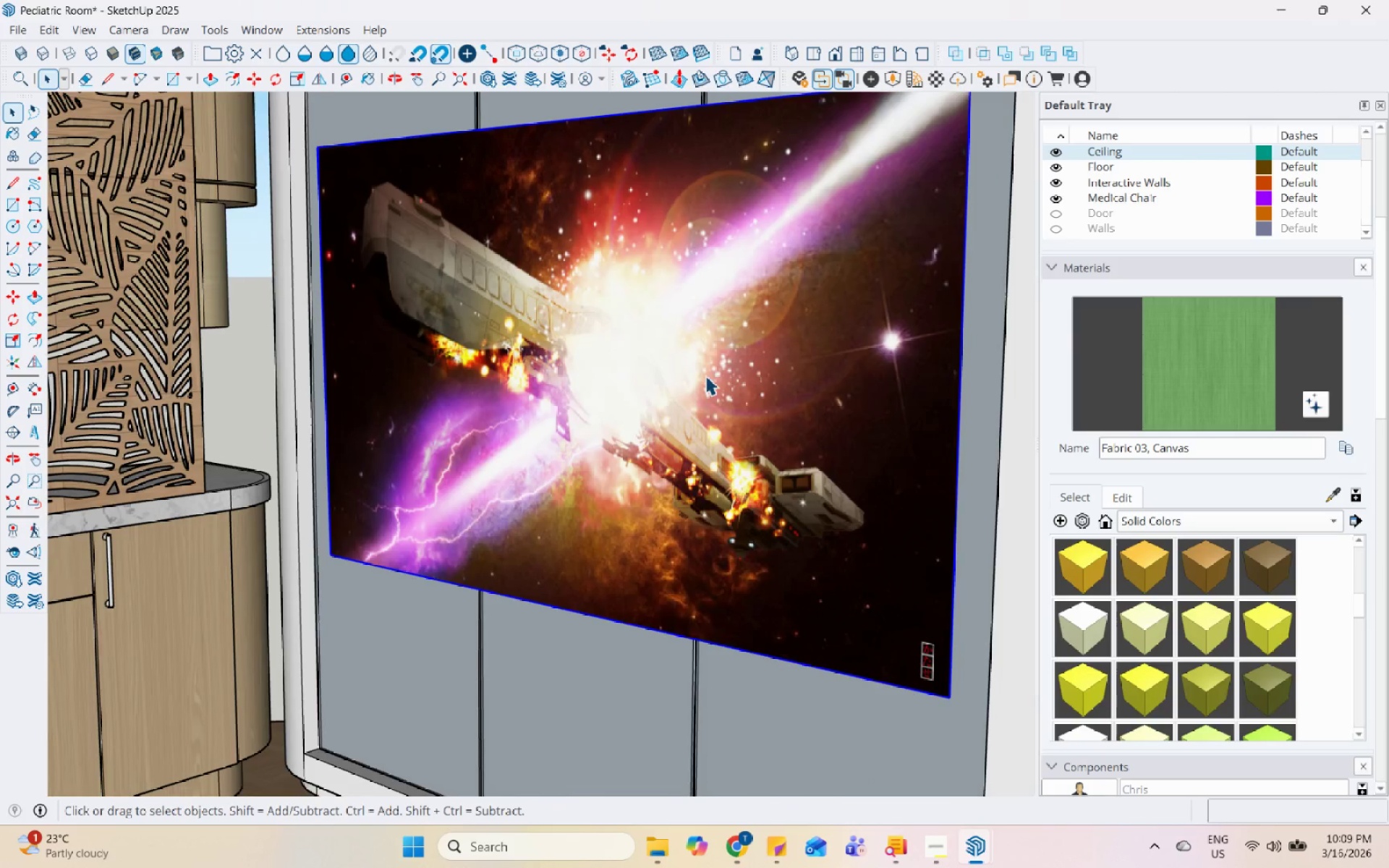 
left_click([812, 524])
 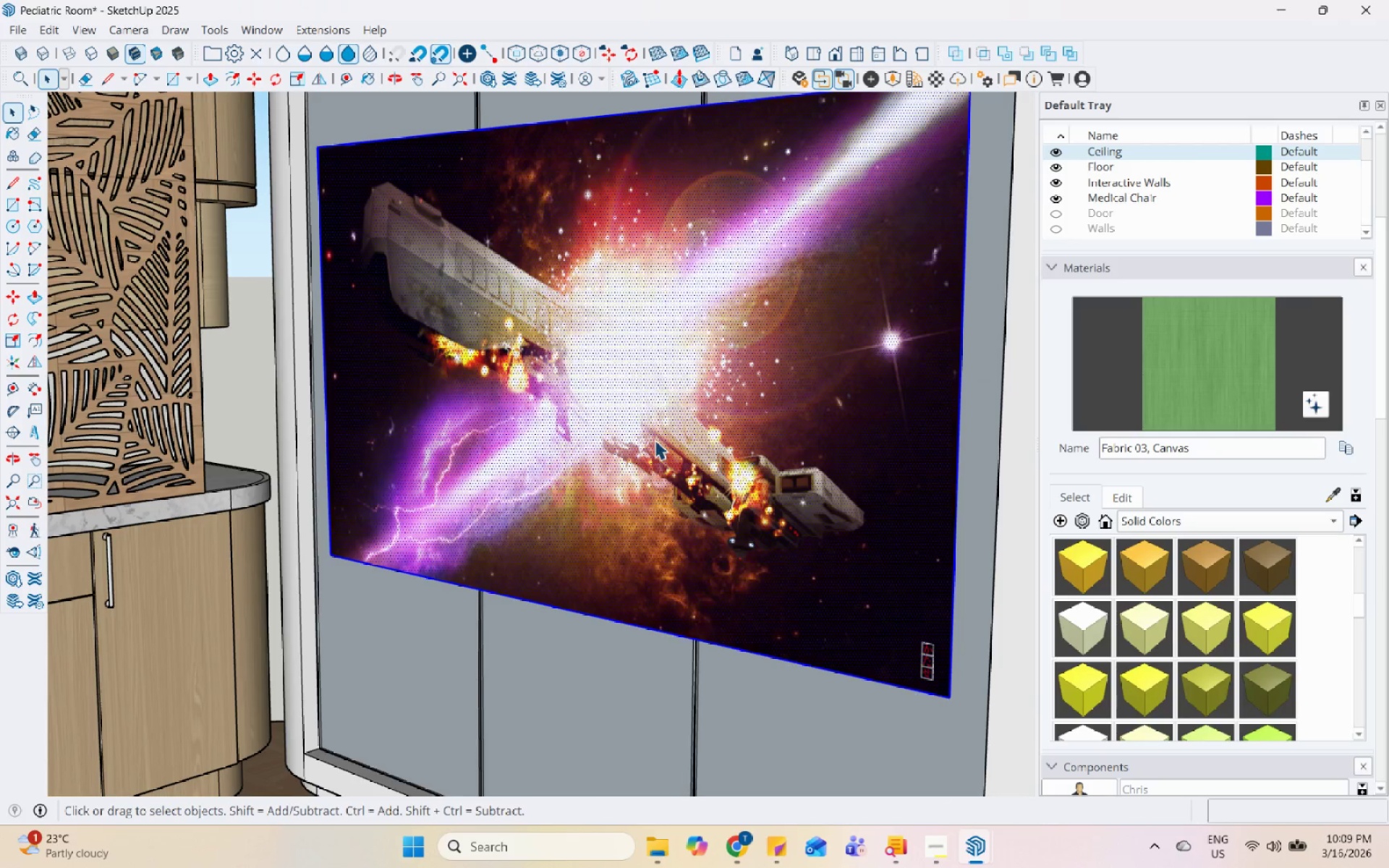 
right_click([655, 440])
 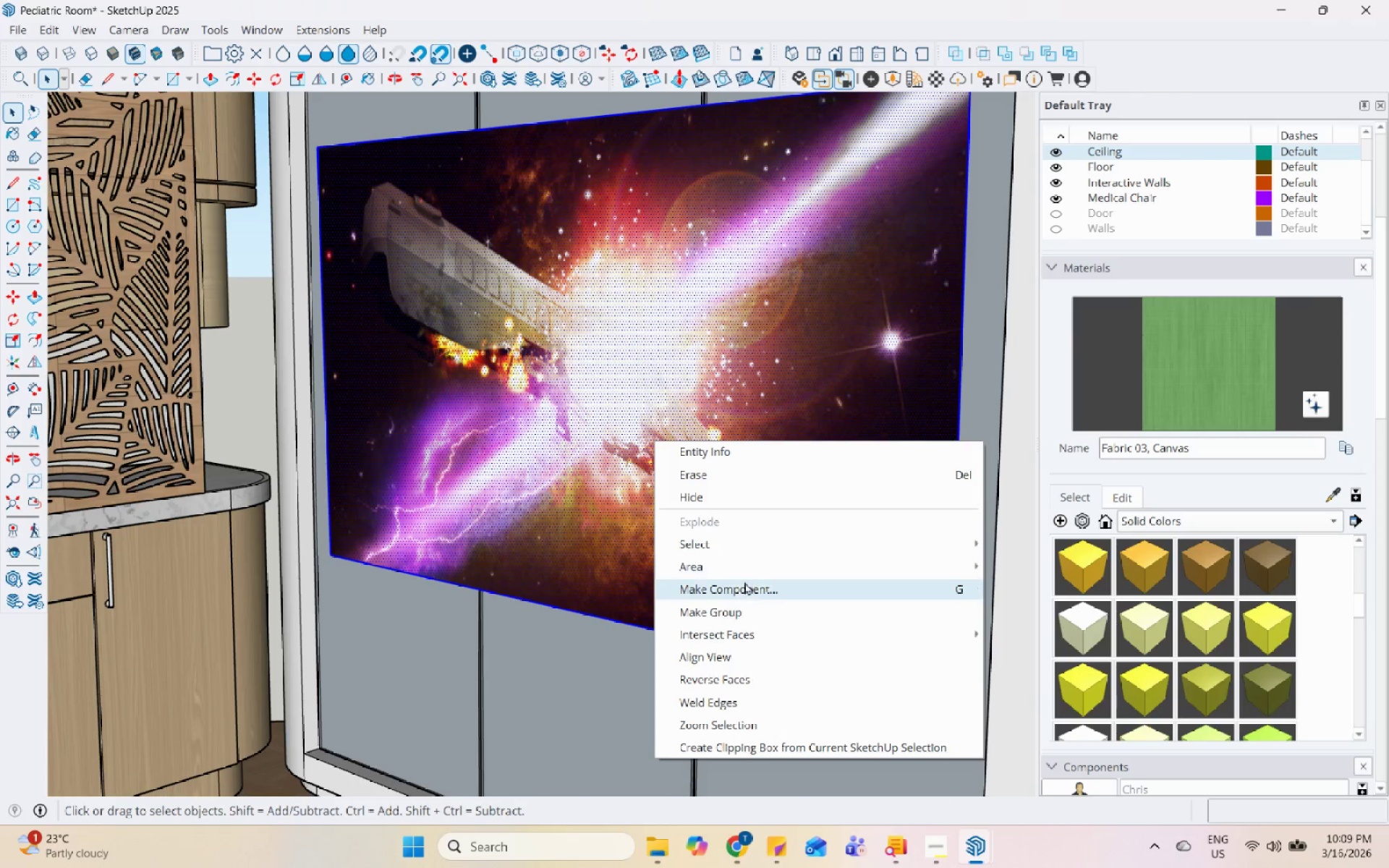 
left_click([746, 603])
 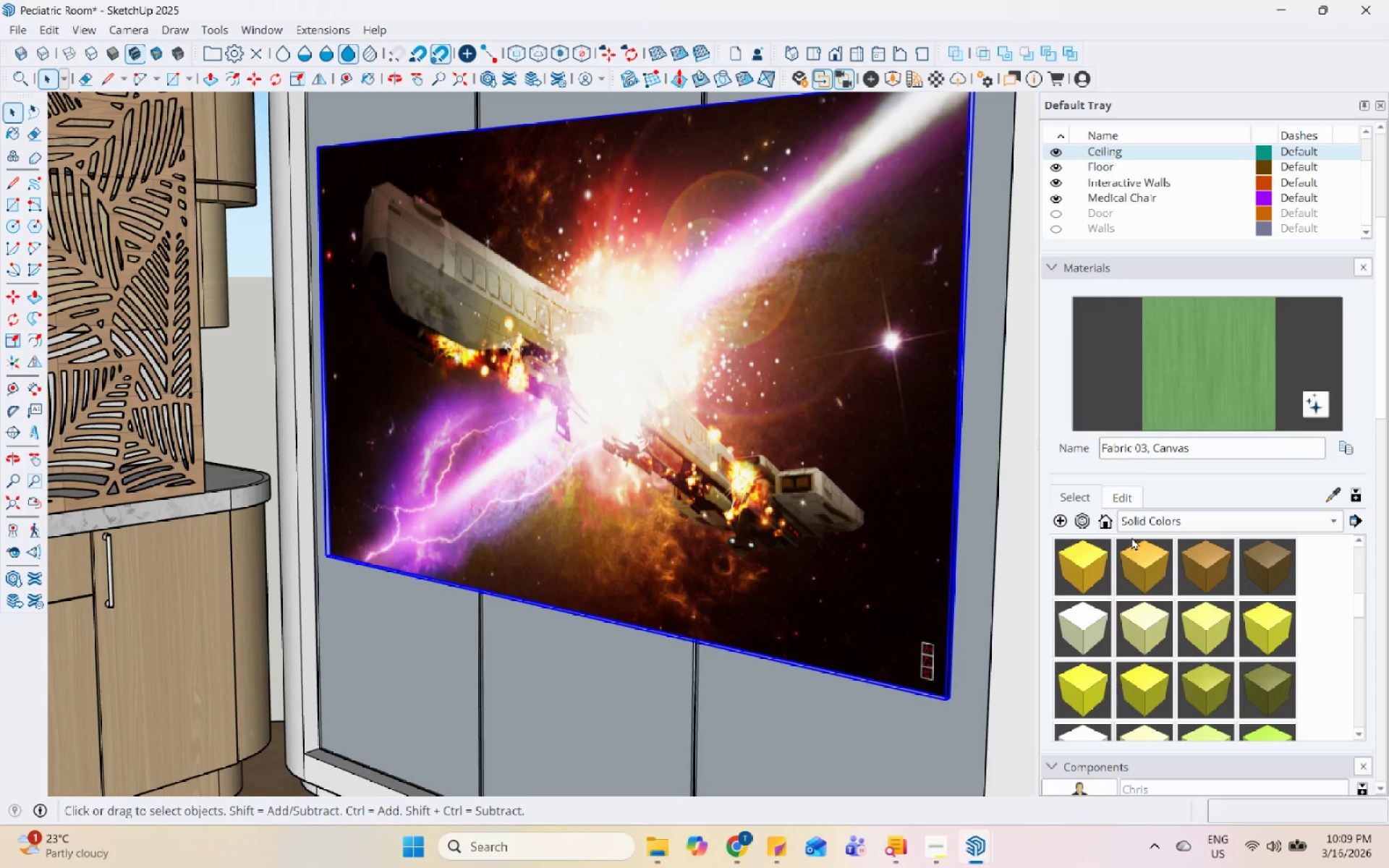 
left_click([1134, 498])
 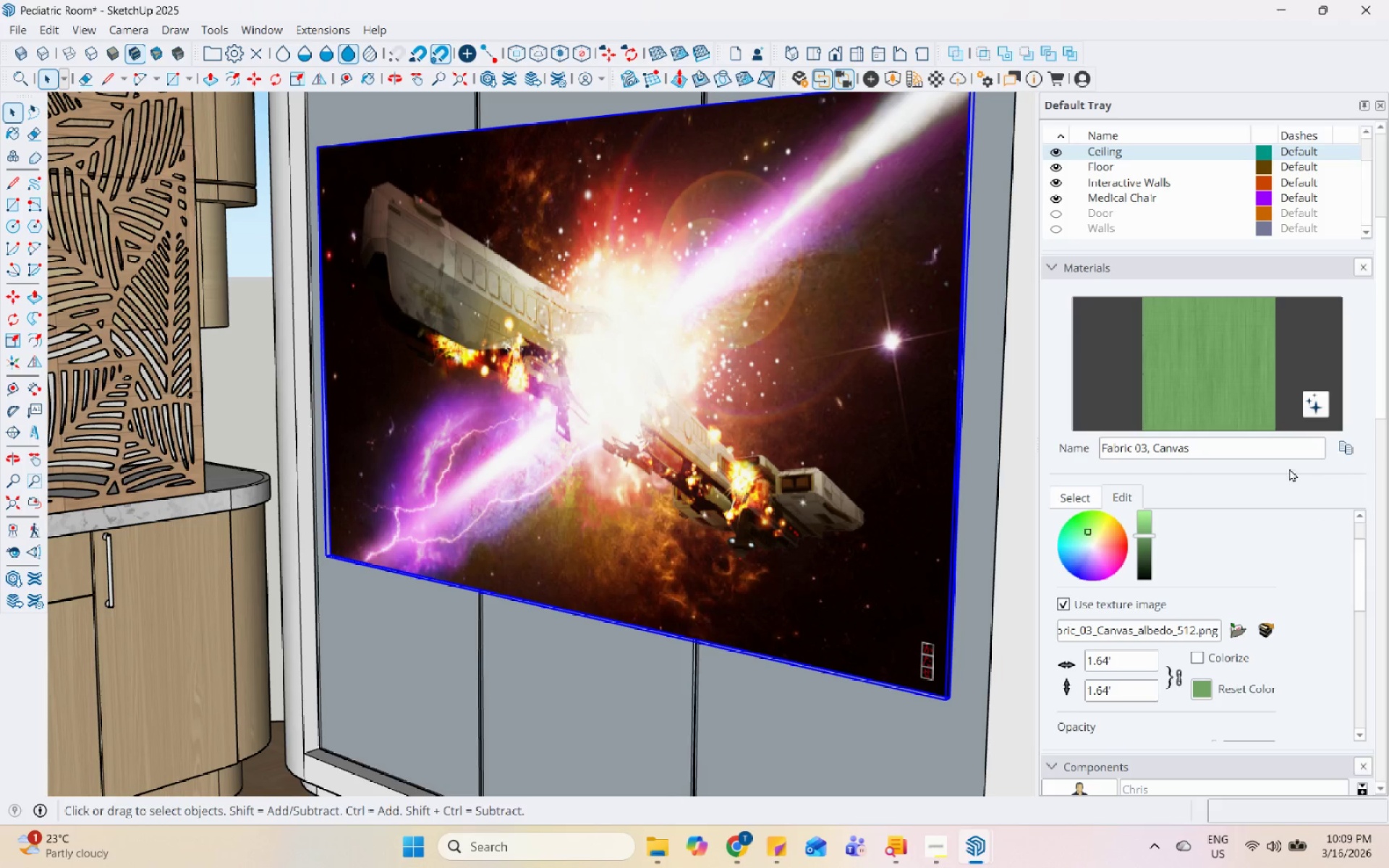 
left_click([1058, 490])
 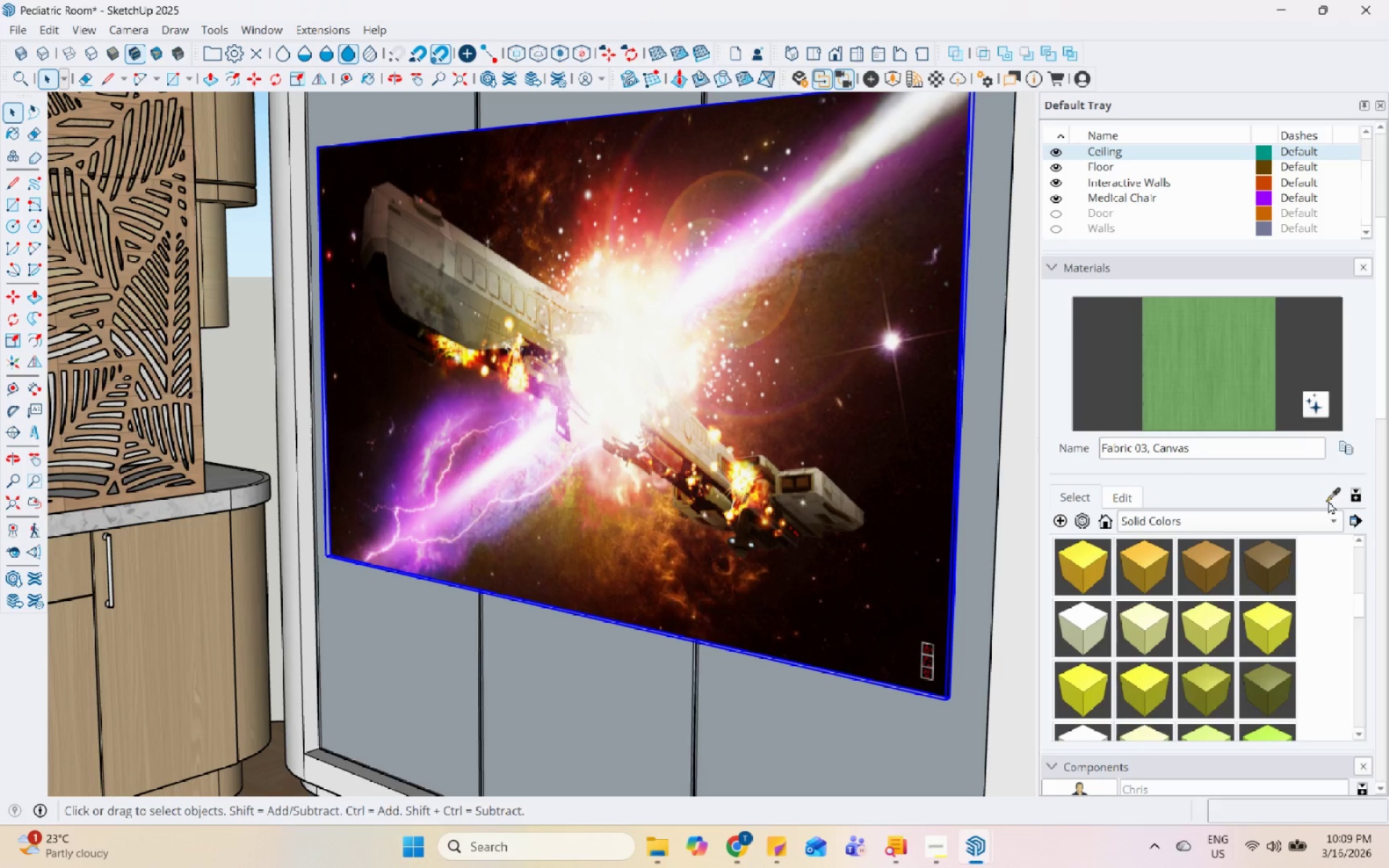 
left_click([1330, 493])
 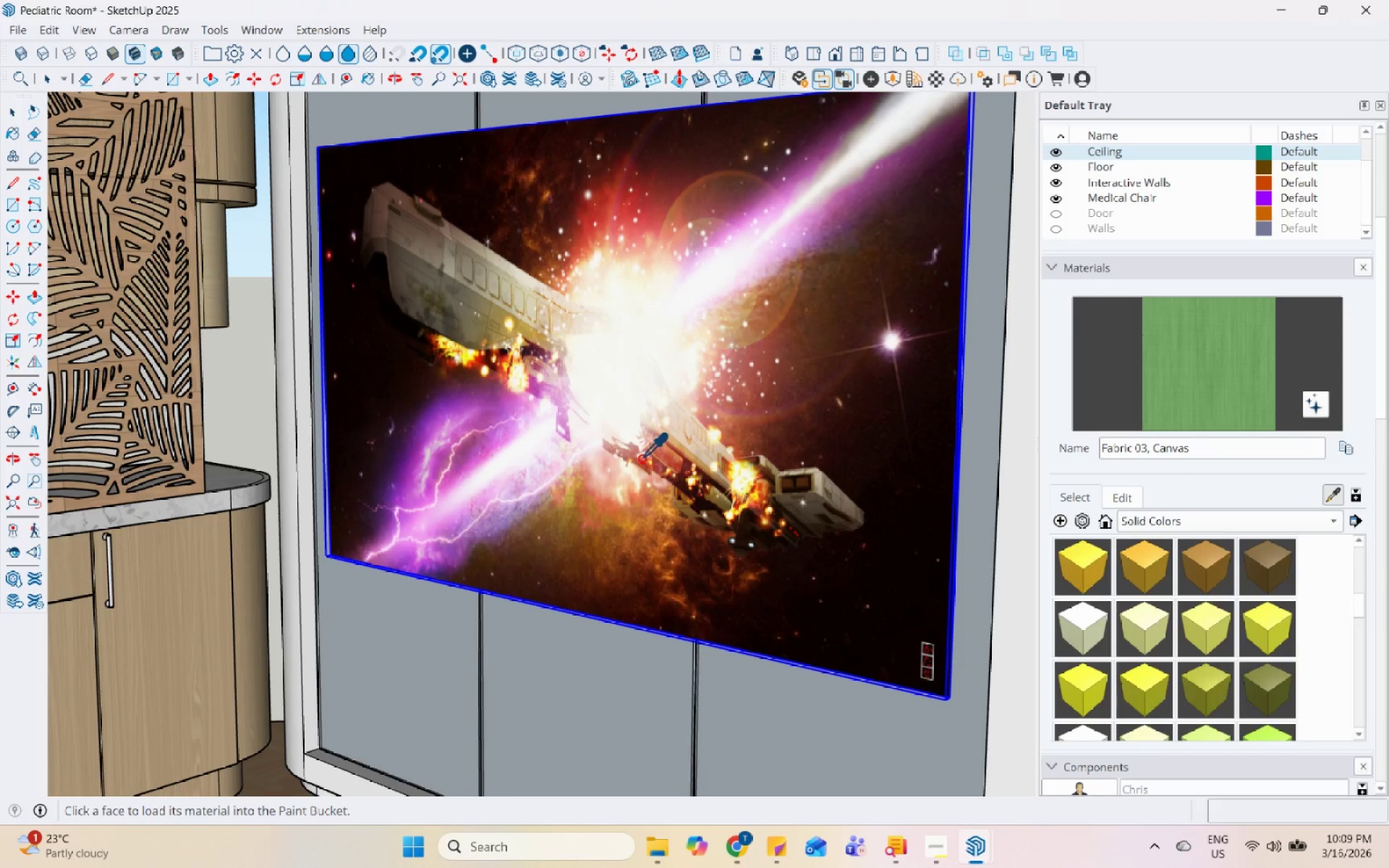 
left_click([649, 448])
 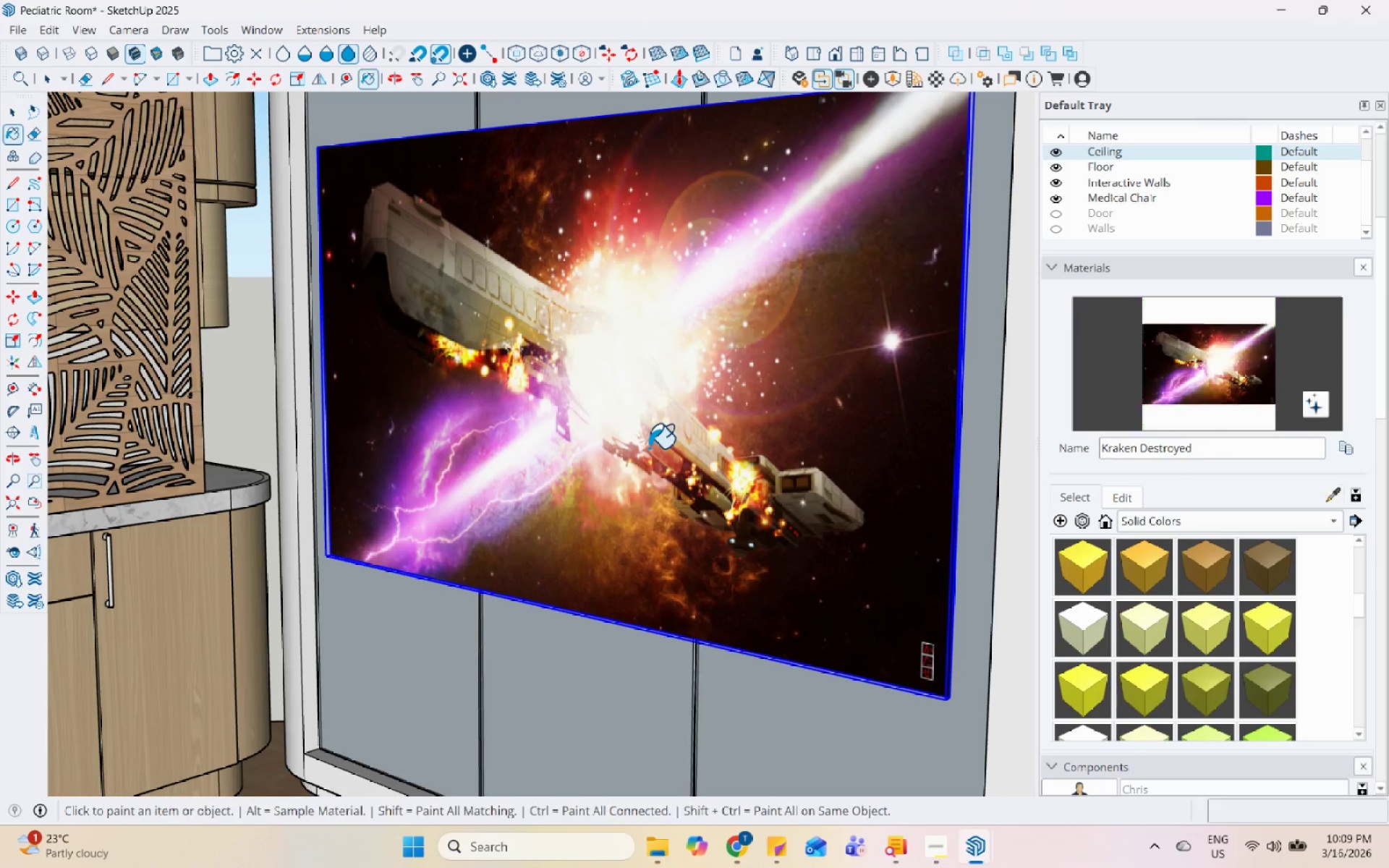 
scroll: coordinate [633, 493], scroll_direction: down, amount: 5.0
 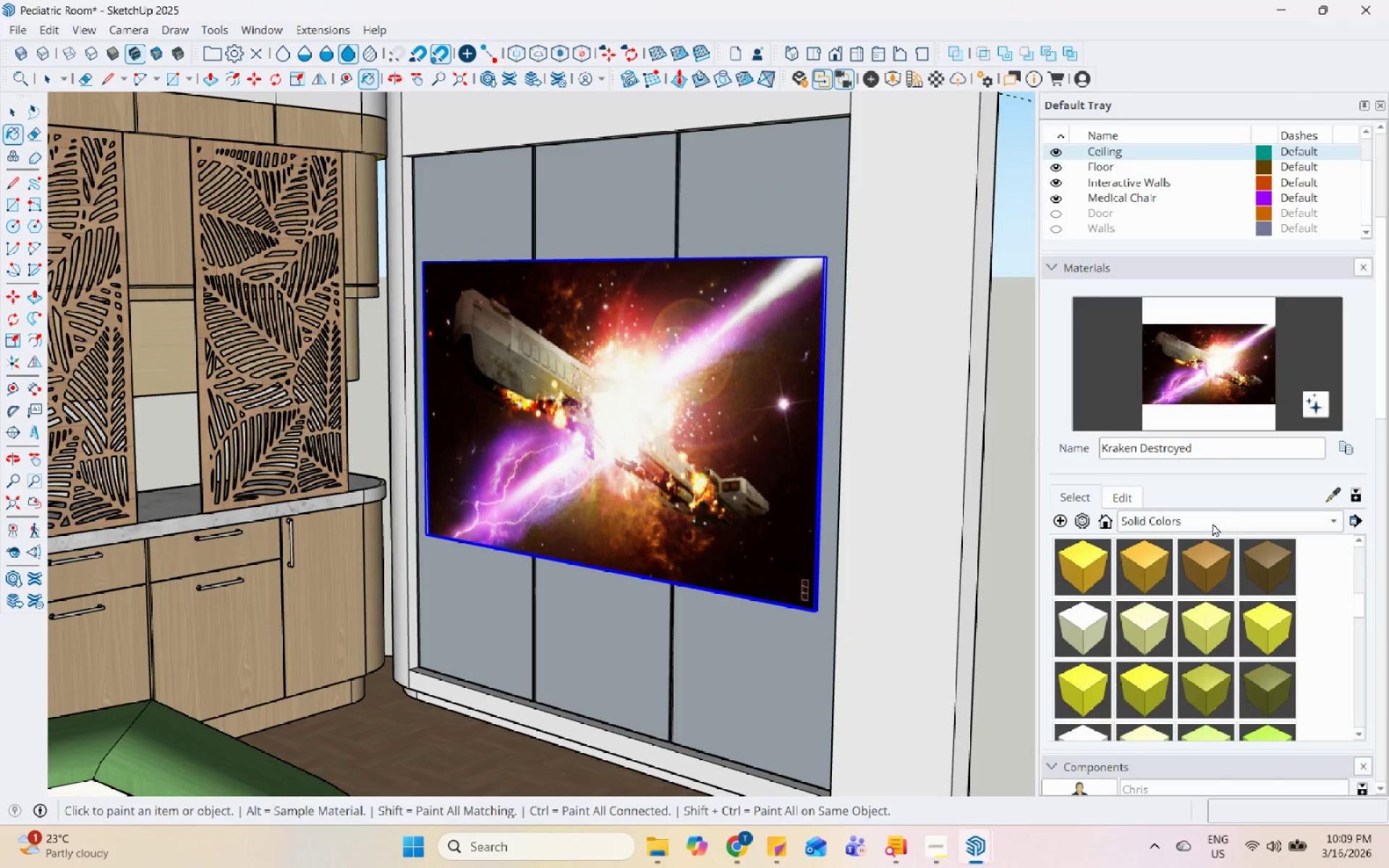 
left_click([1132, 490])
 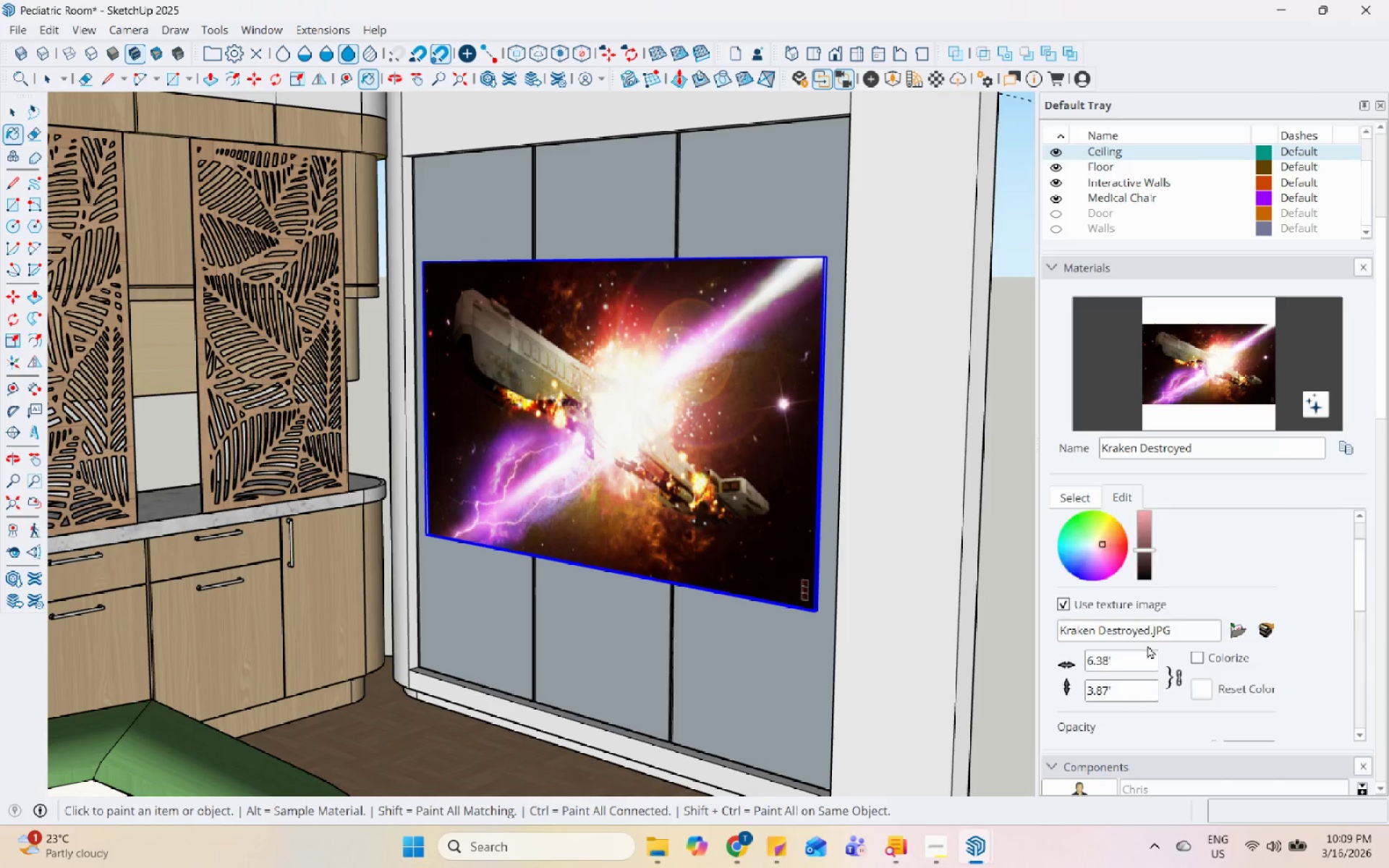 
scroll: coordinate [1147, 645], scroll_direction: down, amount: 4.0
 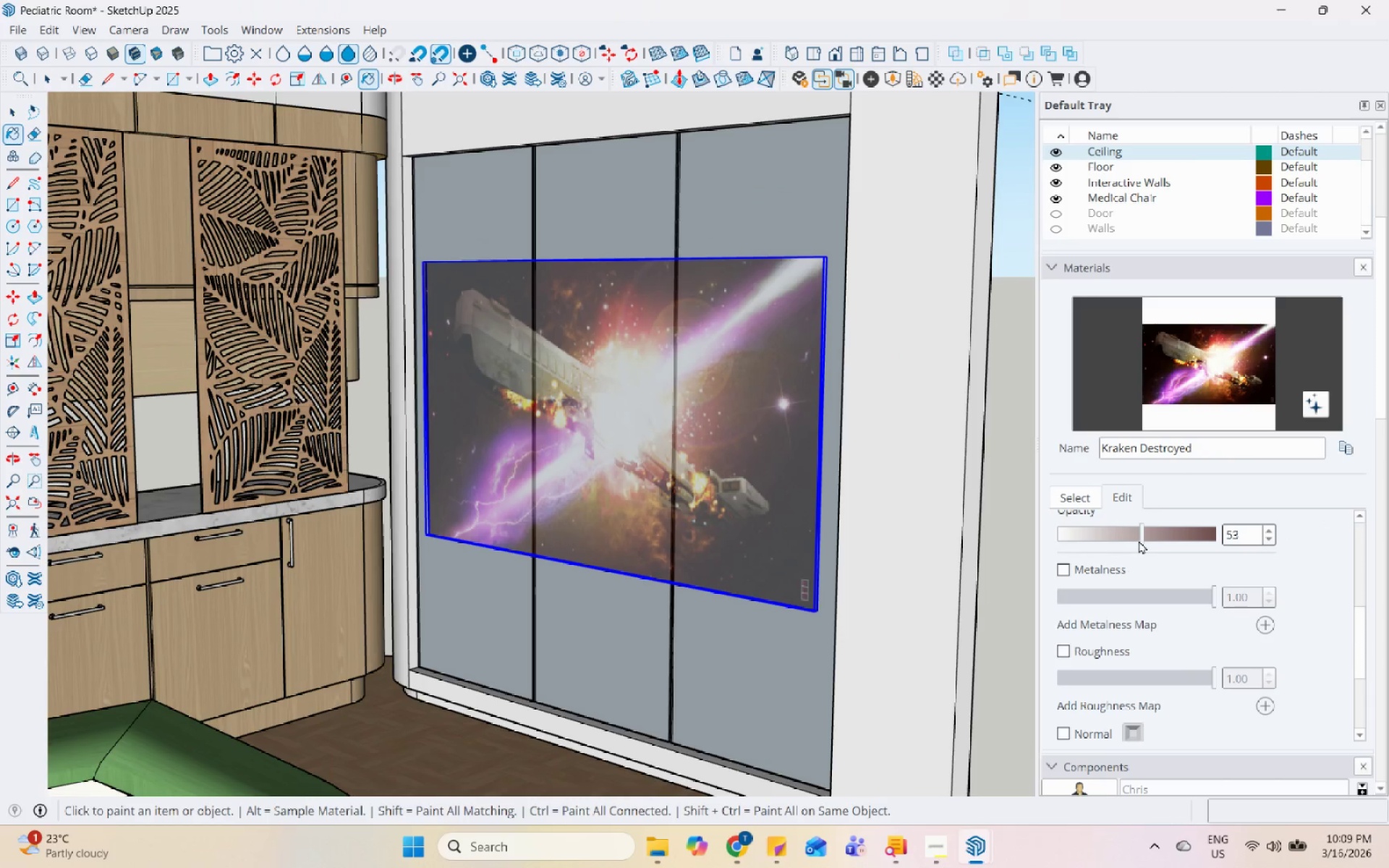 
double_click([1105, 532])
 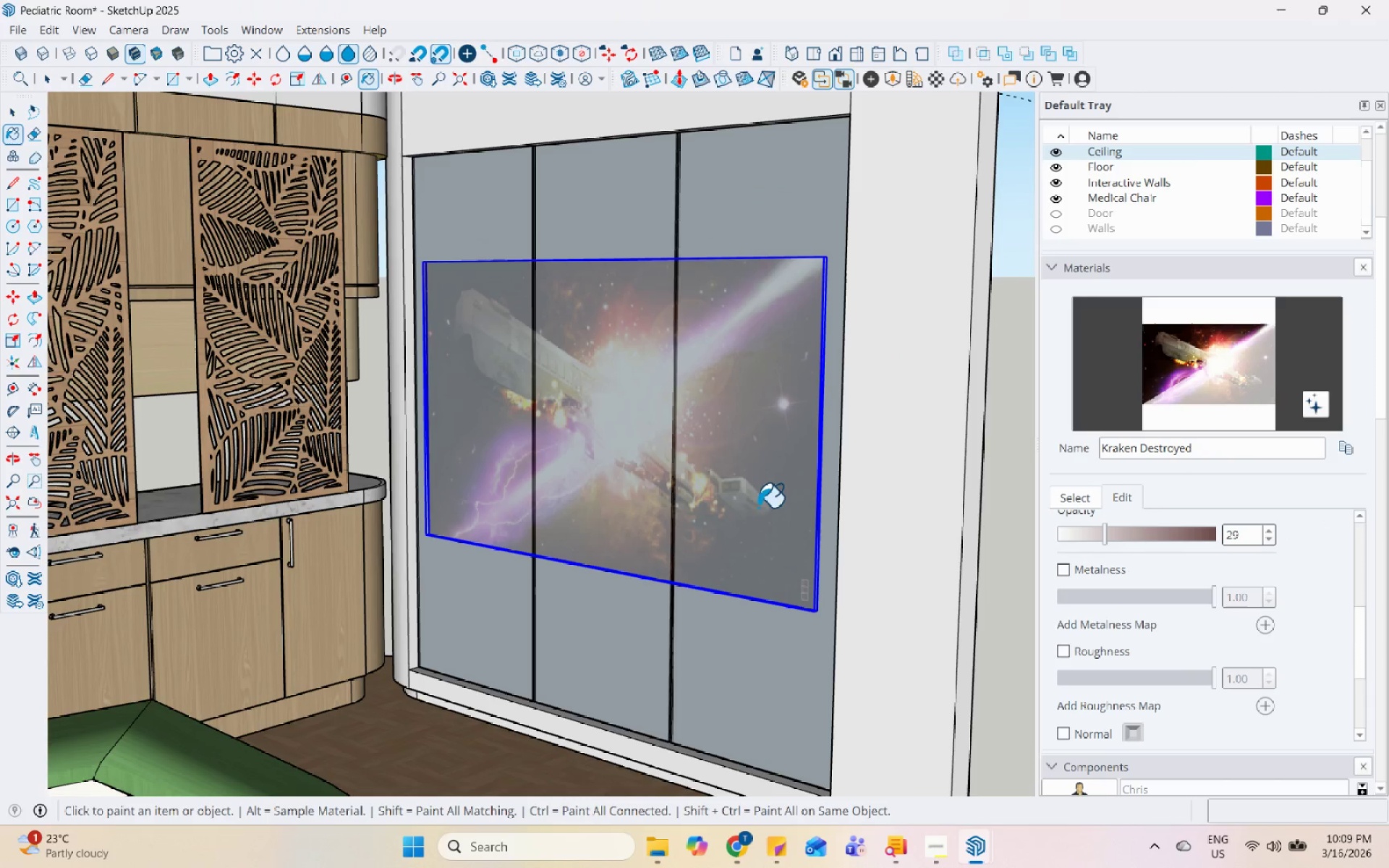 
key(Space)
 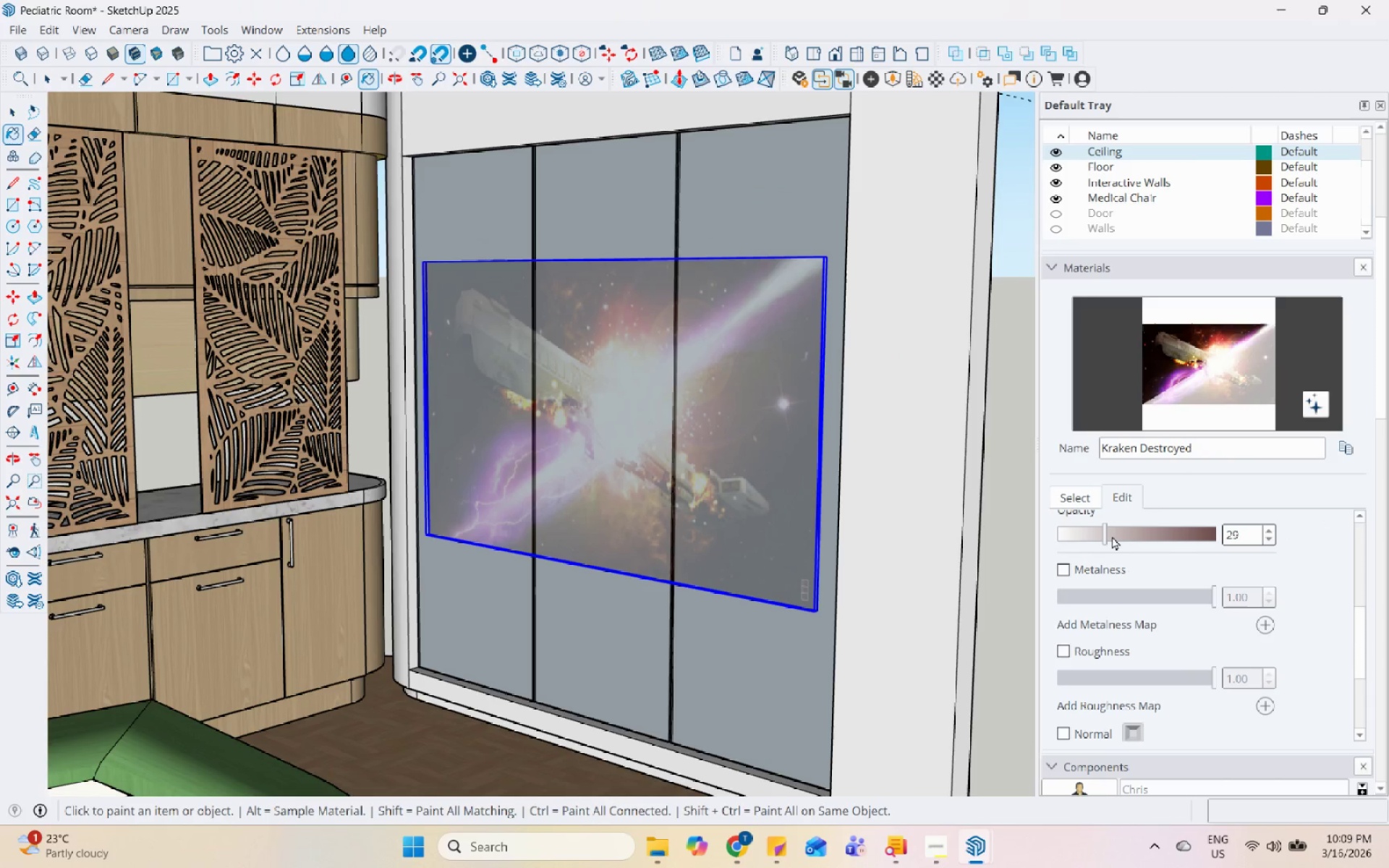 
scroll: coordinate [1112, 536], scroll_direction: up, amount: 5.0
 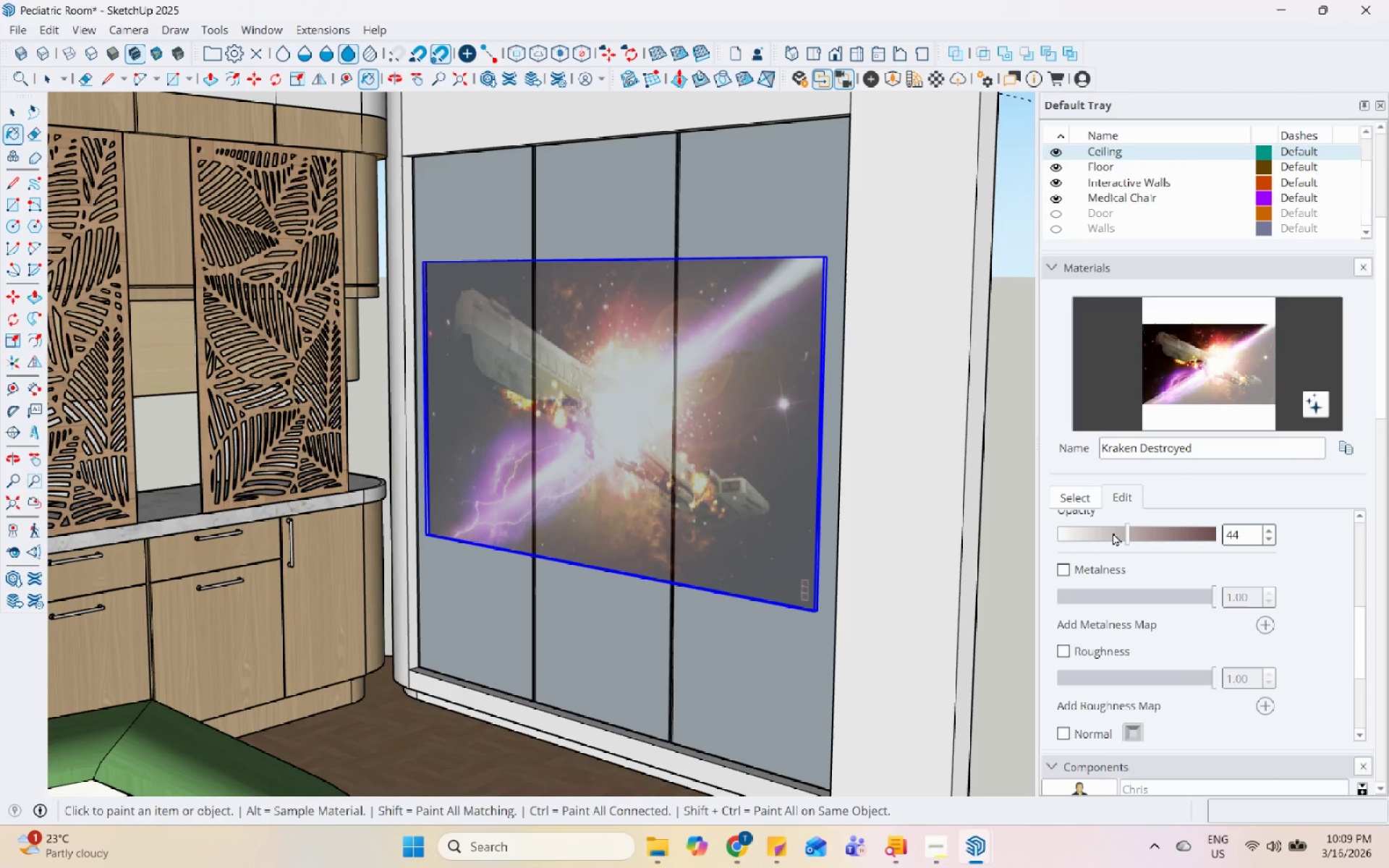 
scroll: coordinate [1112, 532], scroll_direction: down, amount: 2.0
 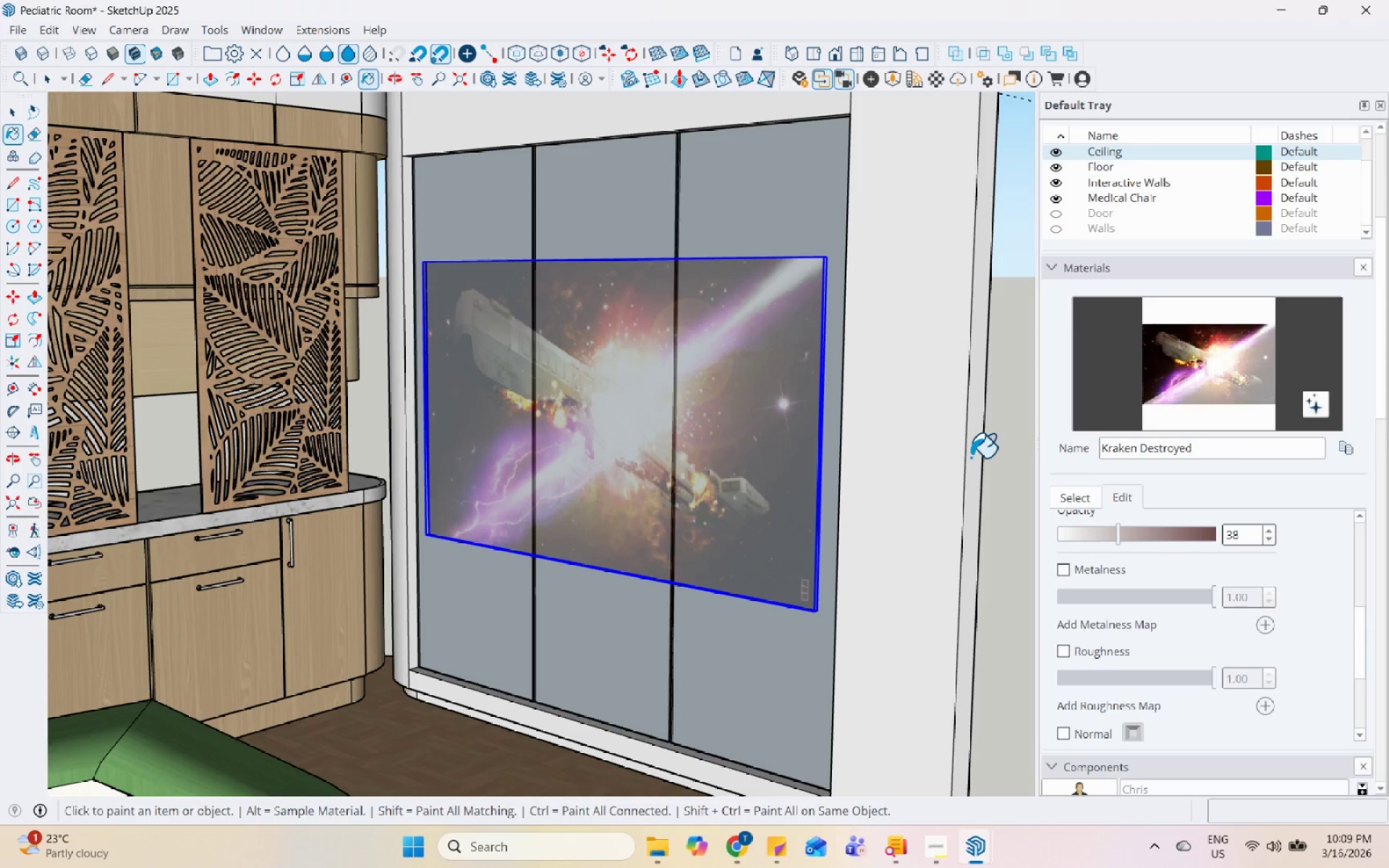 
key(Space)
 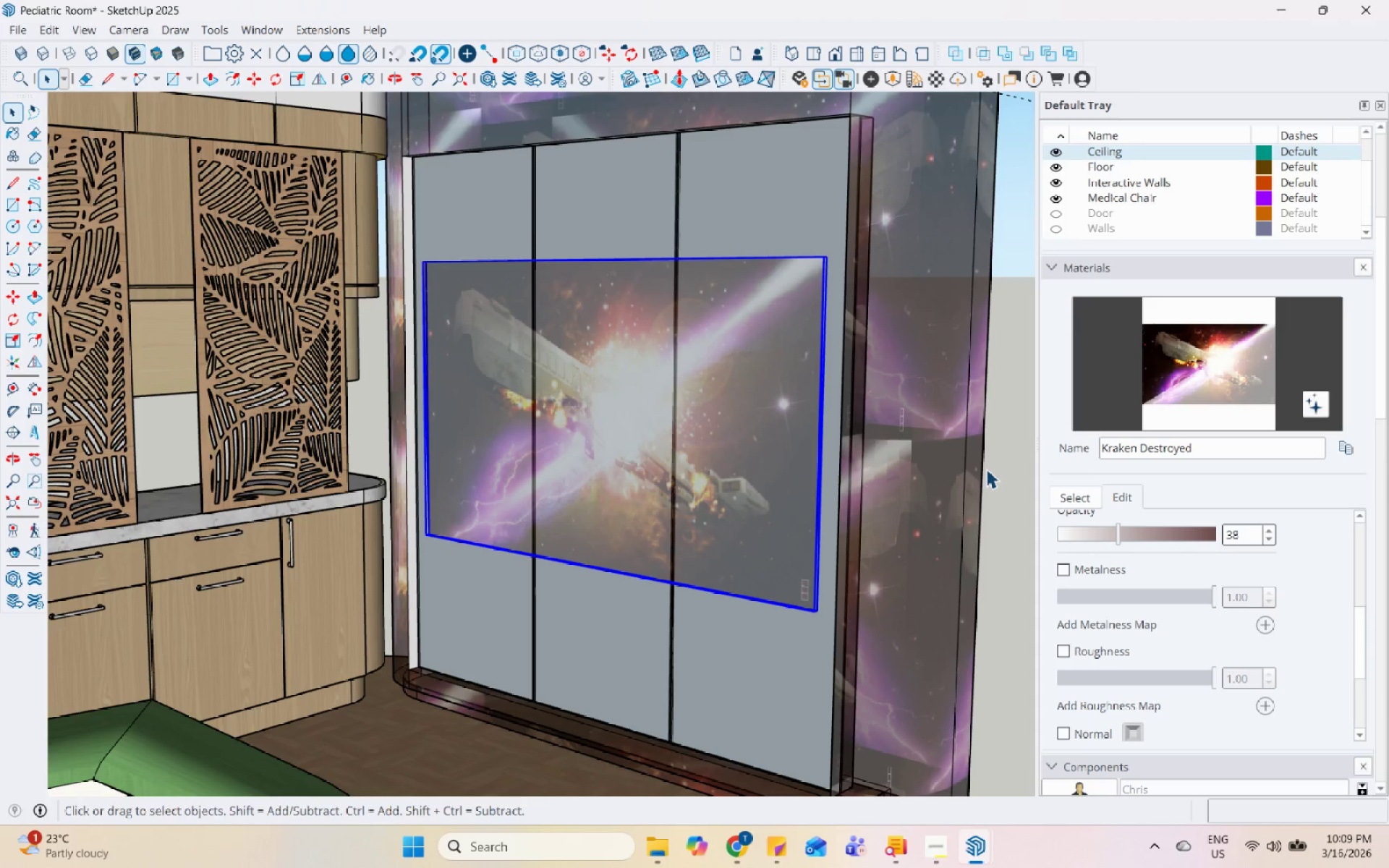 
key(Control+Z)
 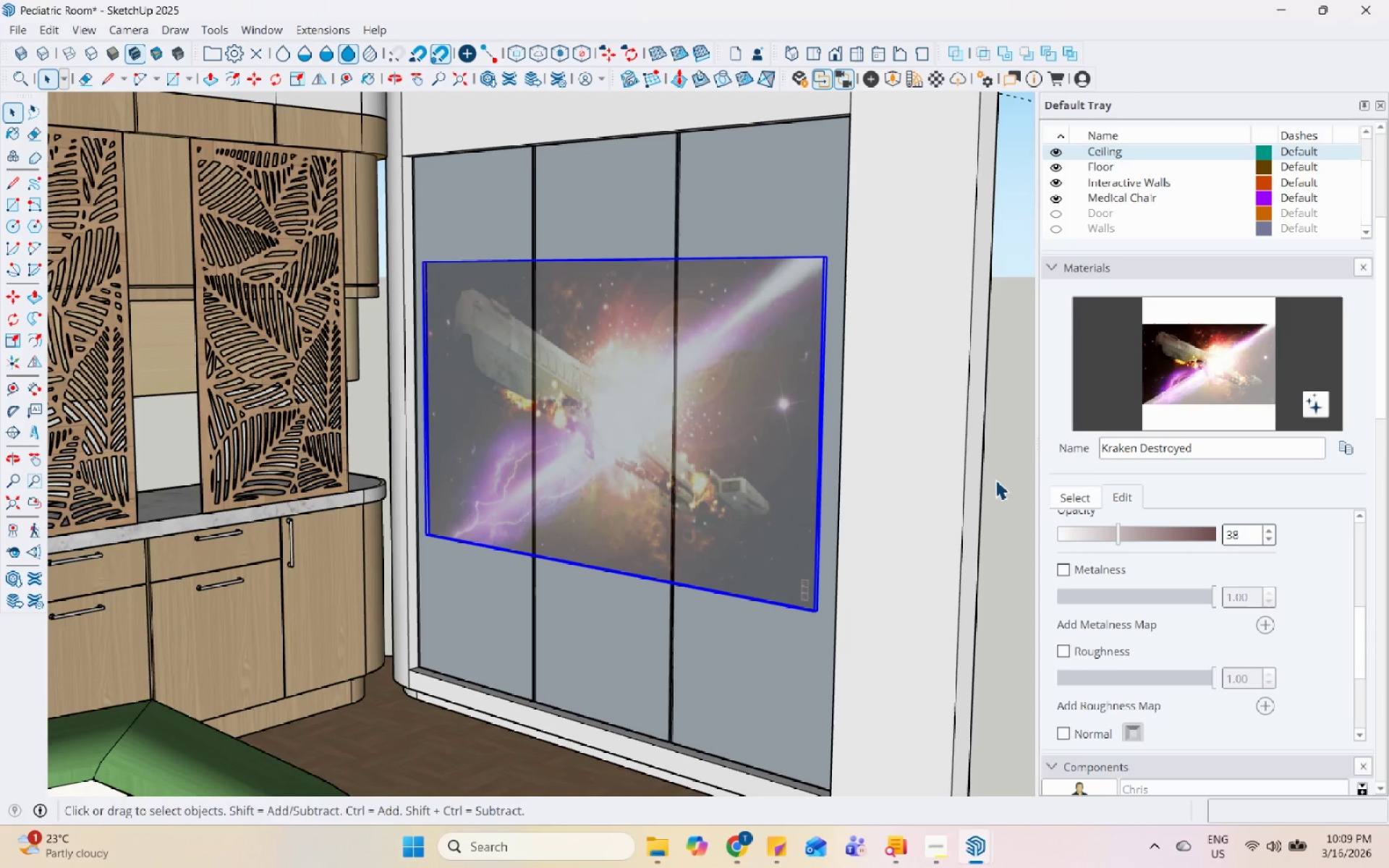 
key(Space)
 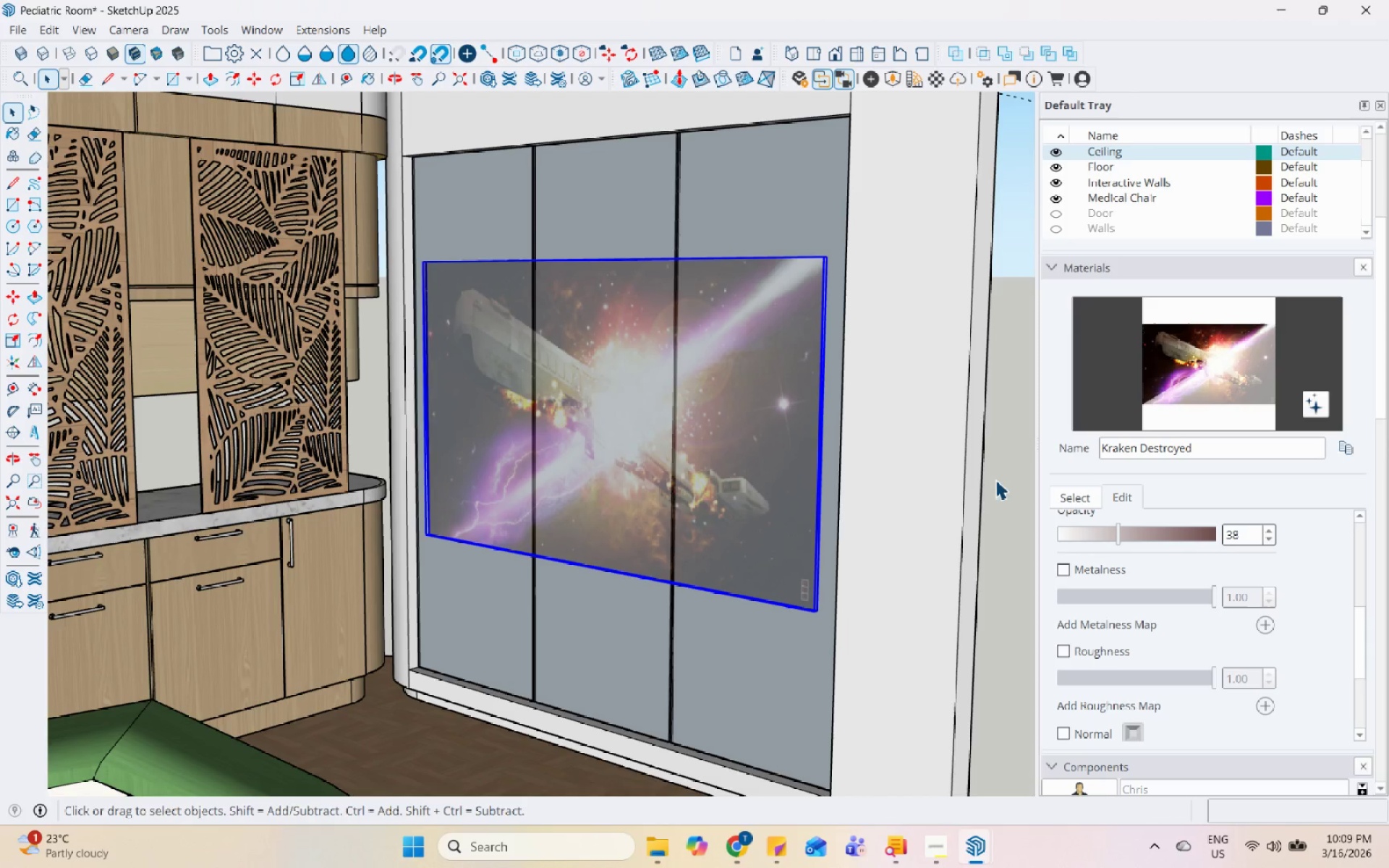 
left_click([995, 480])
 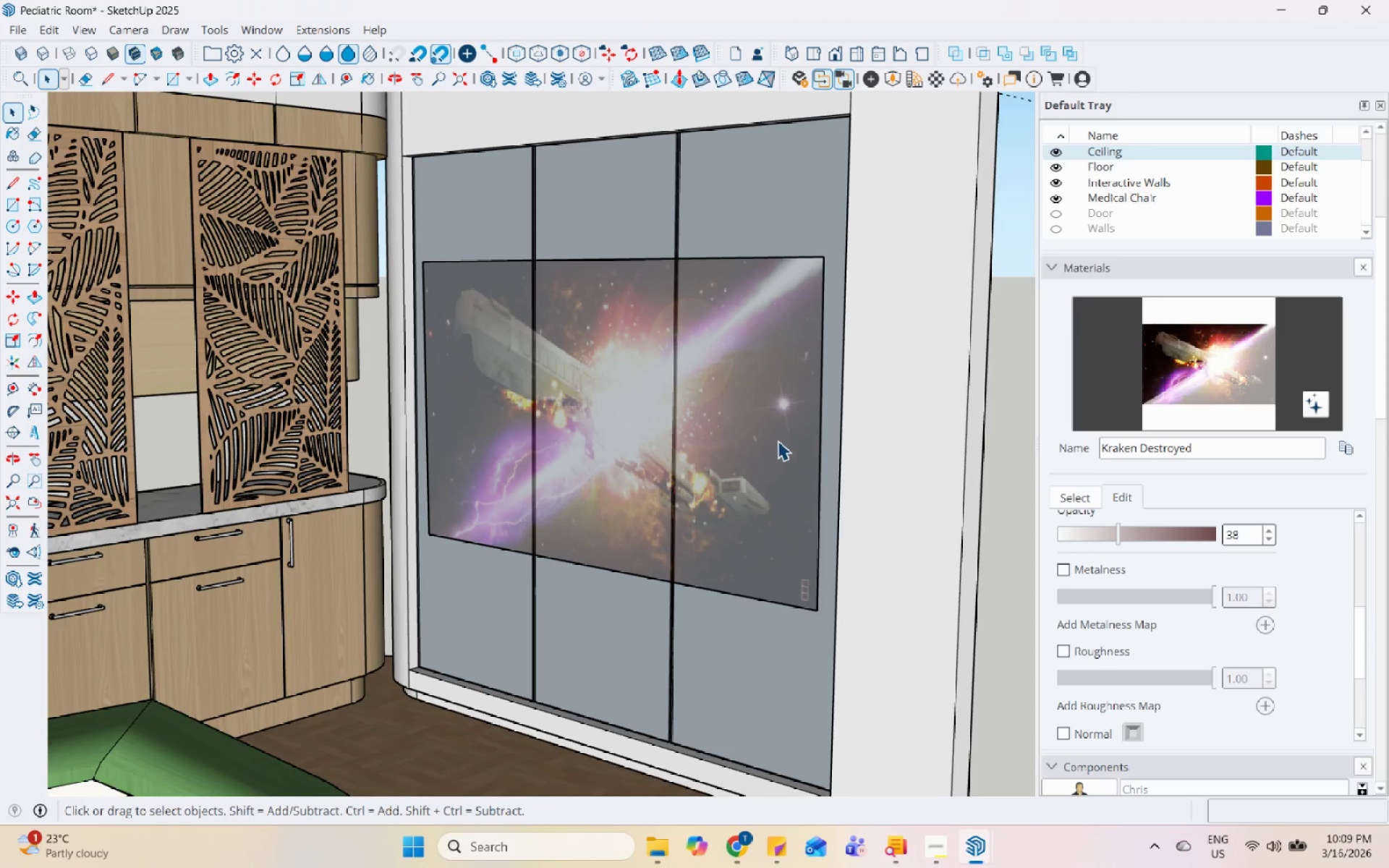 
scroll: coordinate [784, 468], scroll_direction: down, amount: 6.0
 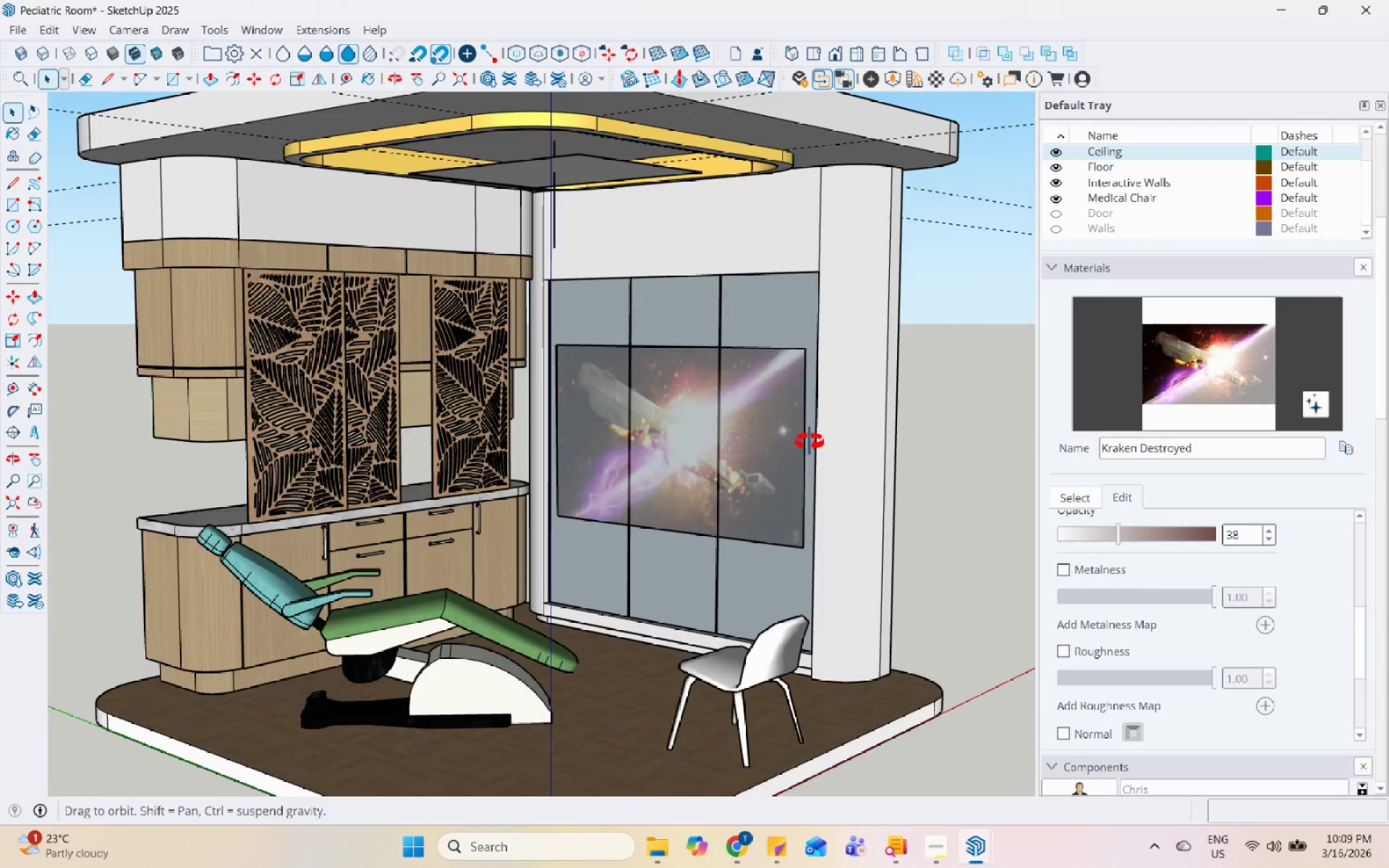 
left_click([775, 346])
 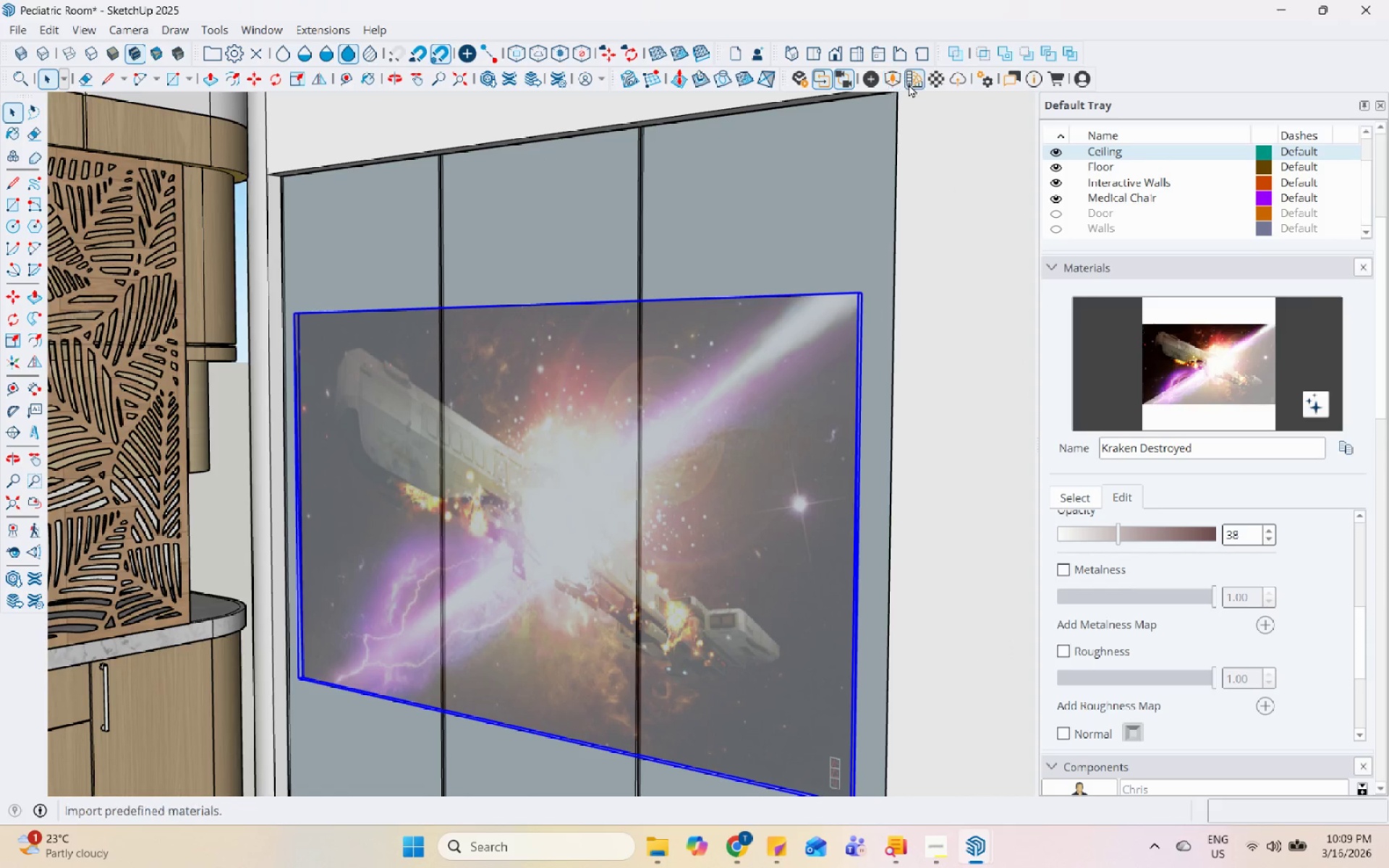 
scroll: coordinate [776, 349], scroll_direction: up, amount: 9.0
 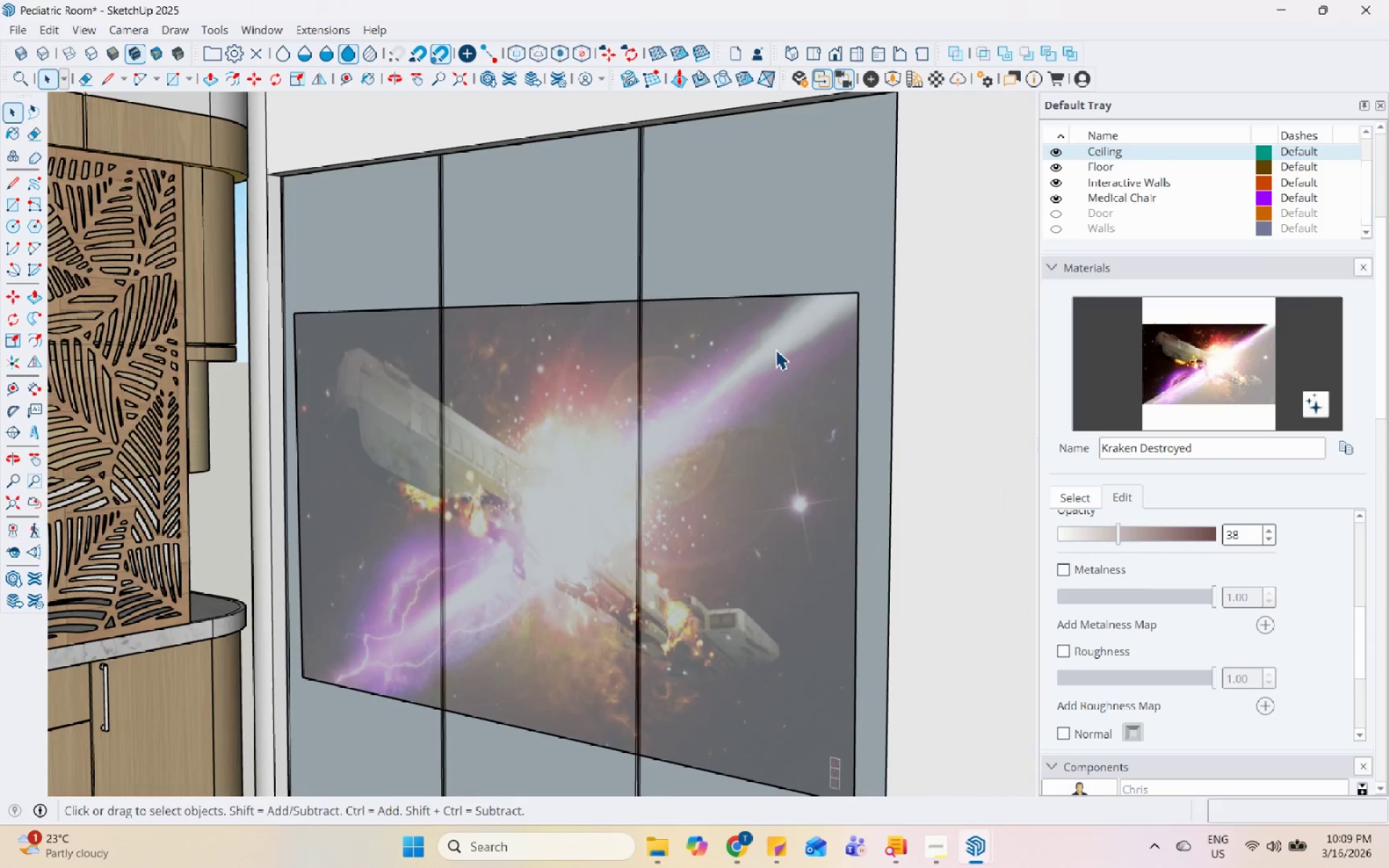 
left_click([913, 81])
 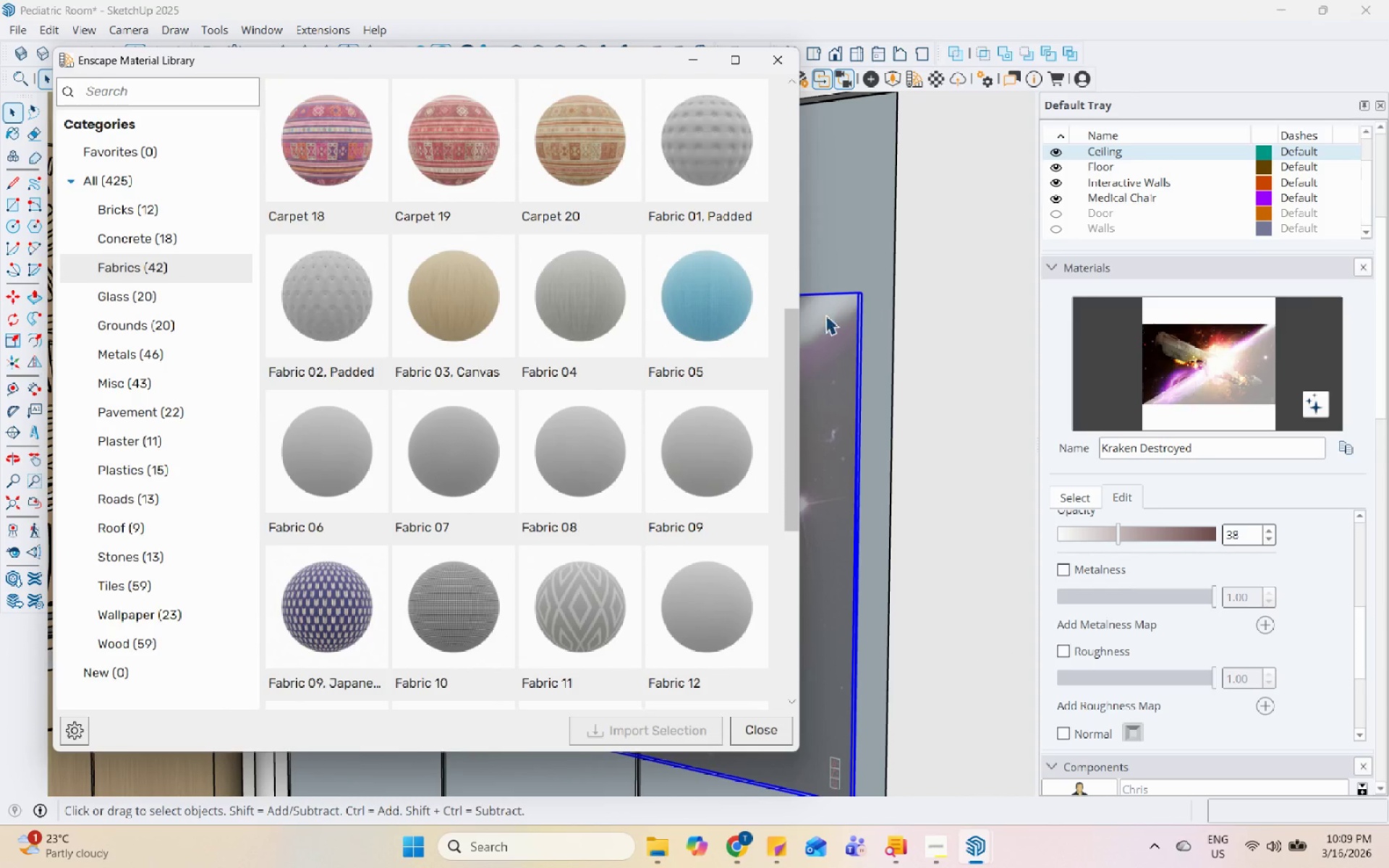 
scroll: coordinate [723, 393], scroll_direction: up, amount: 10.0
 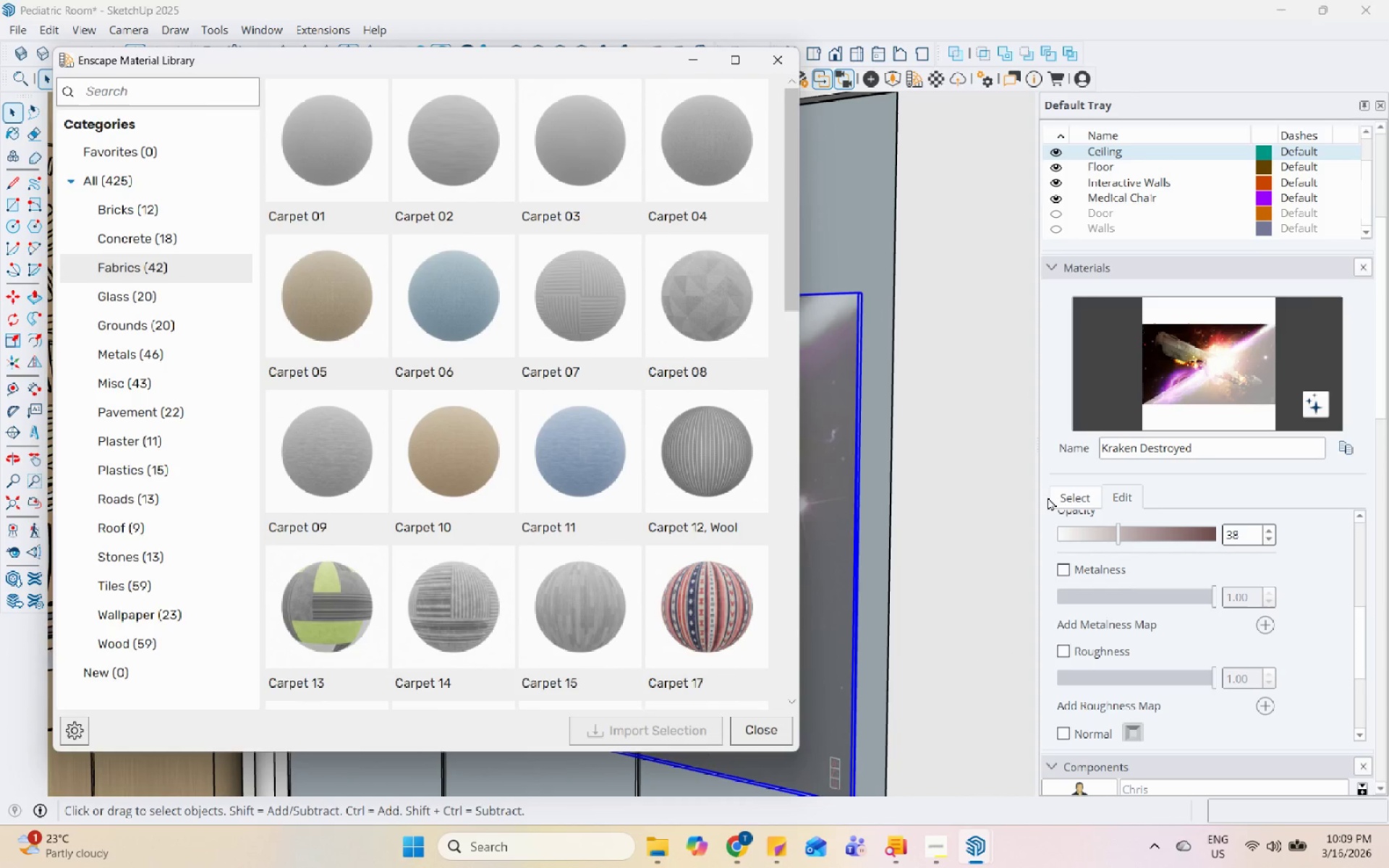 
left_click_drag(start_coordinate=[1048, 497], to_coordinate=[1051, 497])
 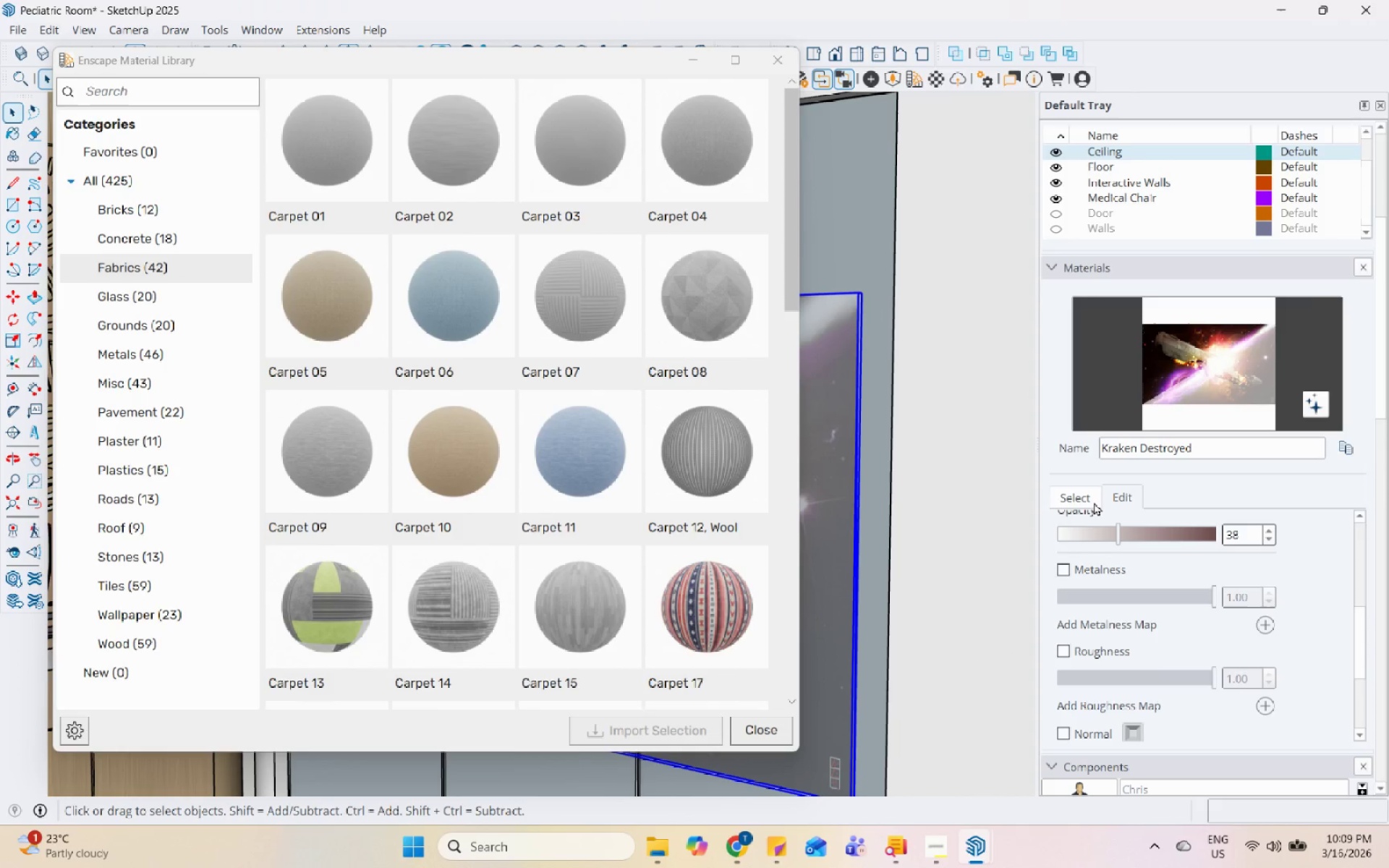 
double_click([1091, 501])
 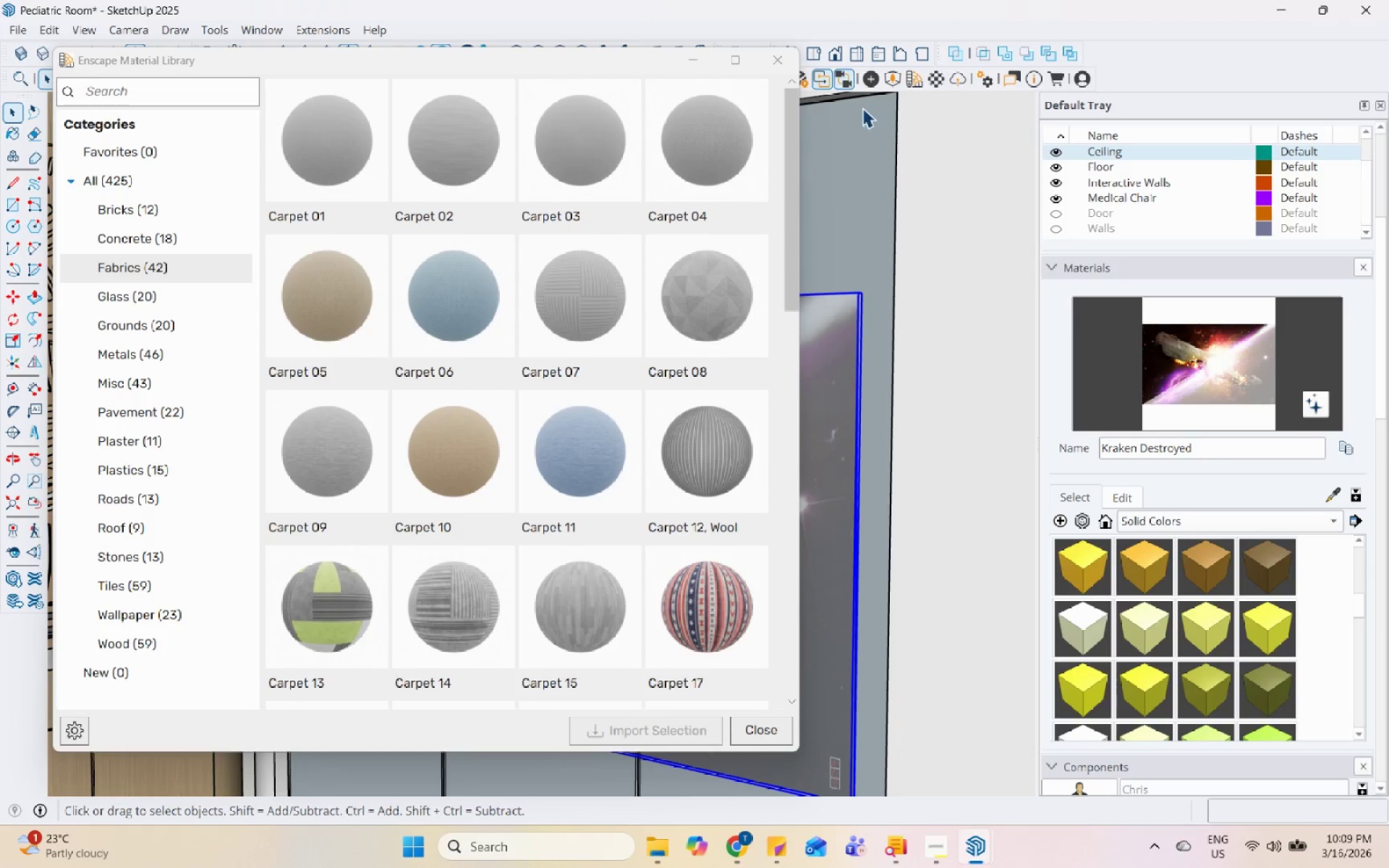 
left_click([770, 61])
 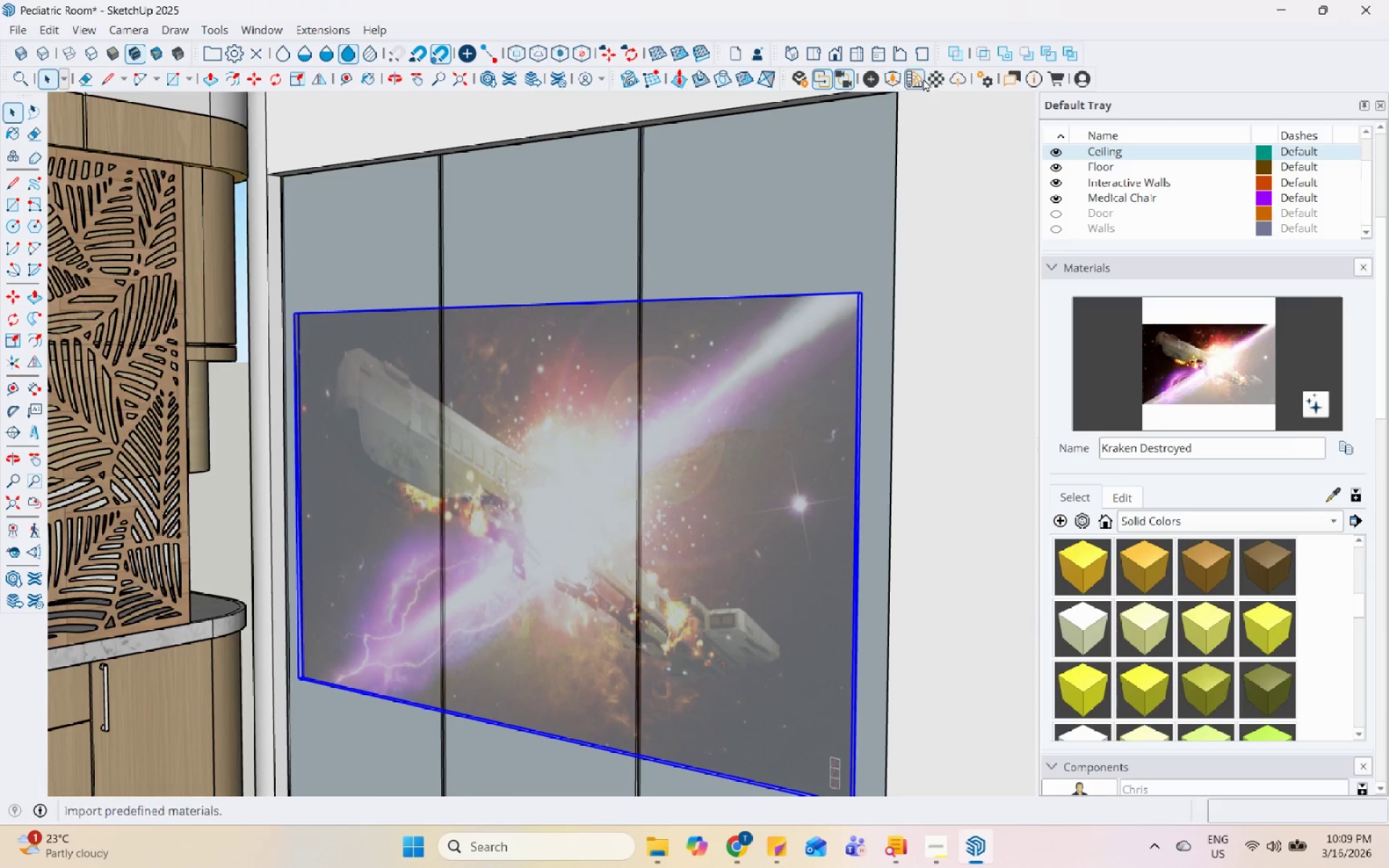 
left_click([929, 78])
 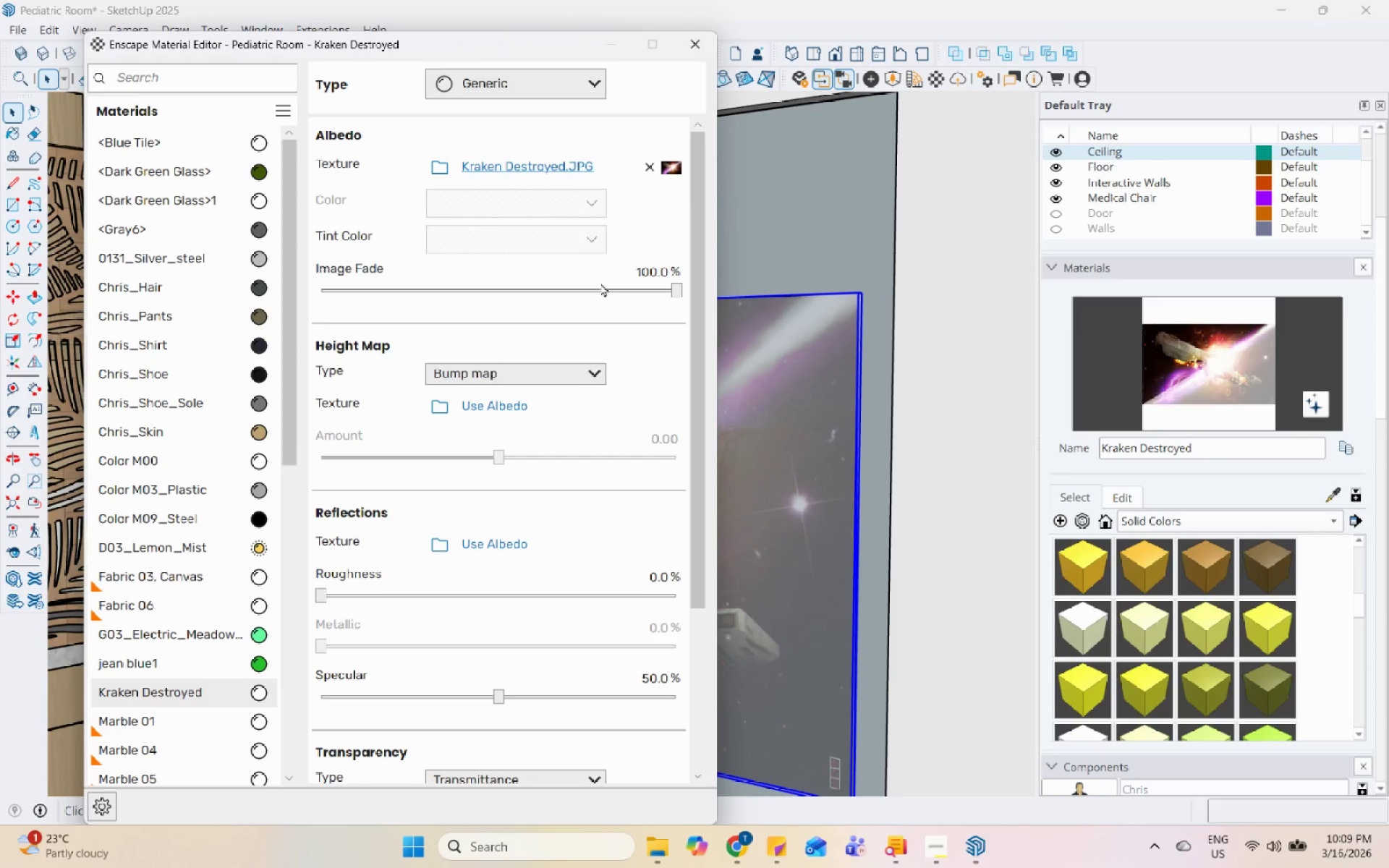 
left_click([592, 83])
 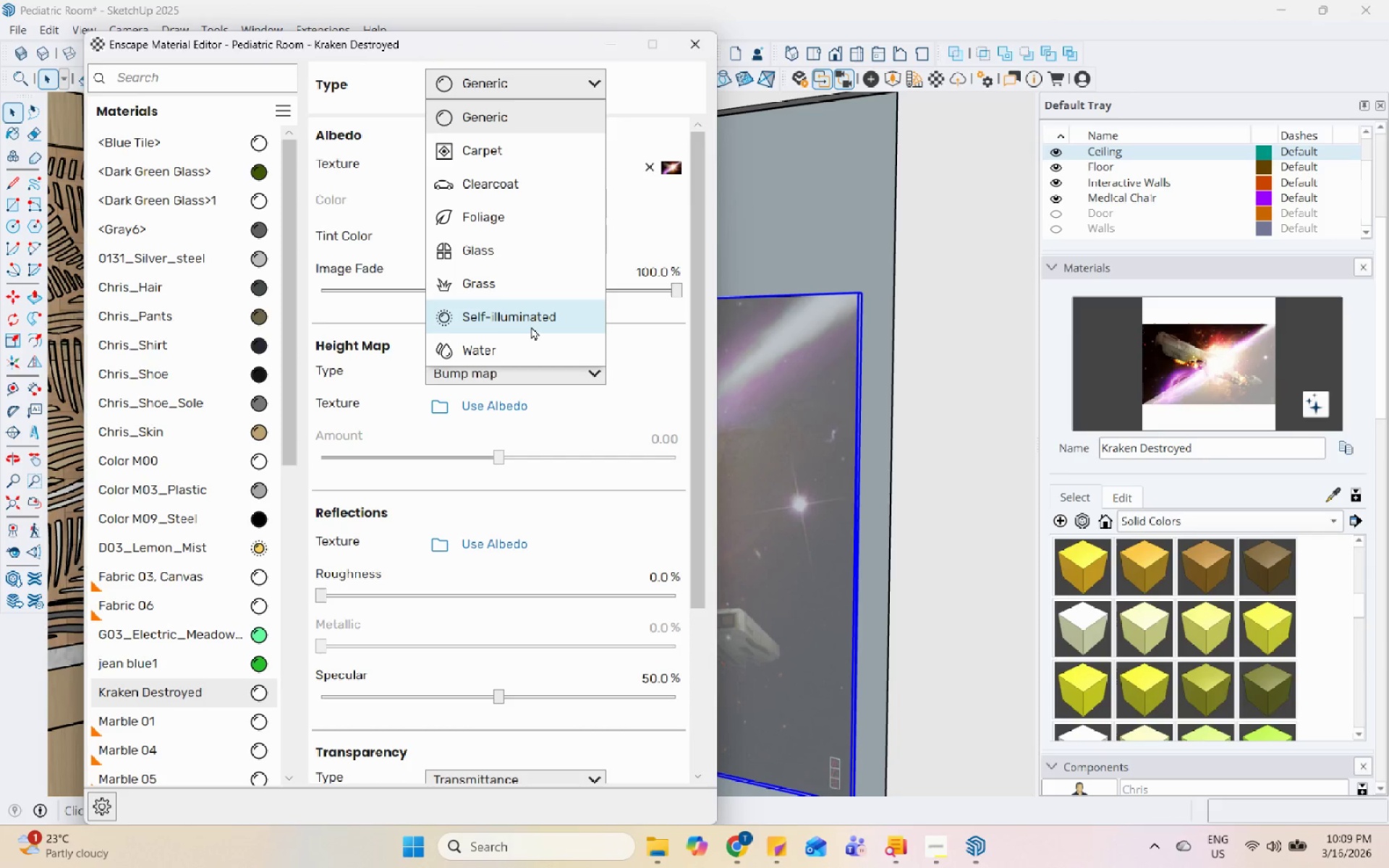 
left_click([531, 326])
 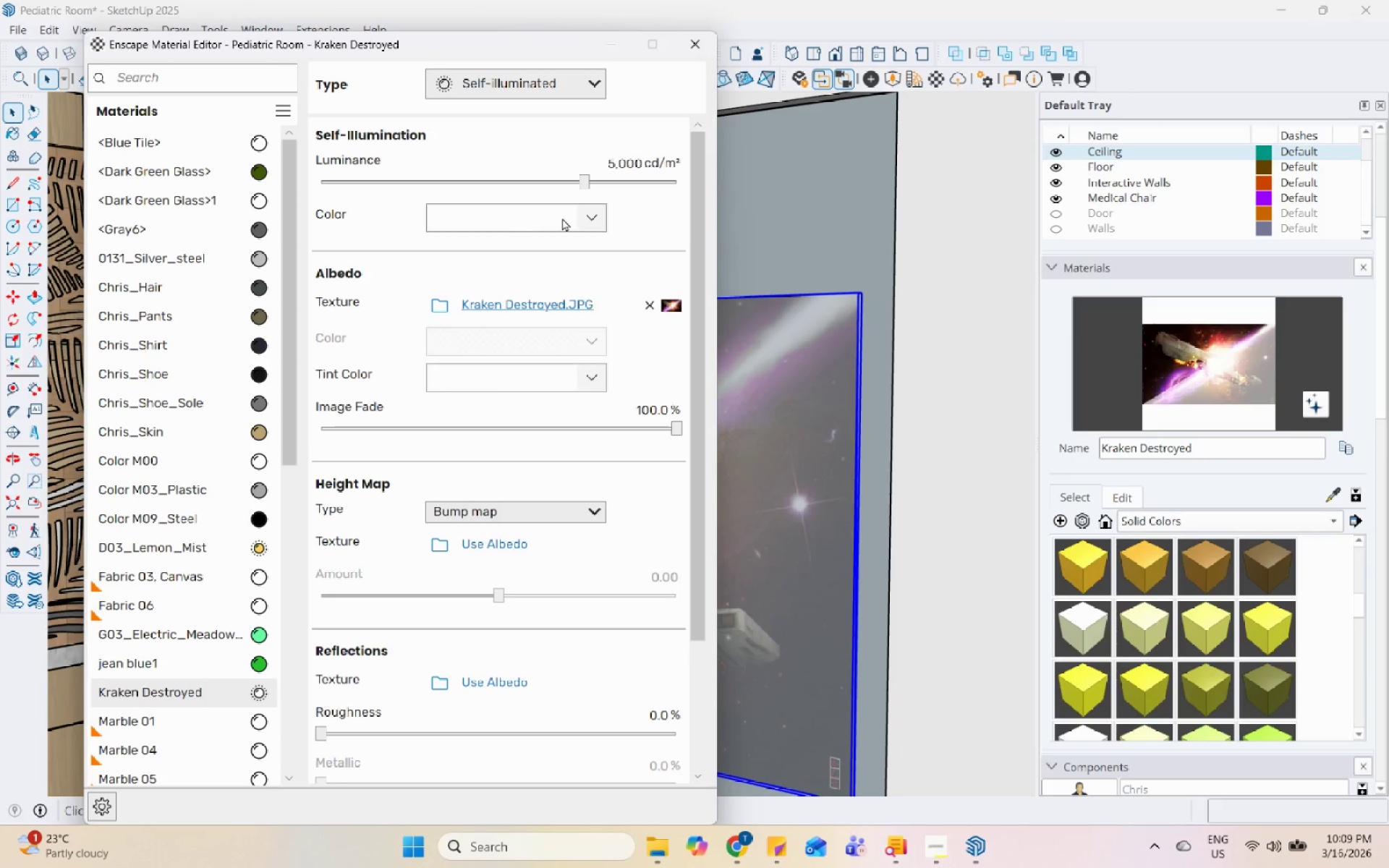 
left_click([801, 141])
 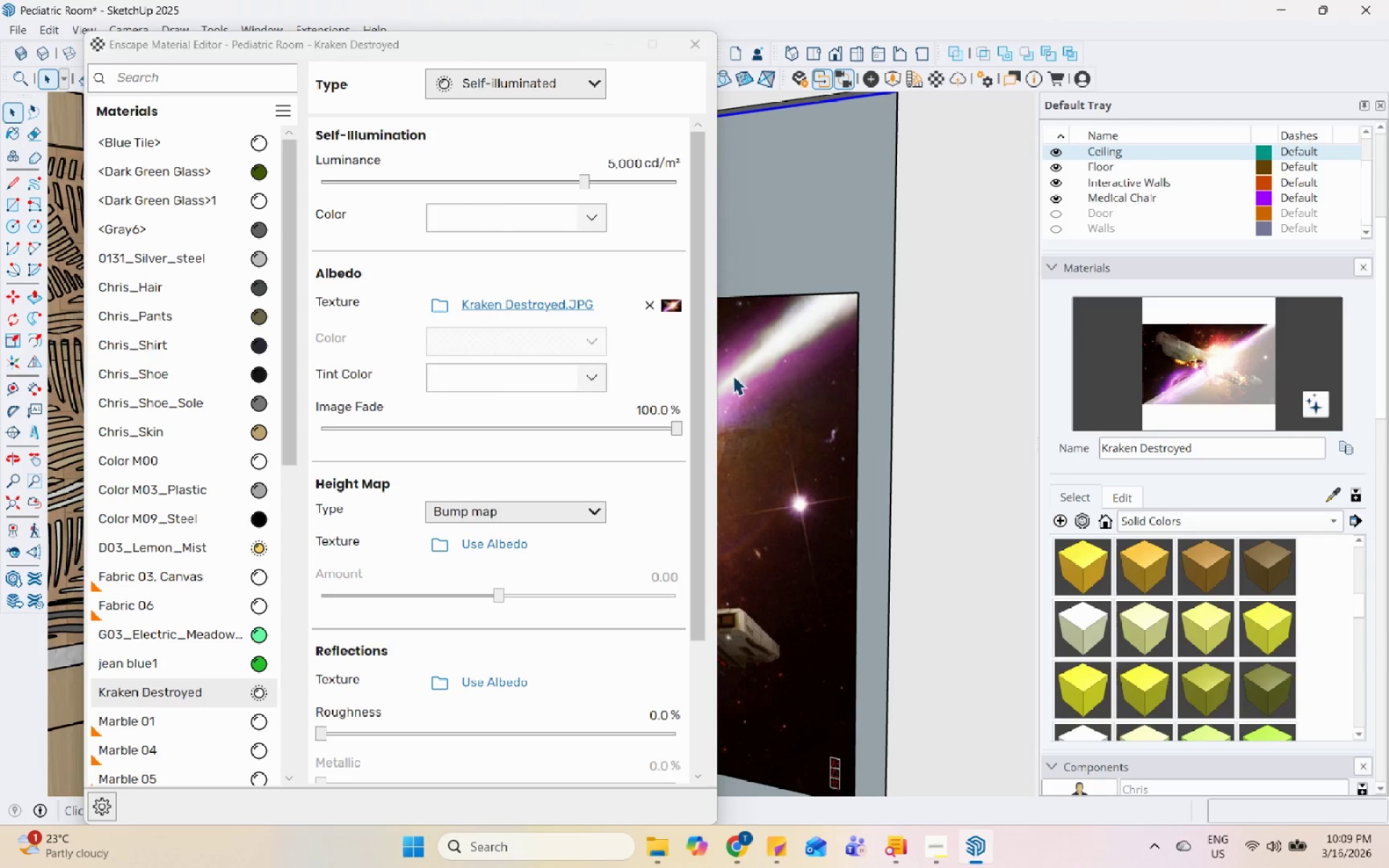 
scroll: coordinate [562, 218], scroll_direction: up, amount: 1.0
 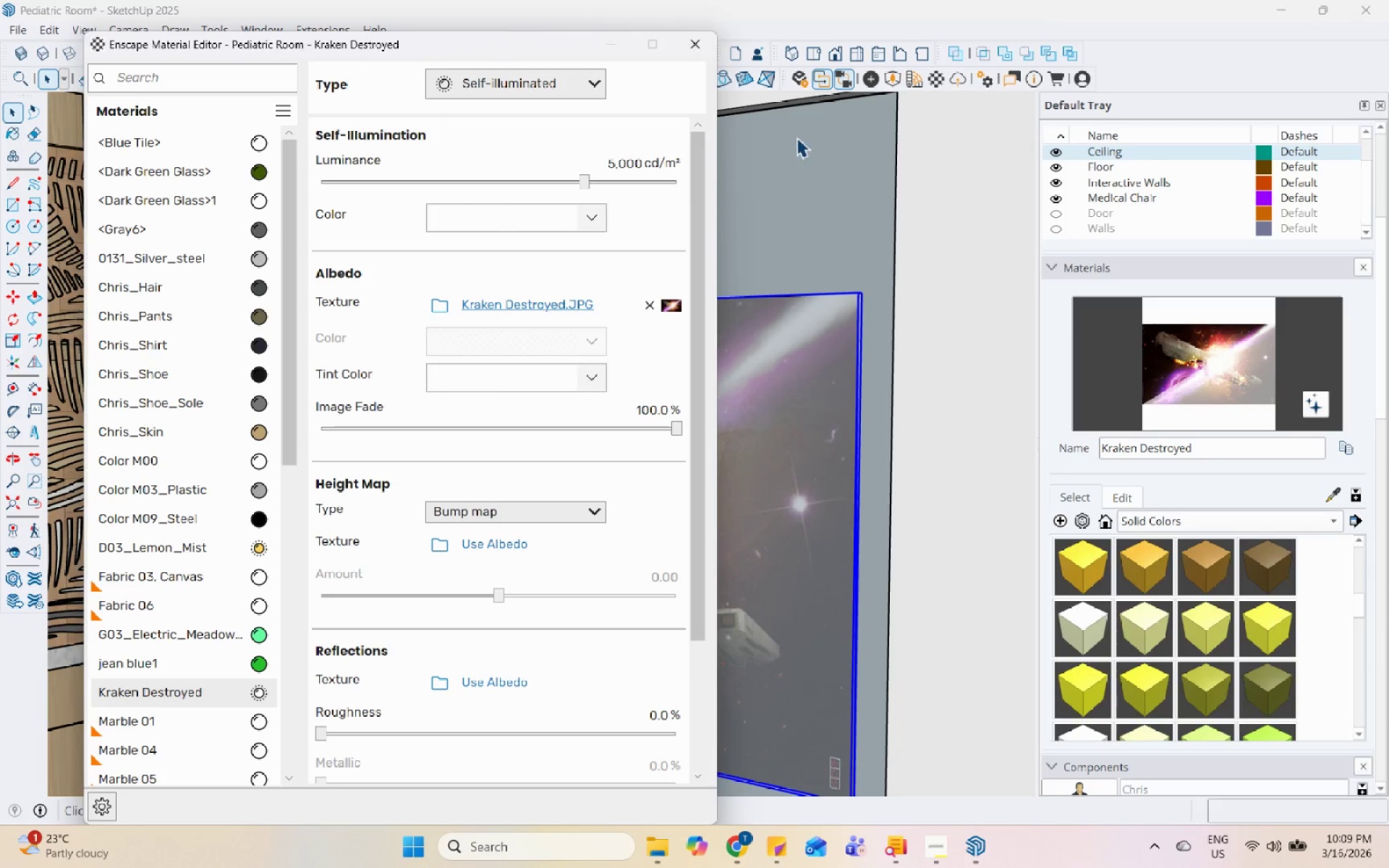 
left_click([842, 315])
 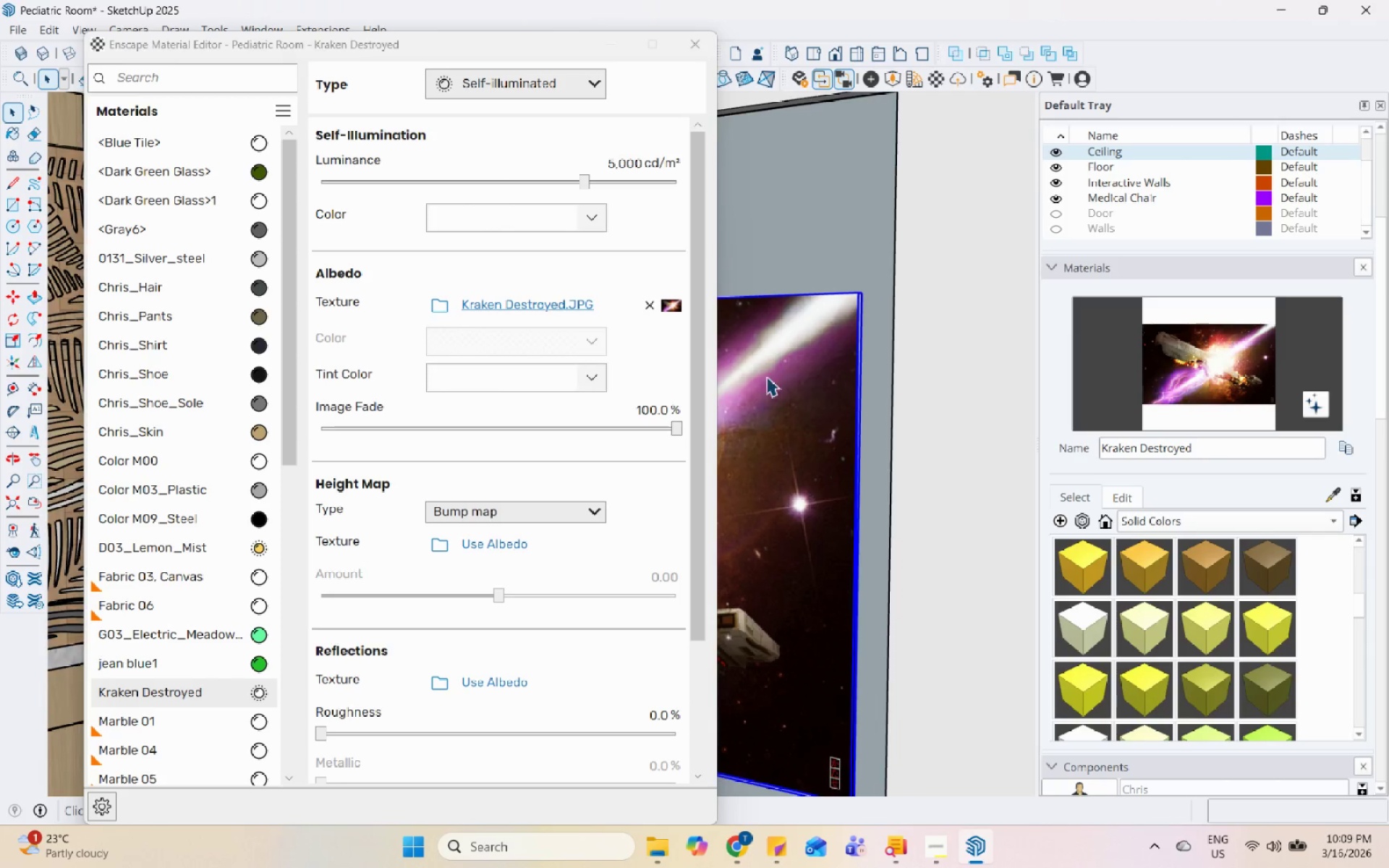 
scroll: coordinate [728, 398], scroll_direction: down, amount: 16.0
 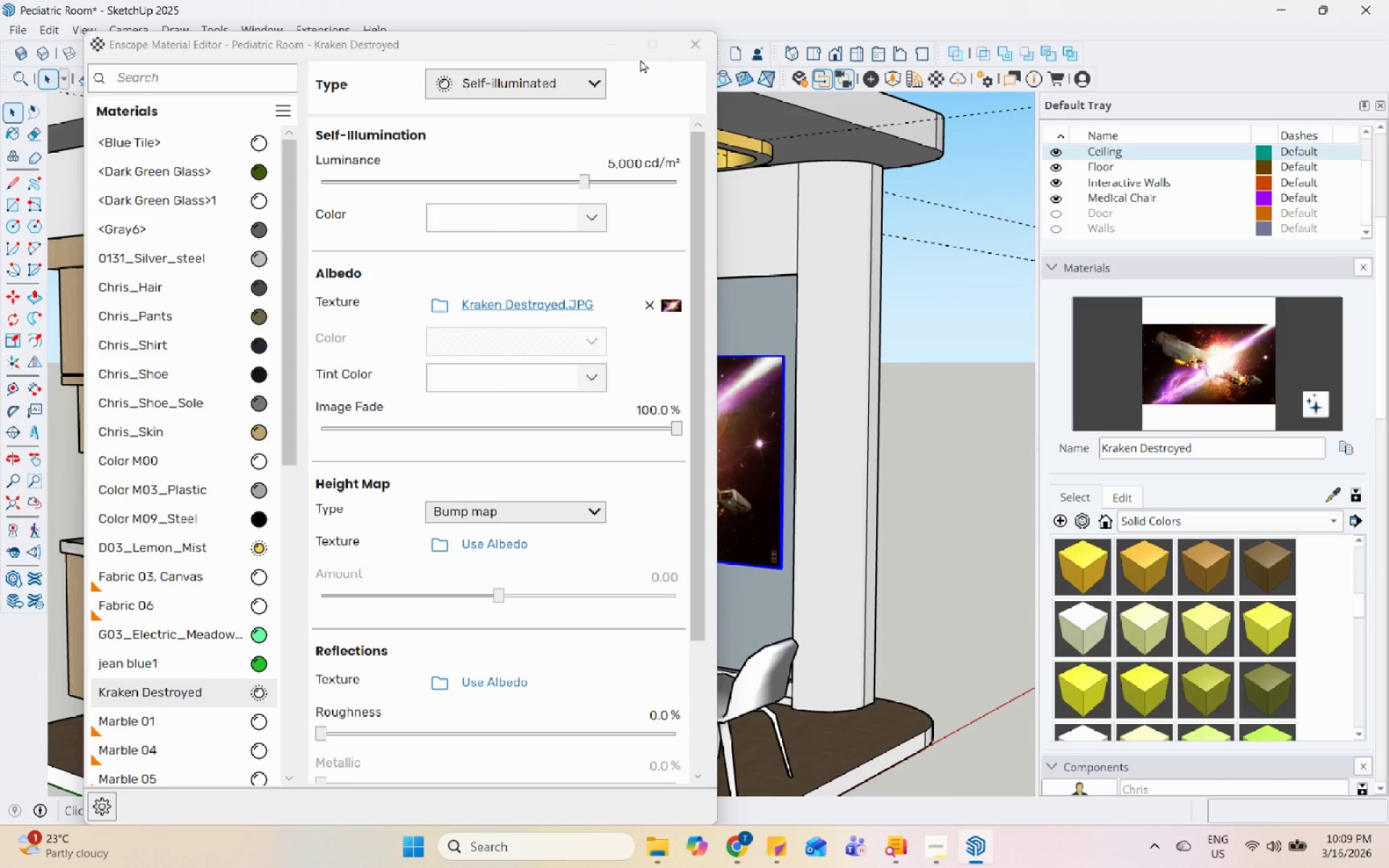 
left_click([603, 47])
 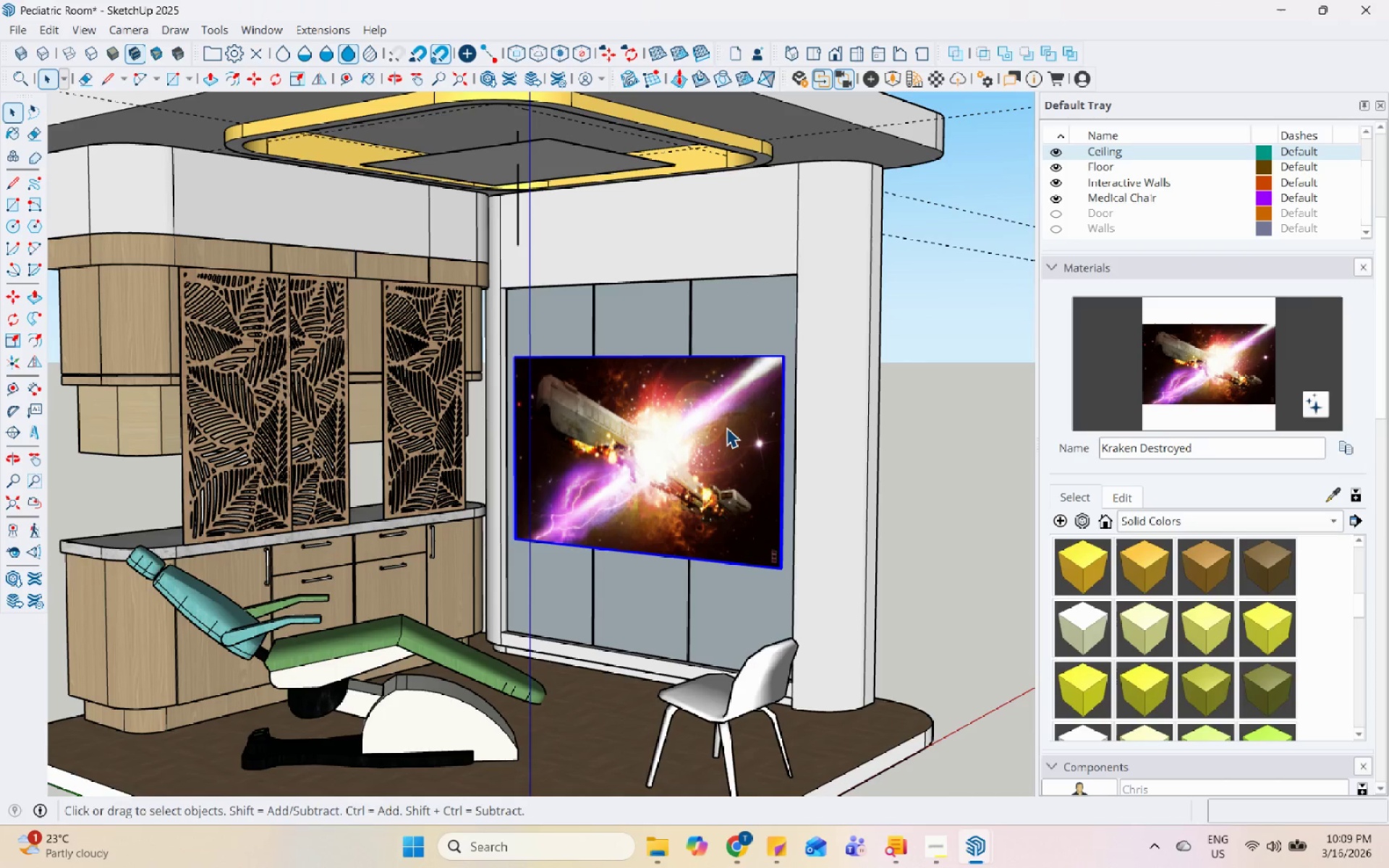 
key(Control+Z)
 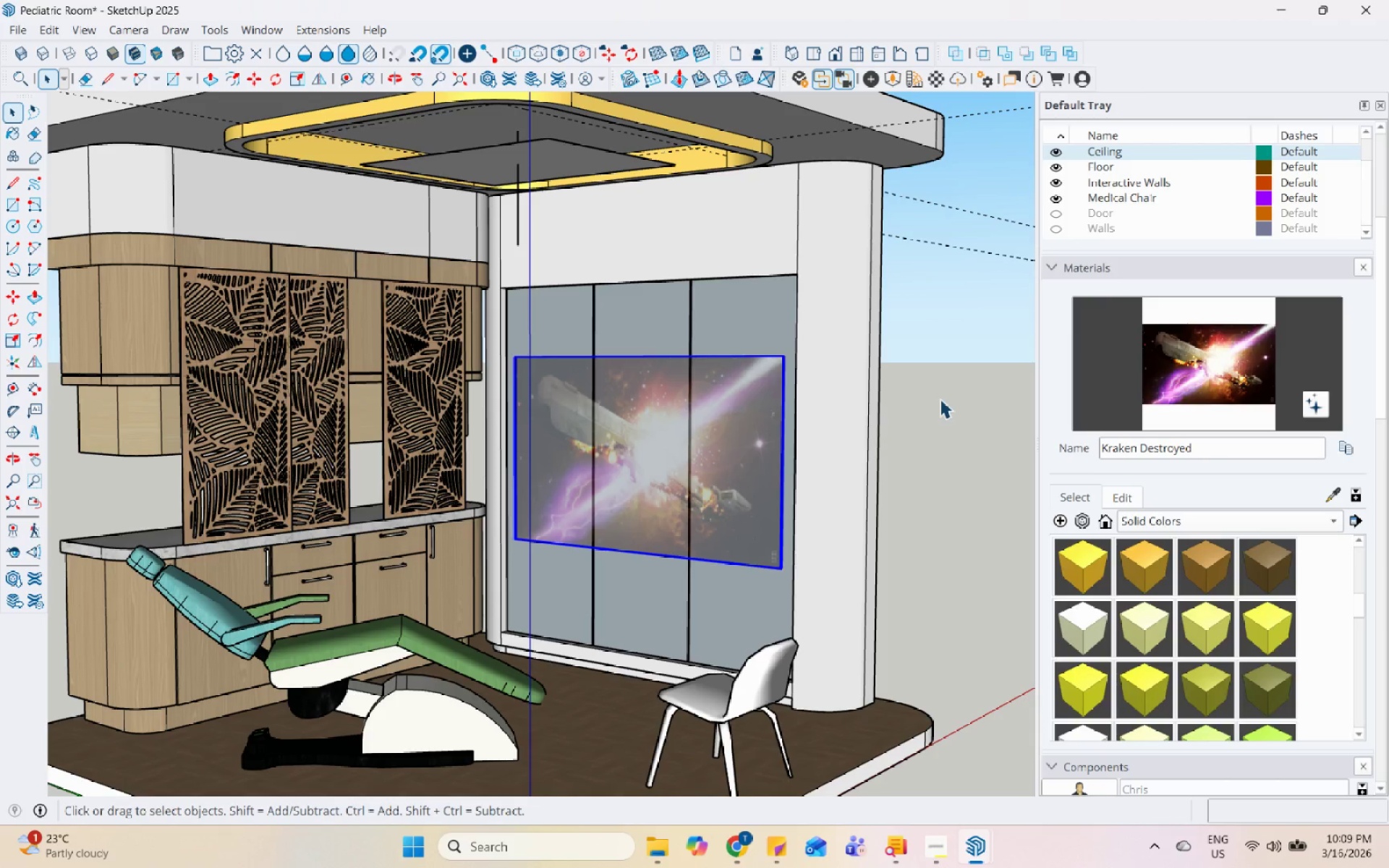 
scroll: coordinate [659, 435], scroll_direction: none, amount: 0.0
 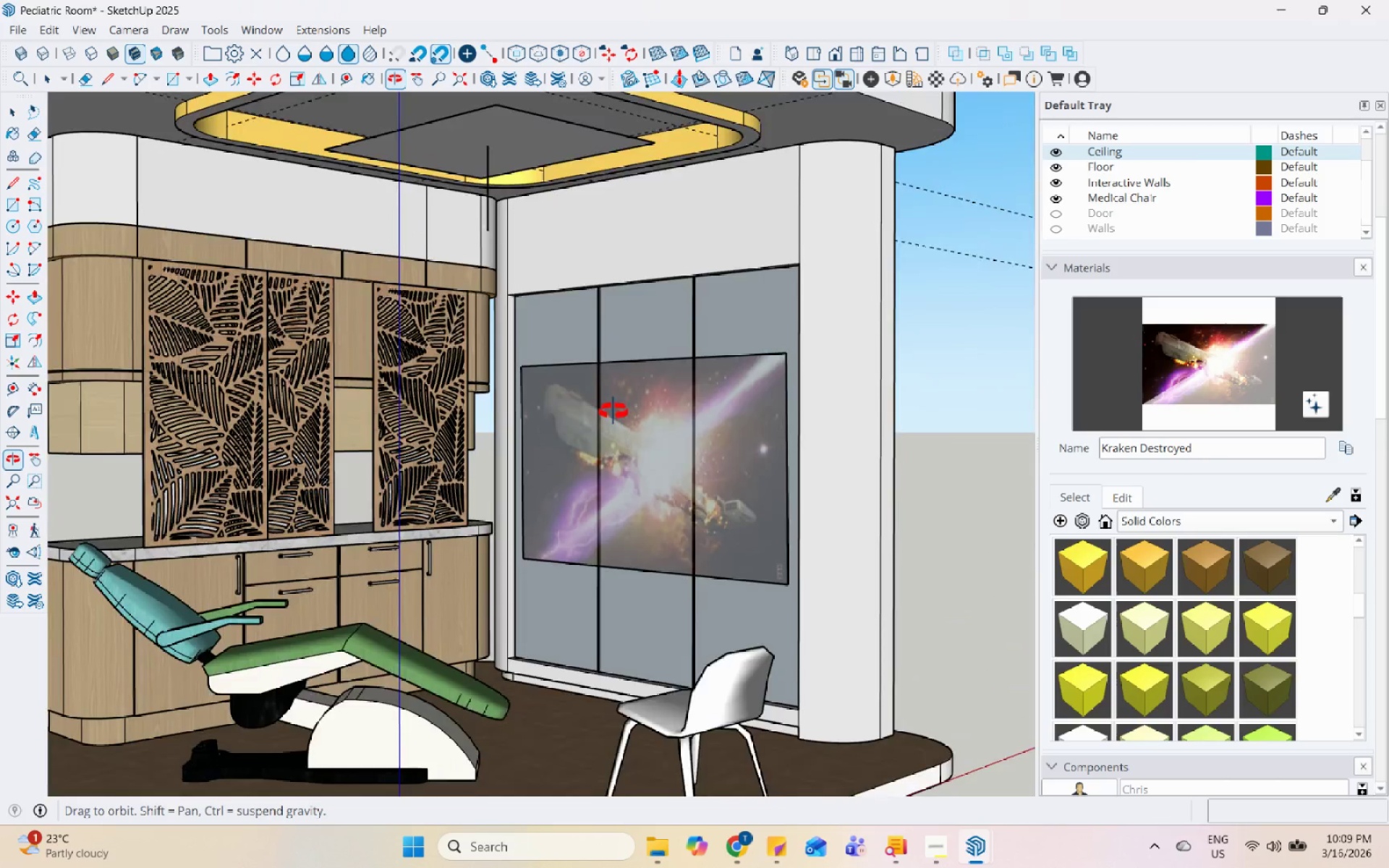 
scroll: coordinate [676, 532], scroll_direction: down, amount: 5.0
 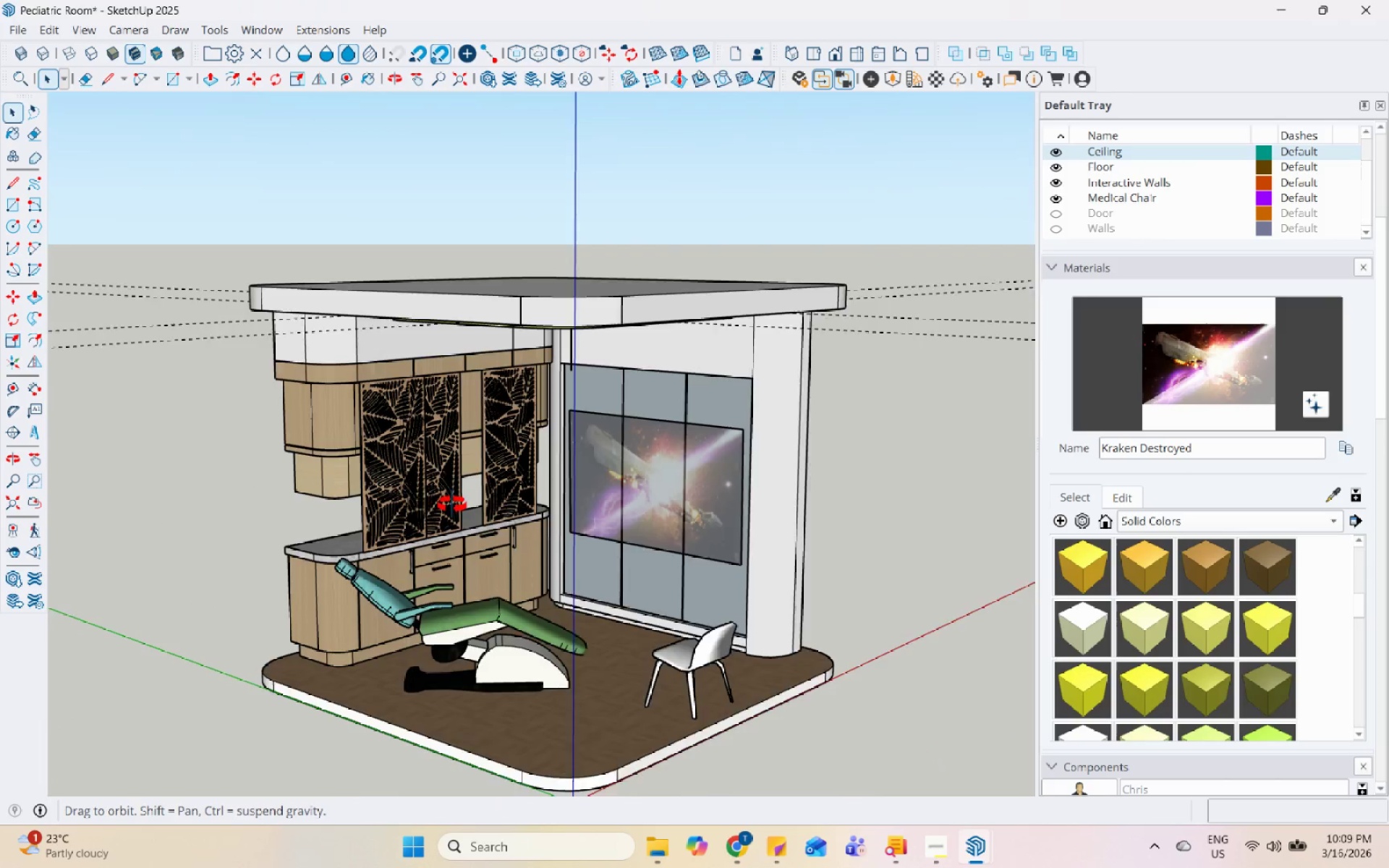 
scroll: coordinate [388, 671], scroll_direction: up, amount: 18.0
 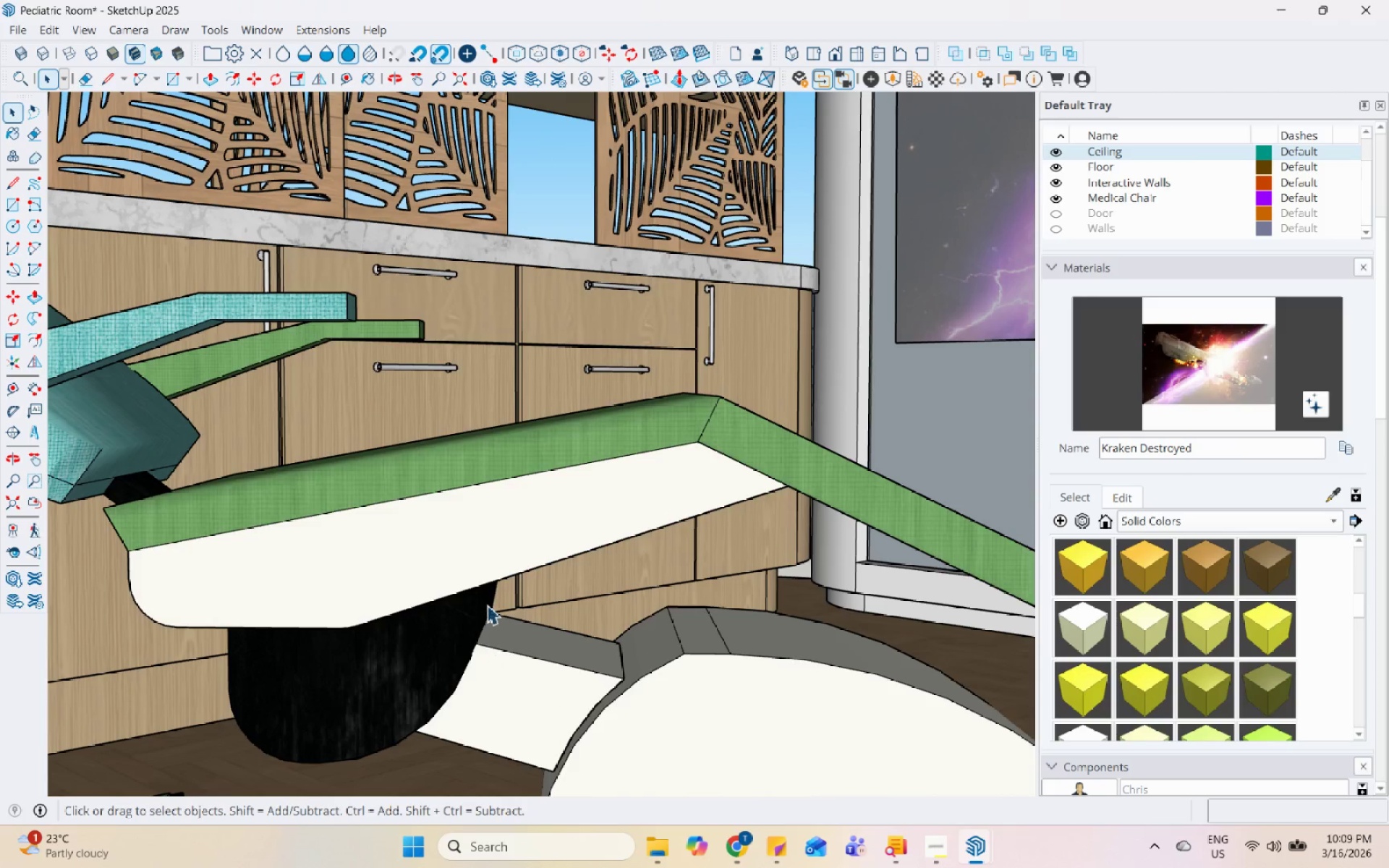 
double_click([480, 567])
 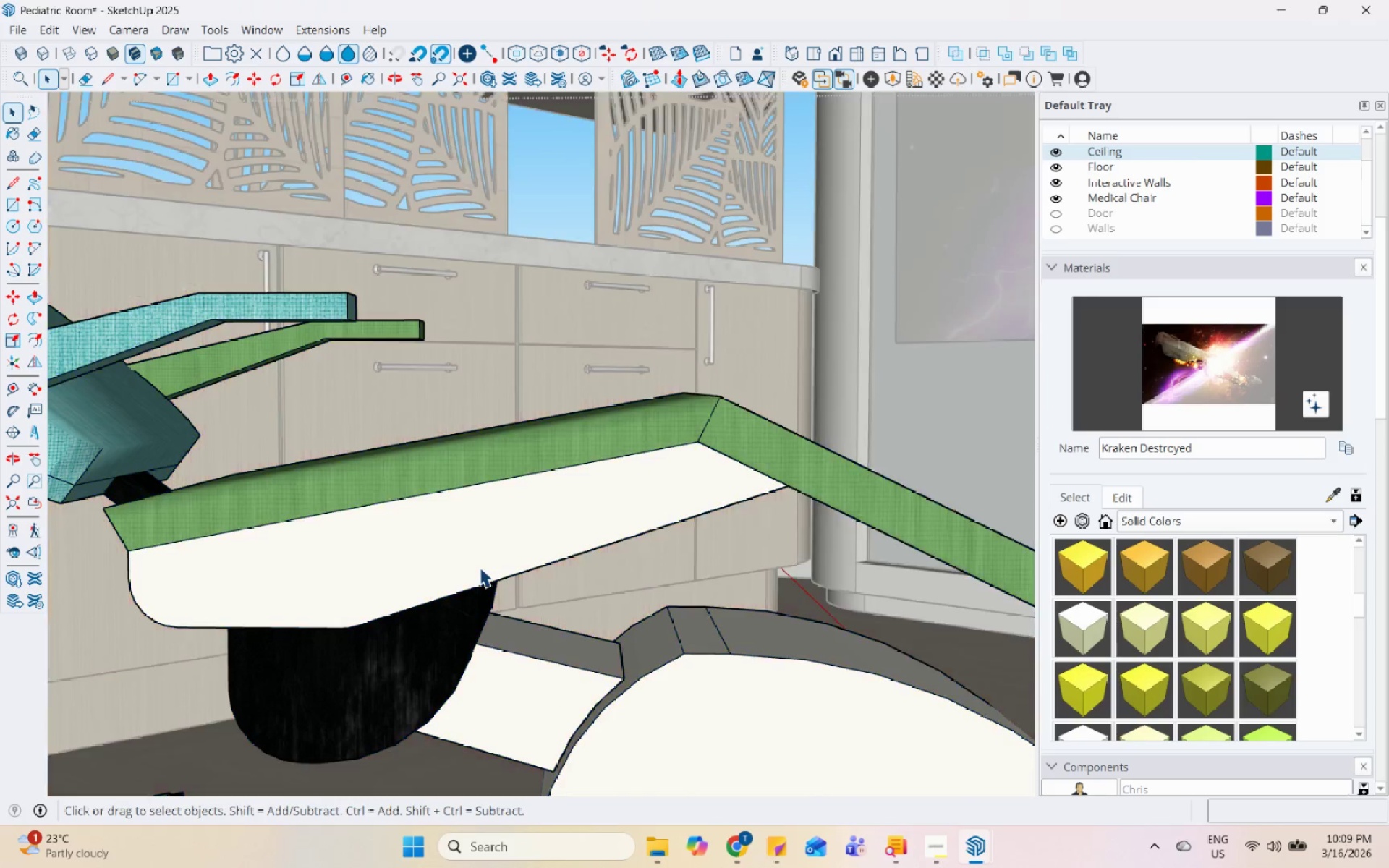 
triple_click([479, 567])
 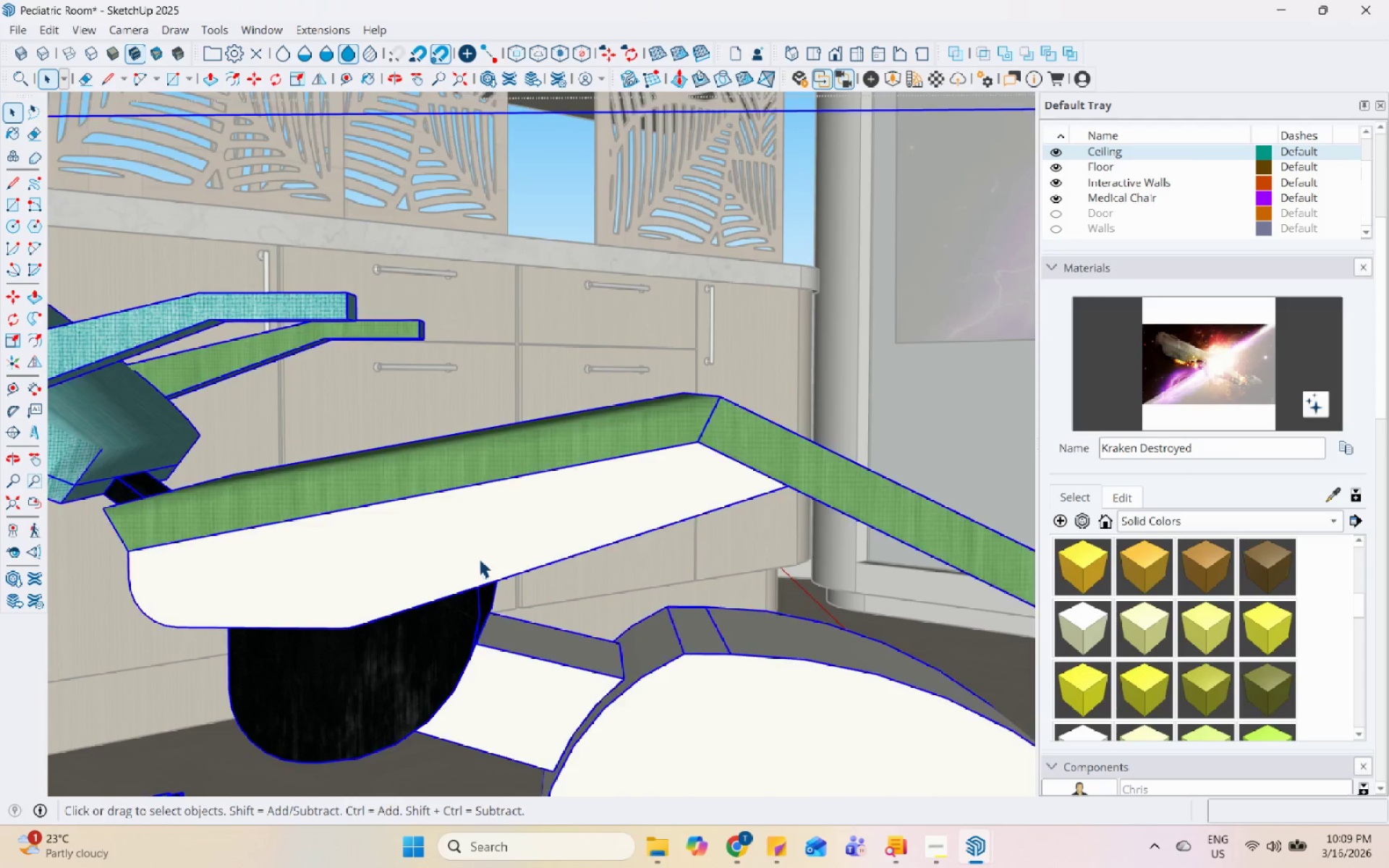 
triple_click([483, 548])
 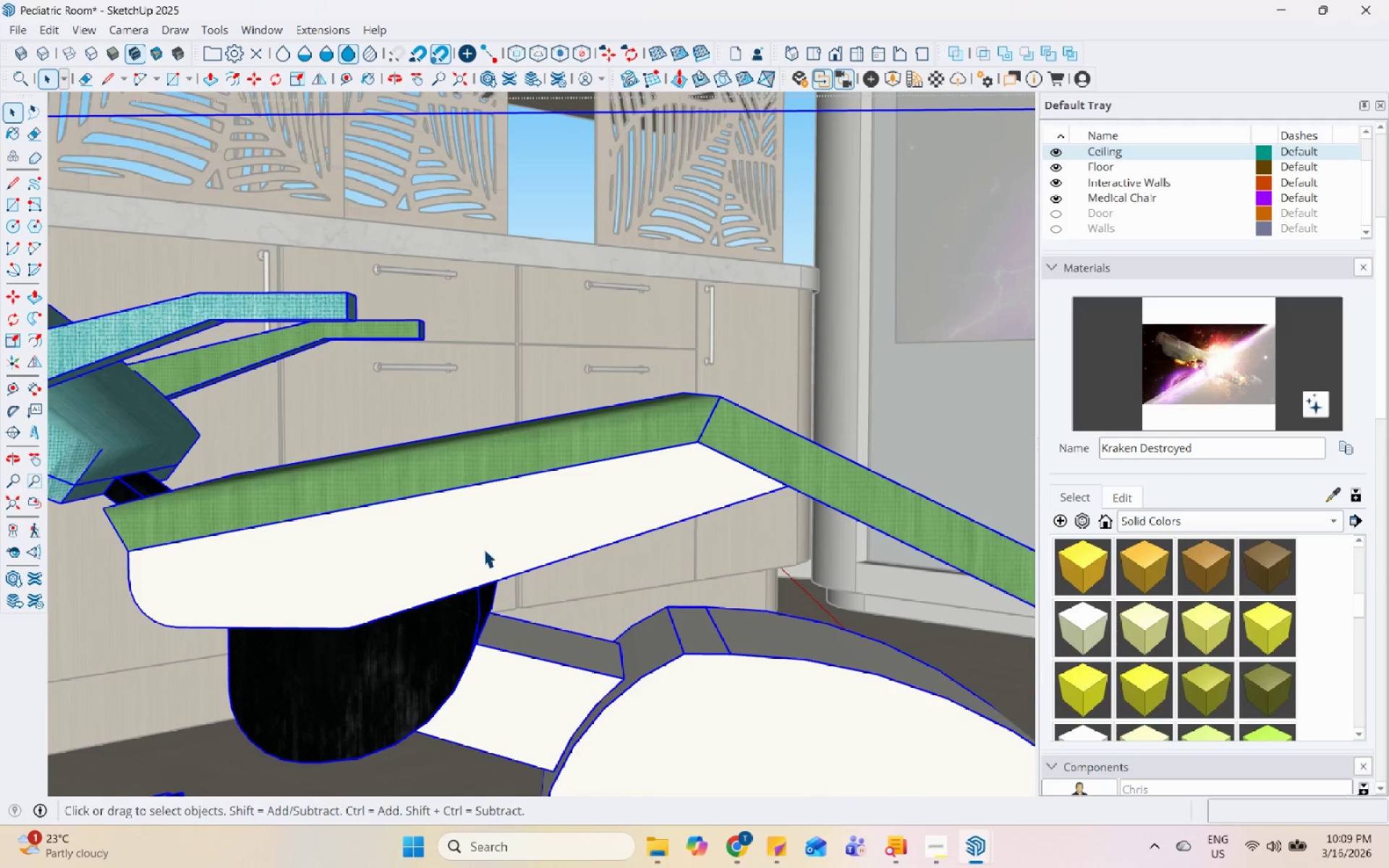 
triple_click([483, 548])
 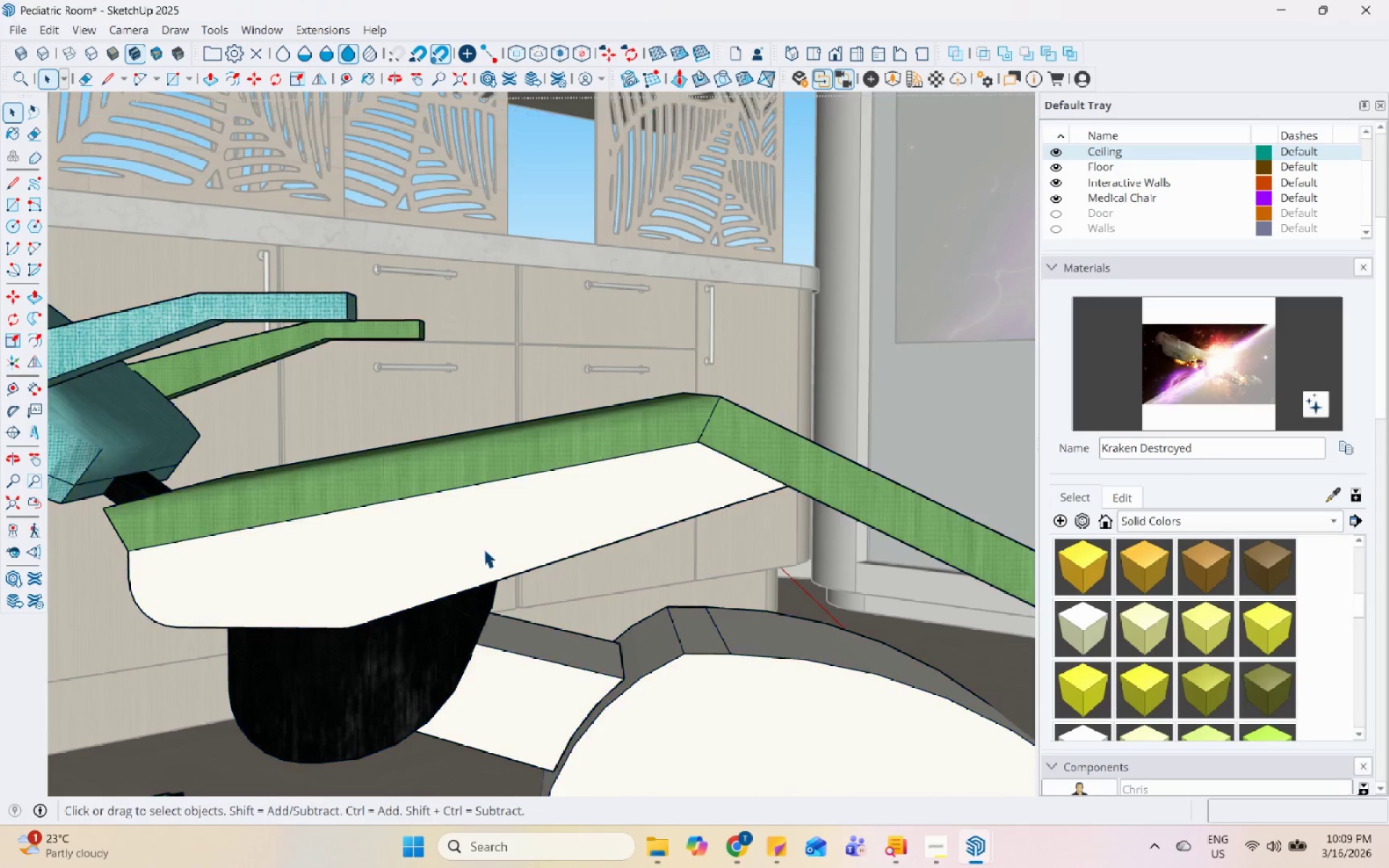 
triple_click([483, 548])
 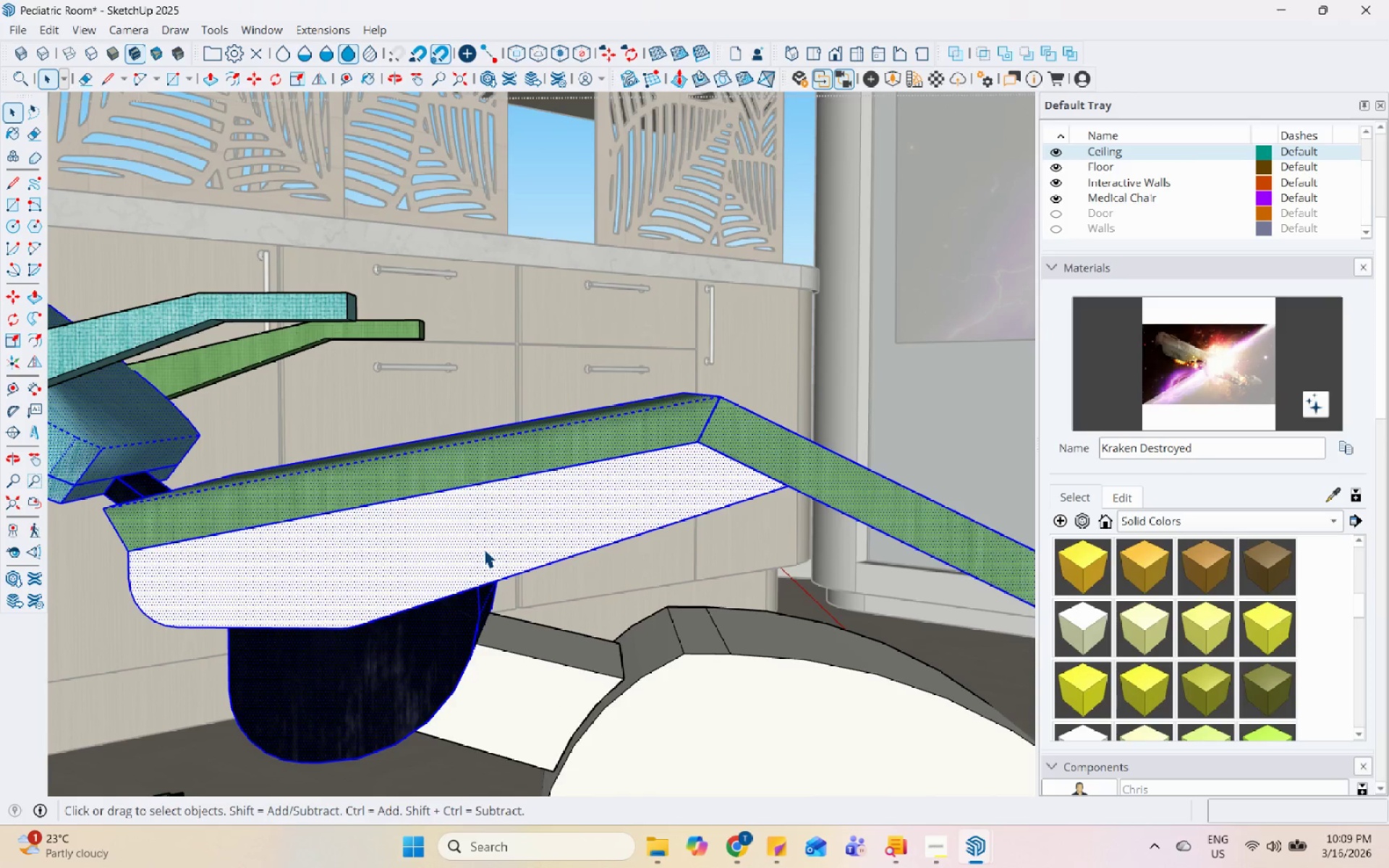 
triple_click([483, 548])
 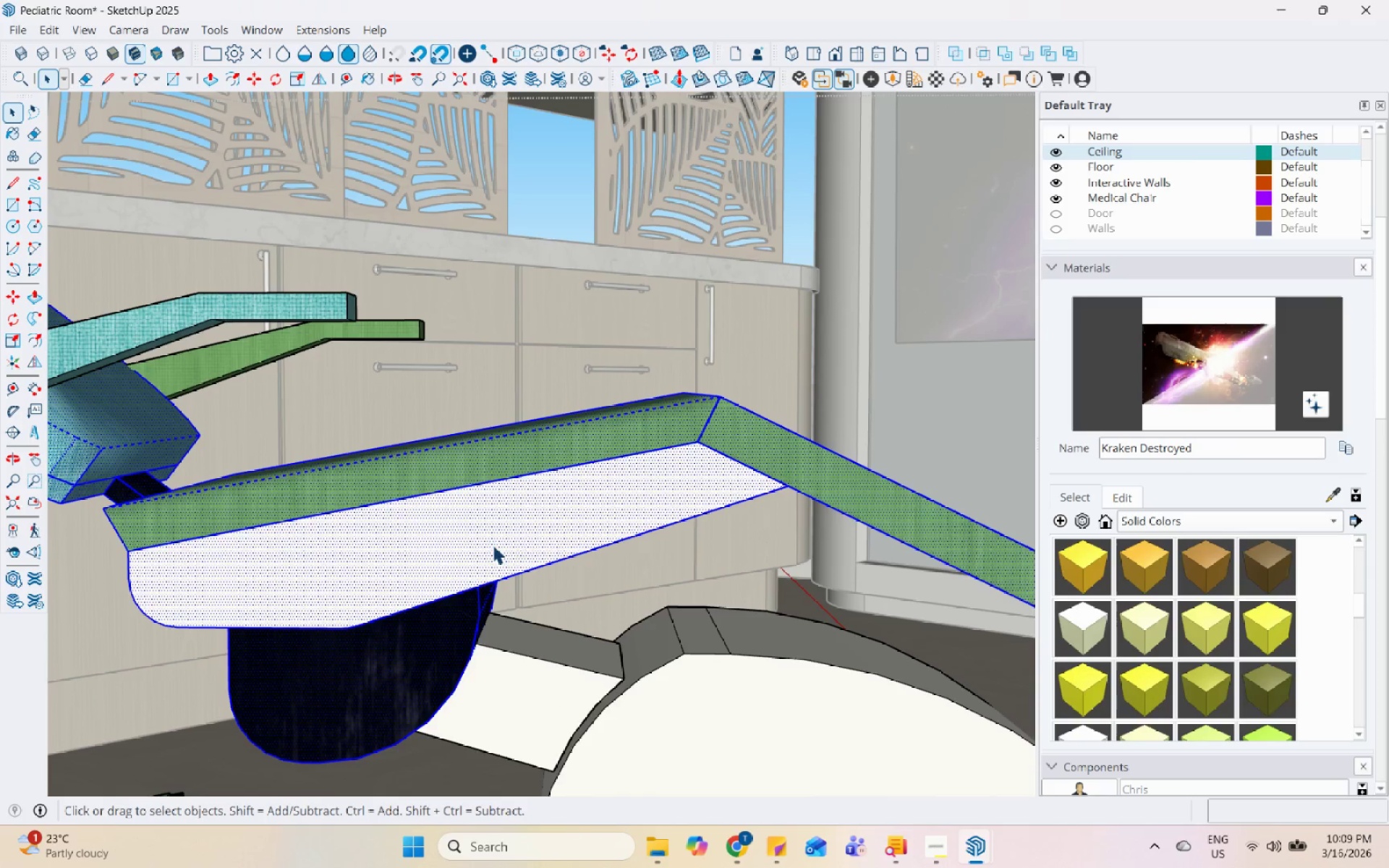 
triple_click([522, 539])
 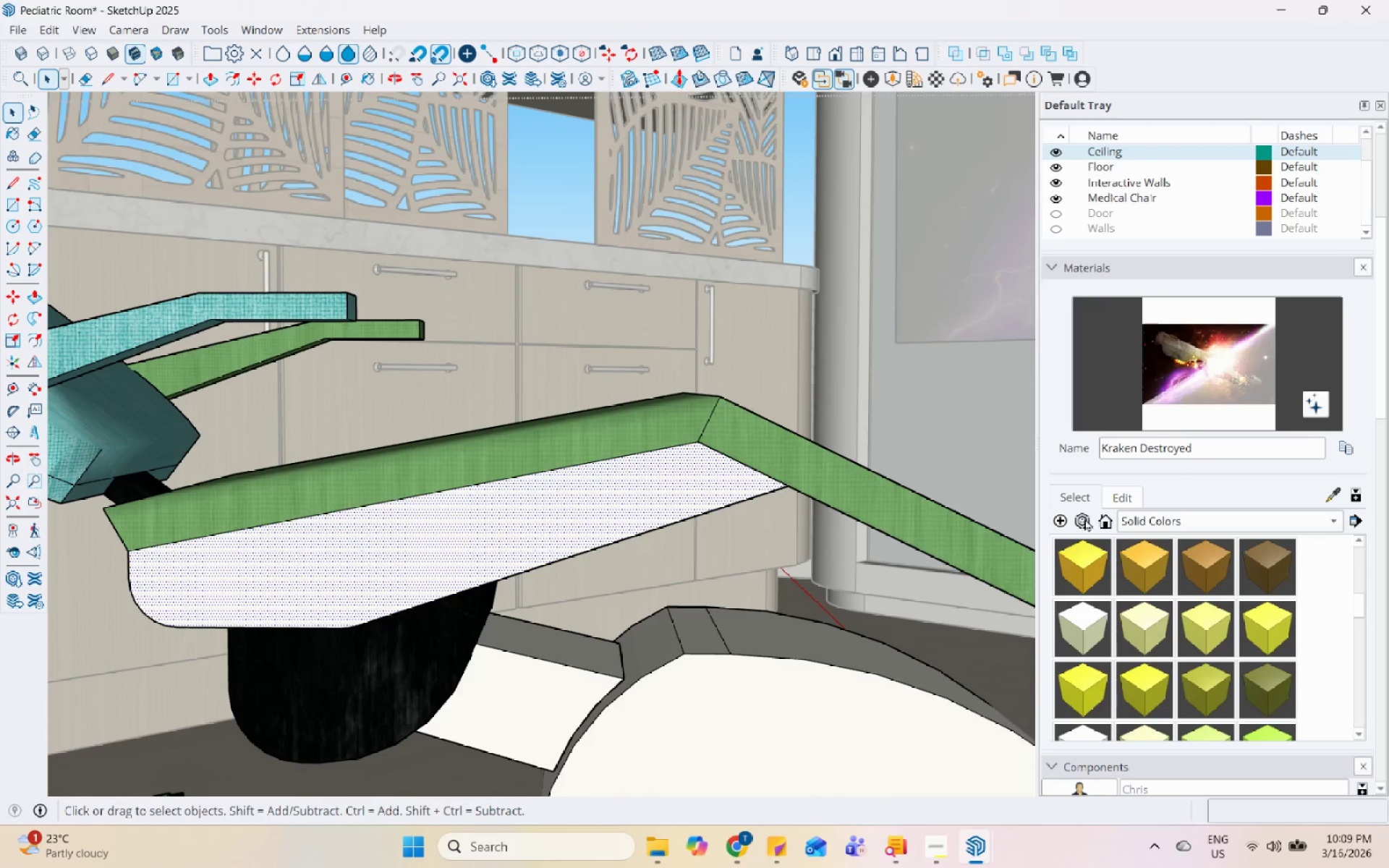 
key(Escape)
 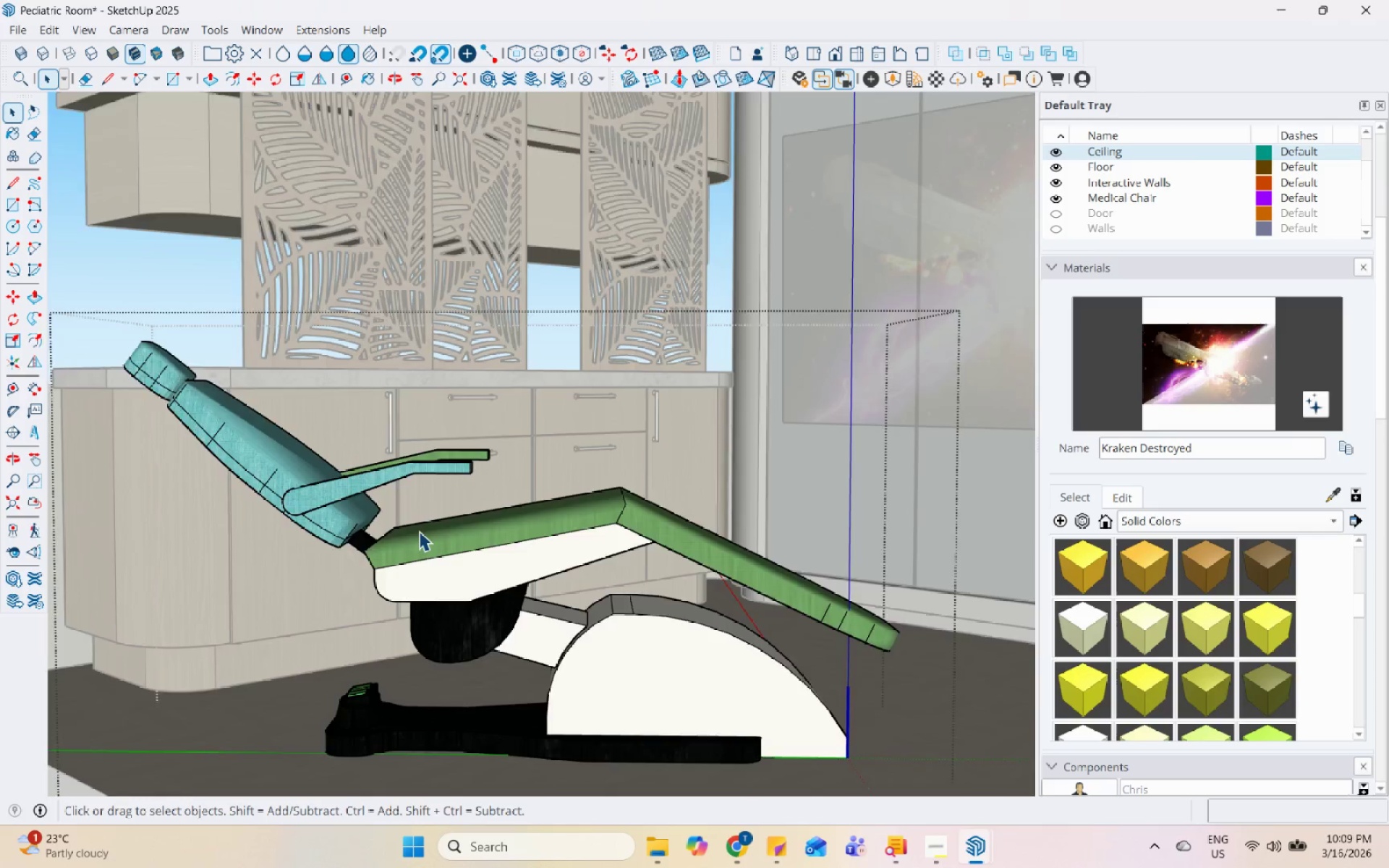 
key(Escape)
 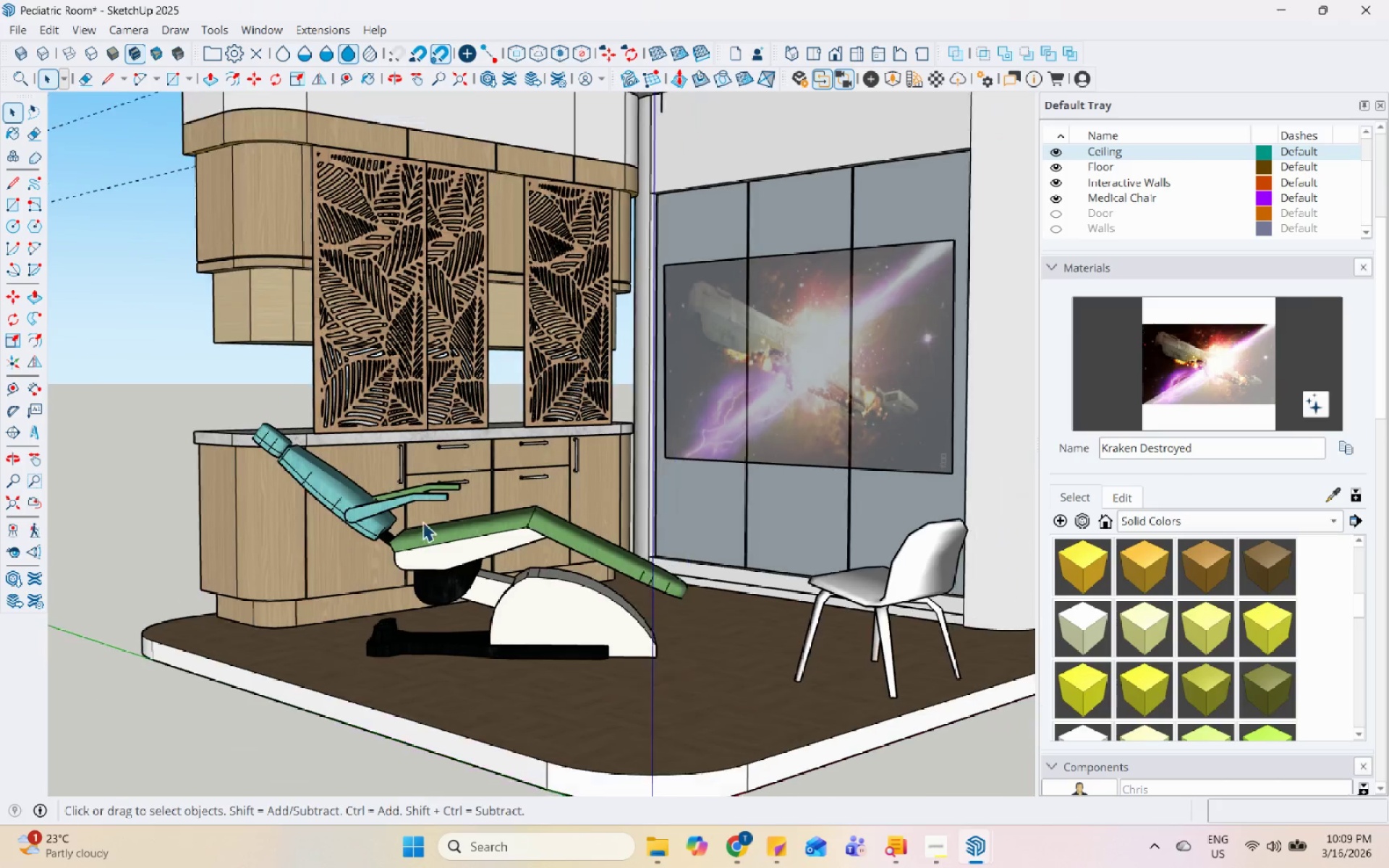 
key(Escape)
 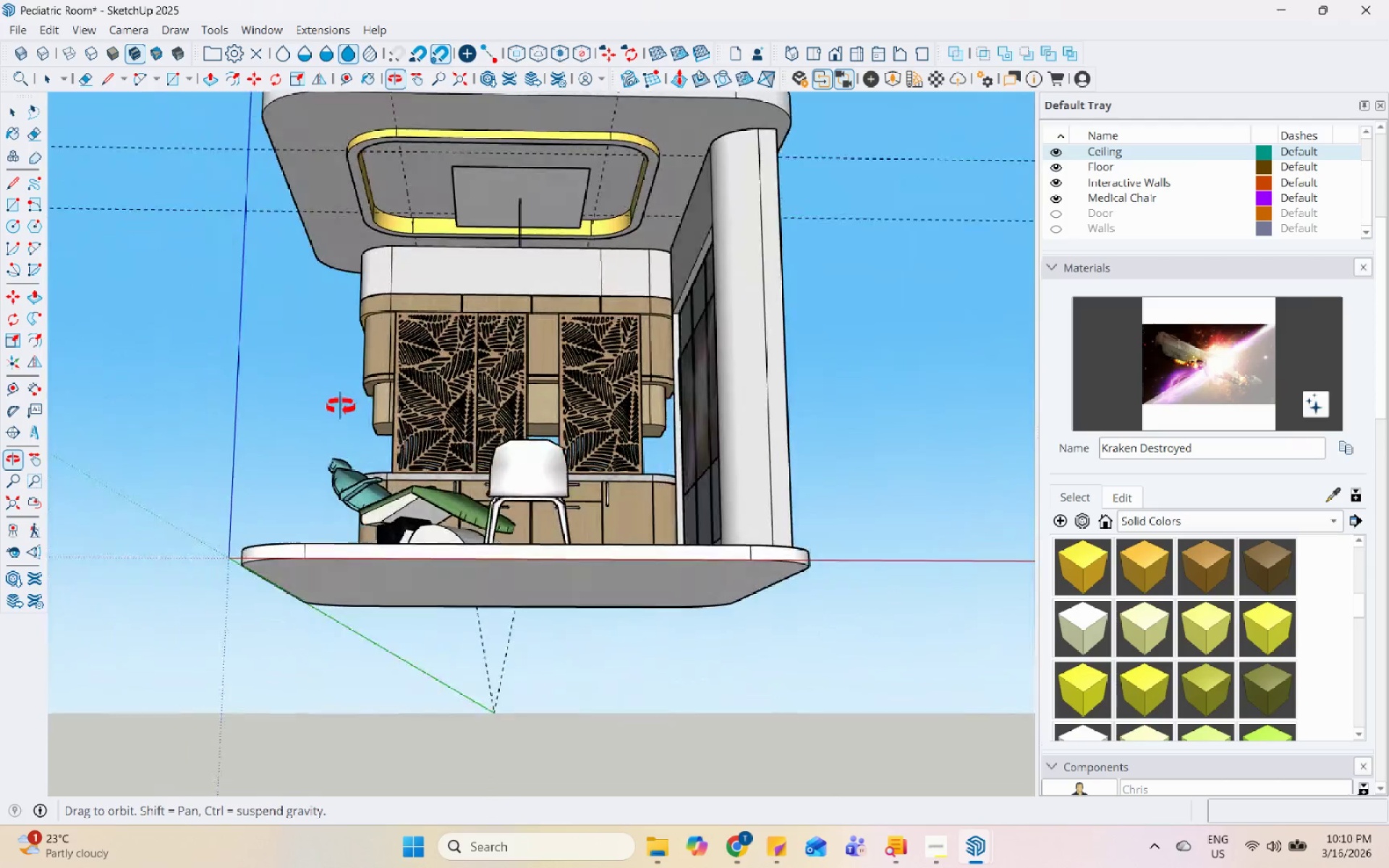 
scroll: coordinate [430, 503], scroll_direction: down, amount: 16.0
 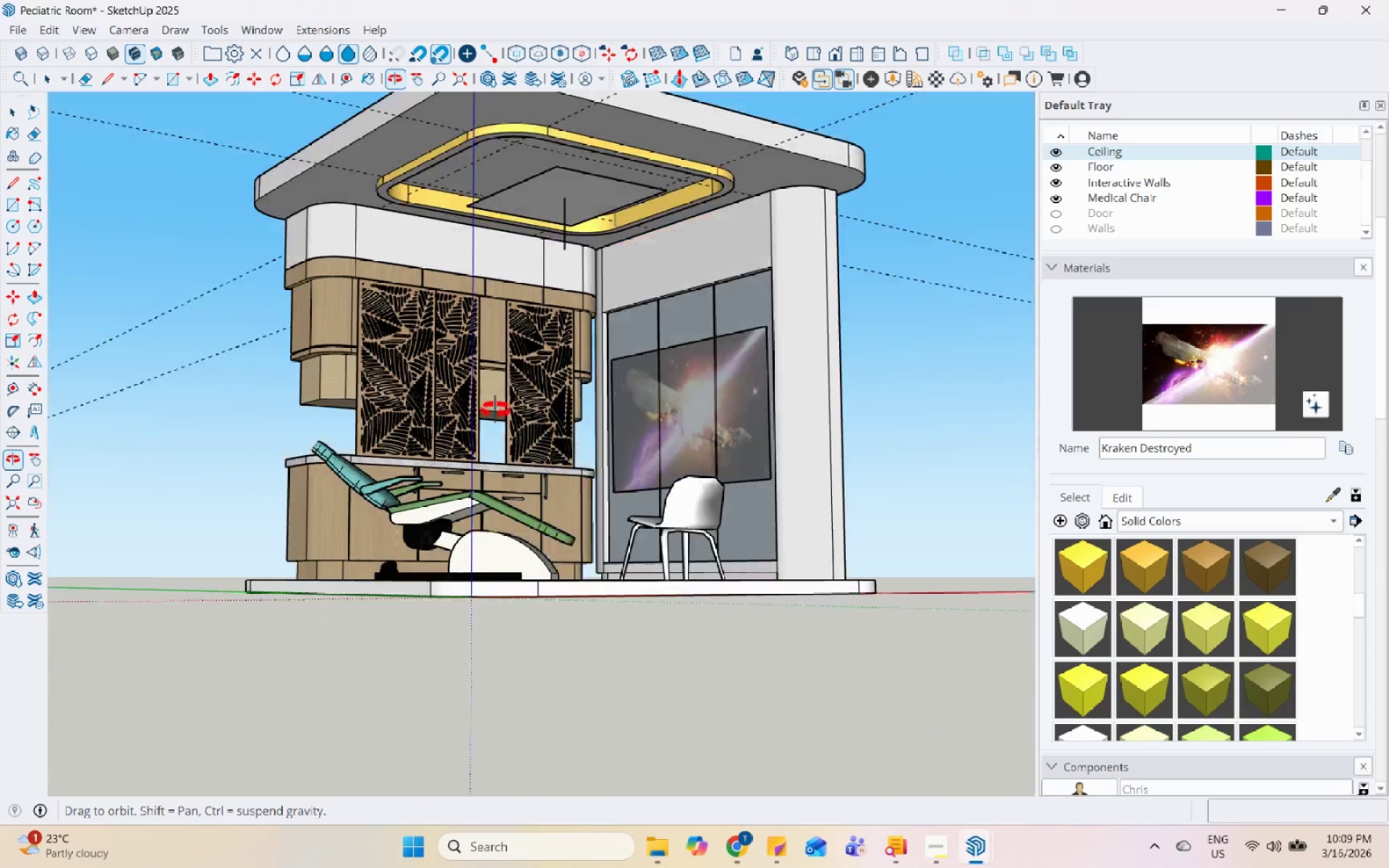 
scroll: coordinate [485, 633], scroll_direction: up, amount: 14.0
 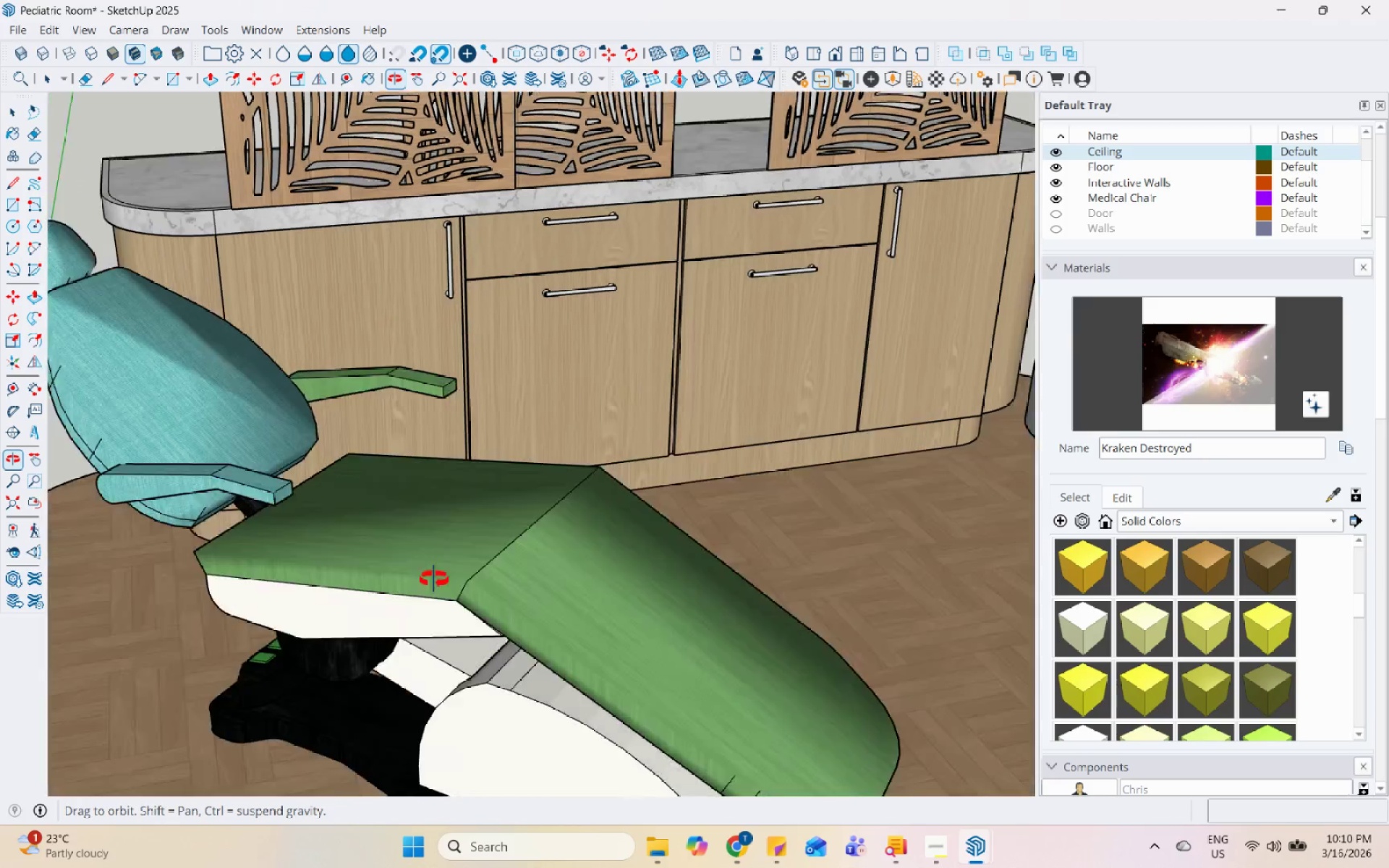 
scroll: coordinate [524, 522], scroll_direction: down, amount: 13.0